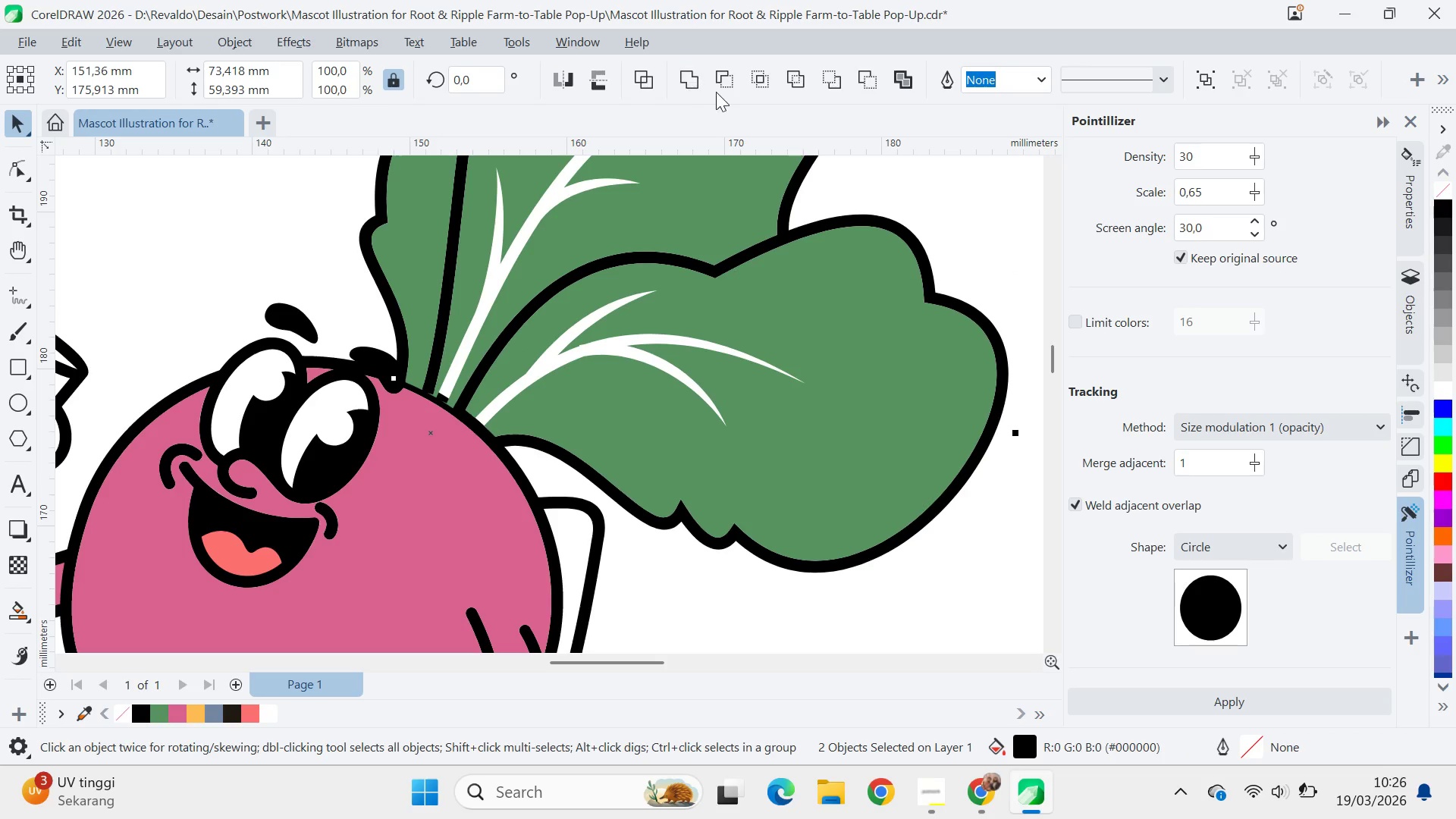 
left_click([695, 82])
 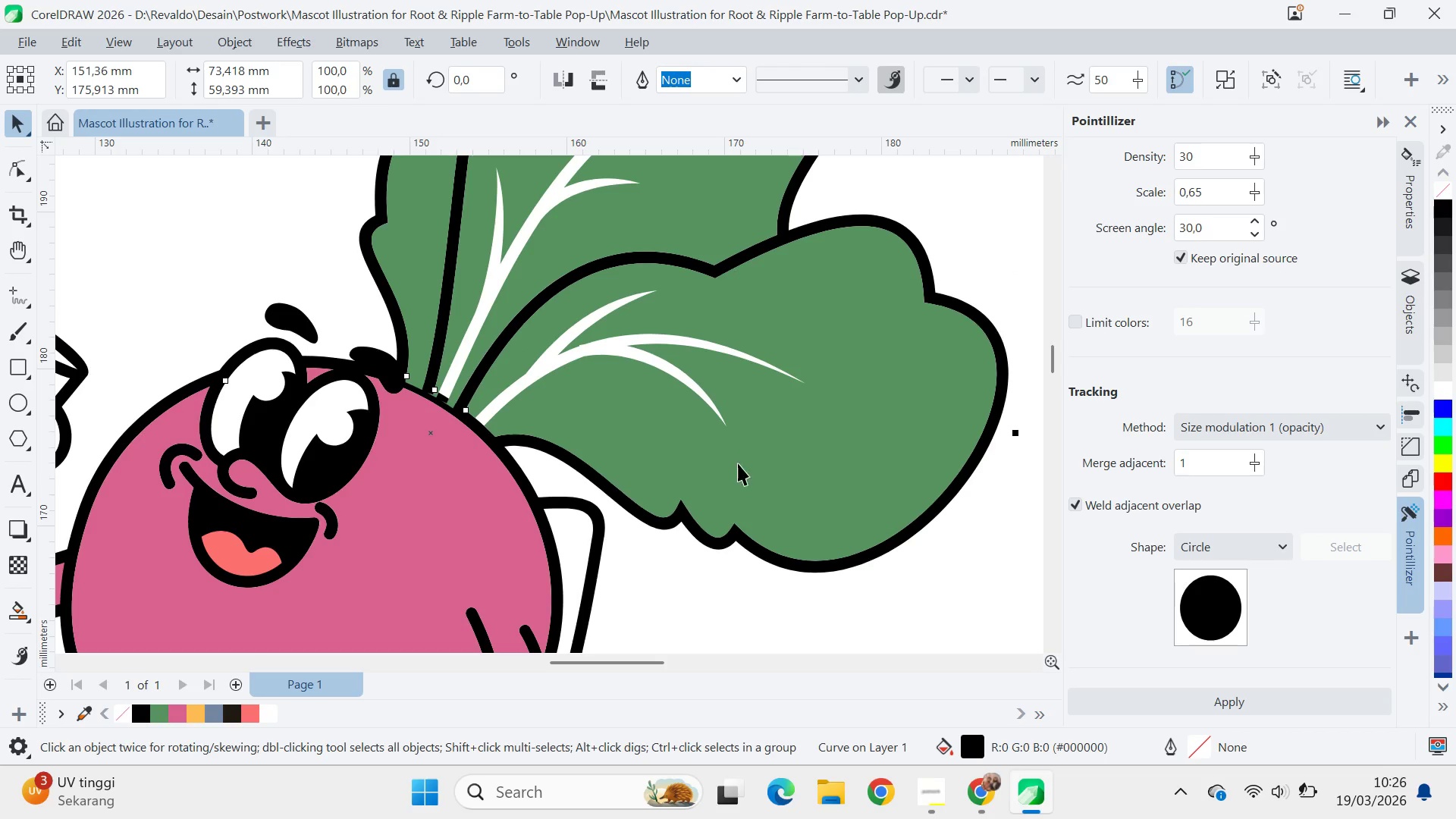 
left_click([809, 621])
 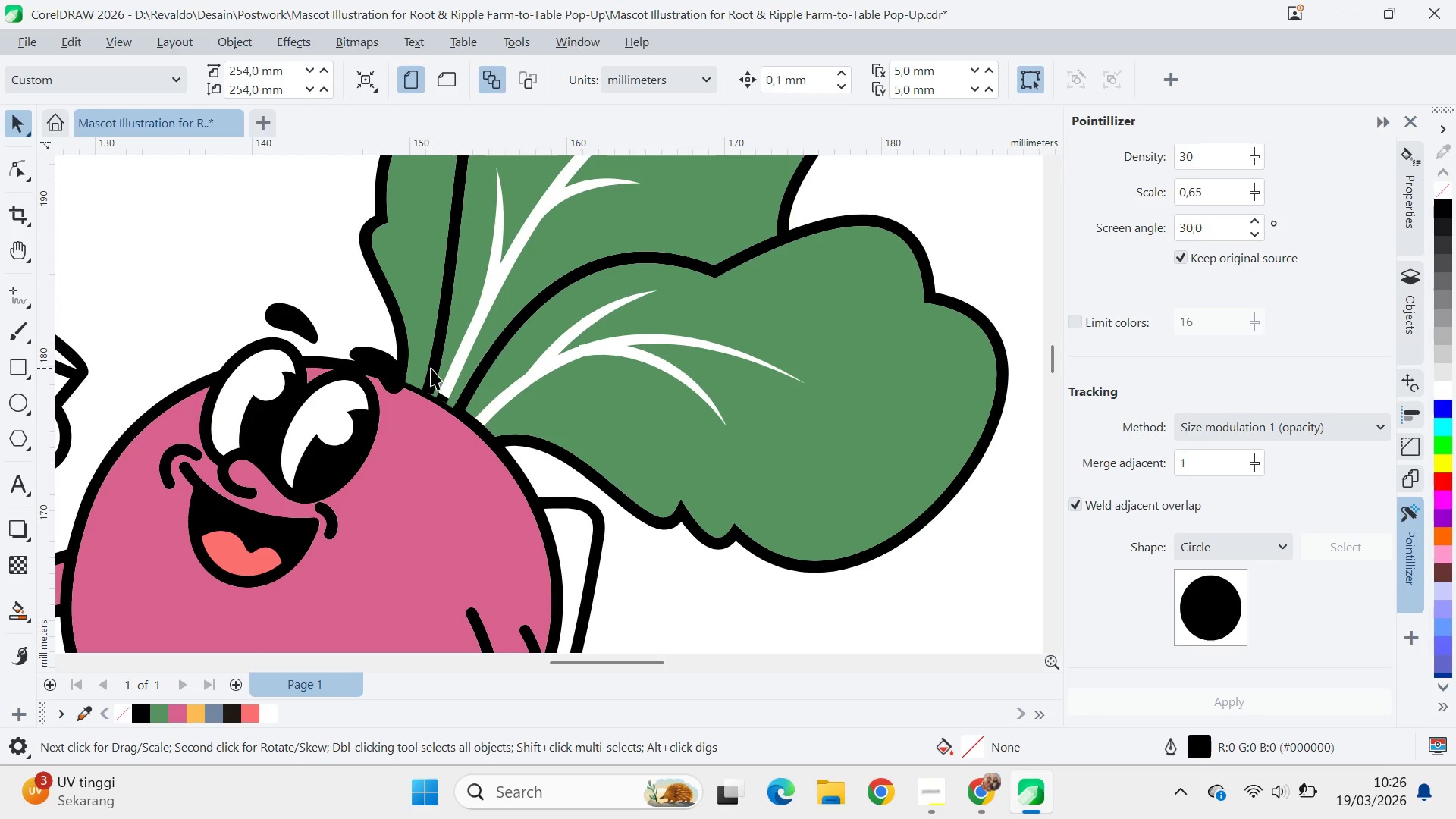 
left_click_drag(start_coordinate=[431, 367], to_coordinate=[462, 377])
 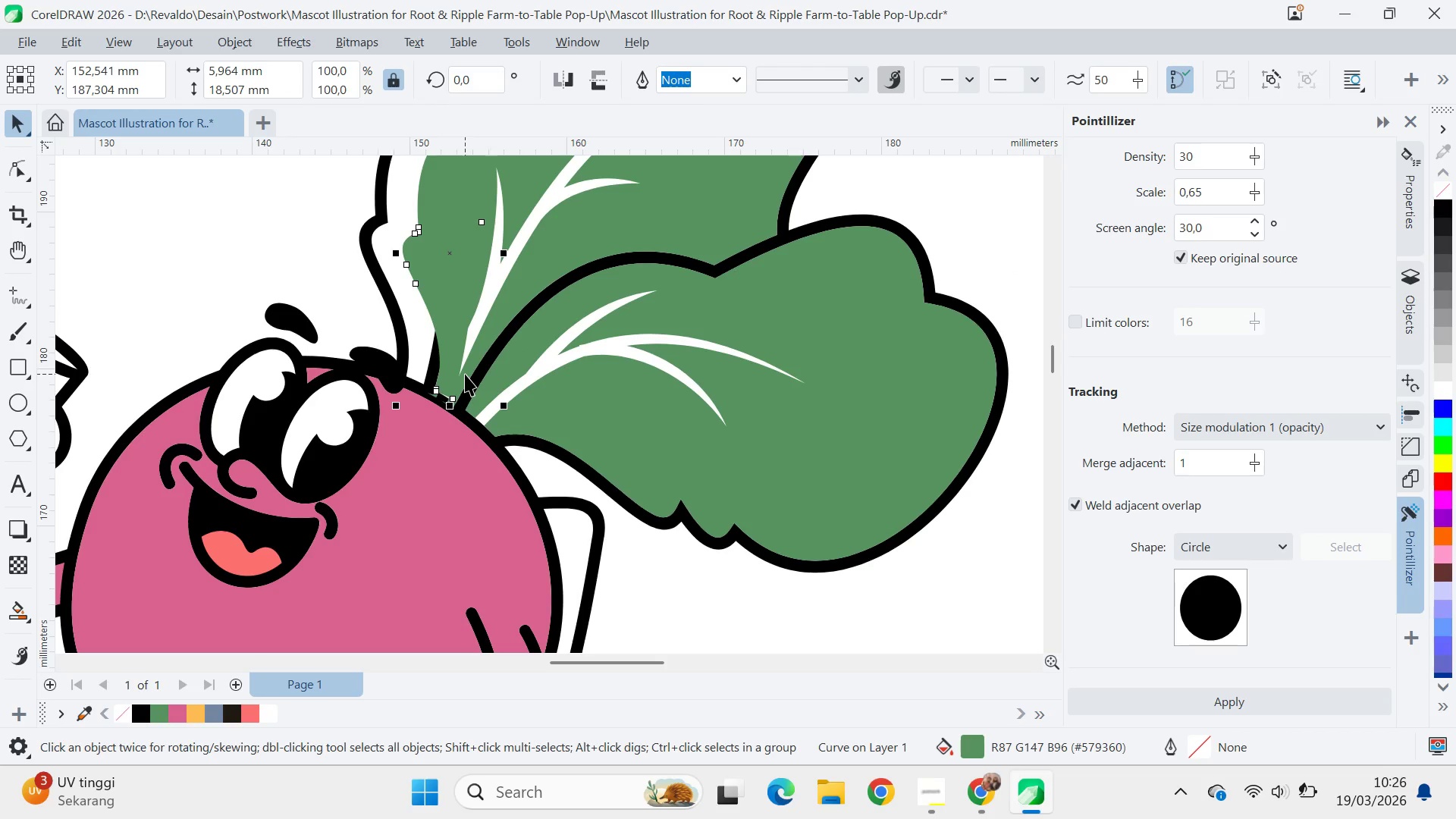 
key(Control+Z)
 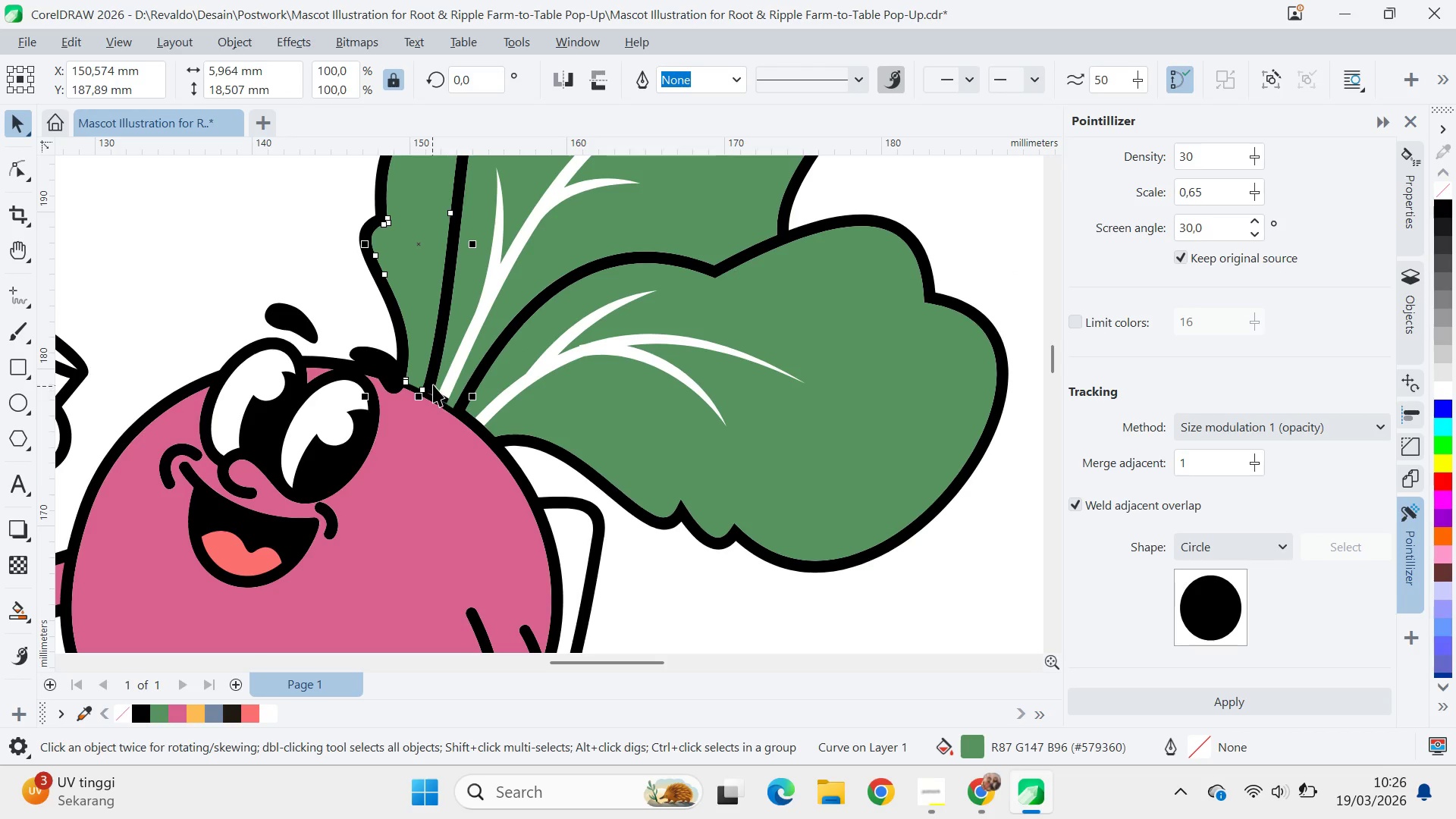 
left_click_drag(start_coordinate=[433, 384], to_coordinate=[466, 406])
 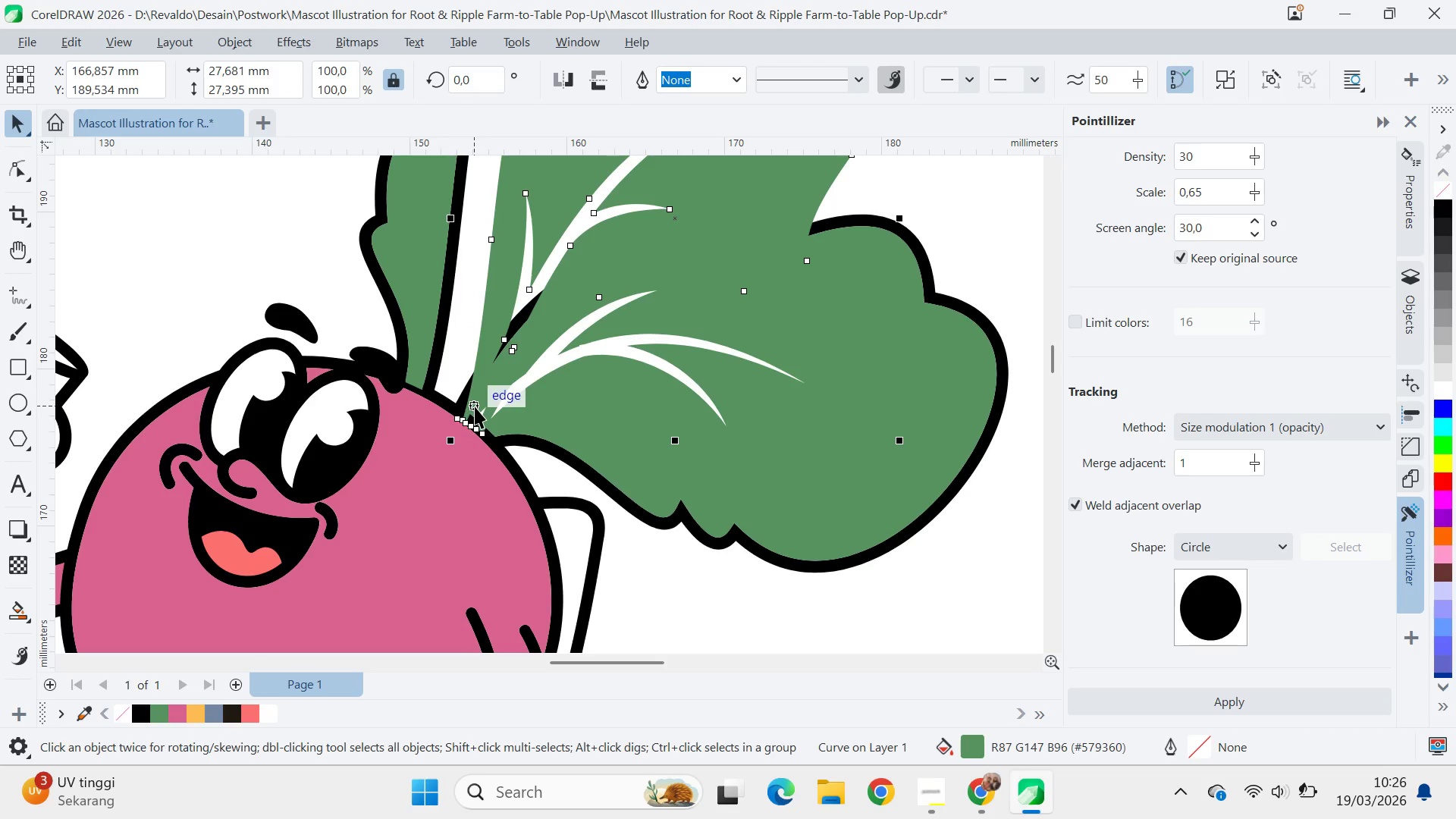 
key(Control+Z)
 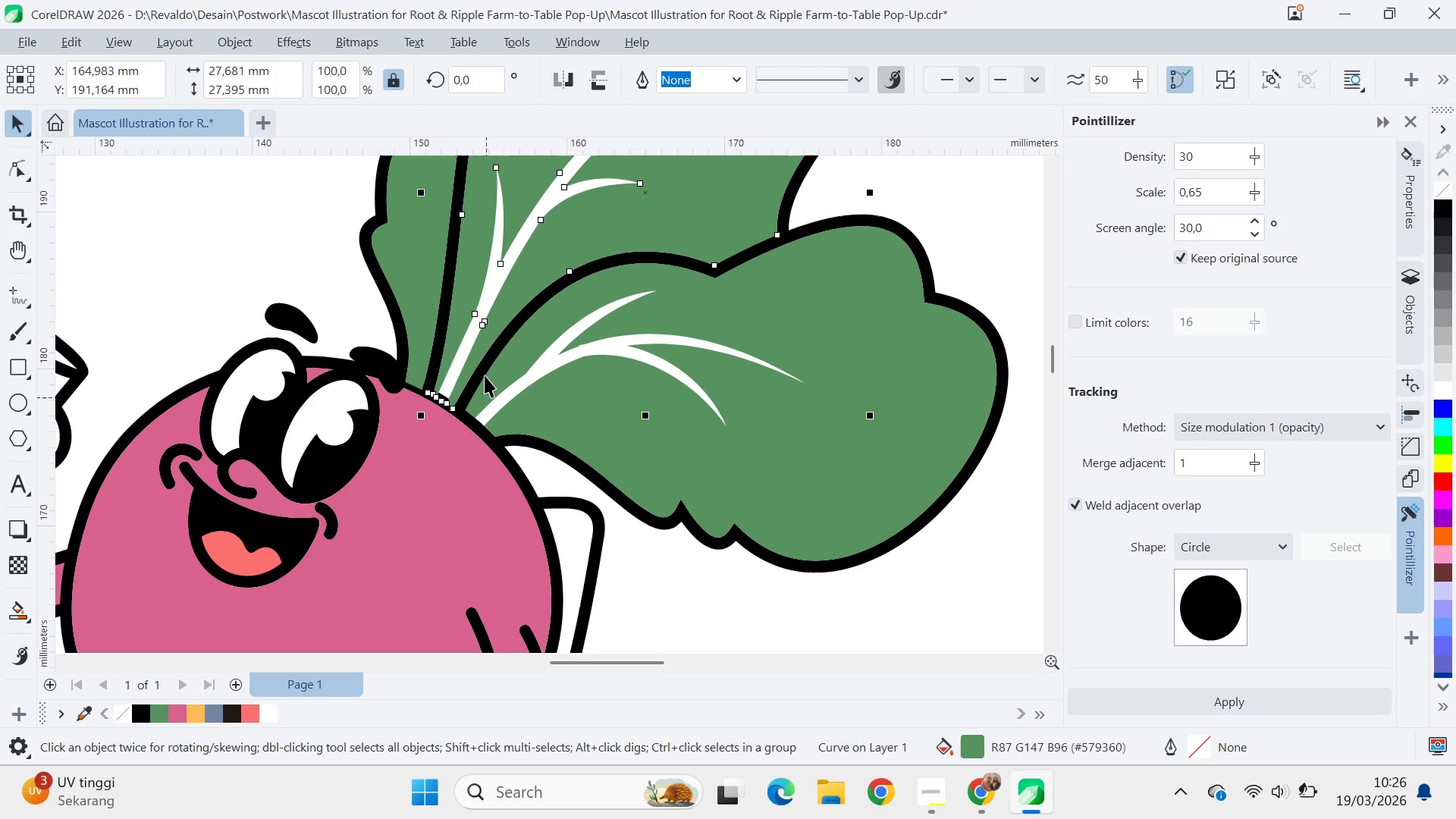 
type(qv)
 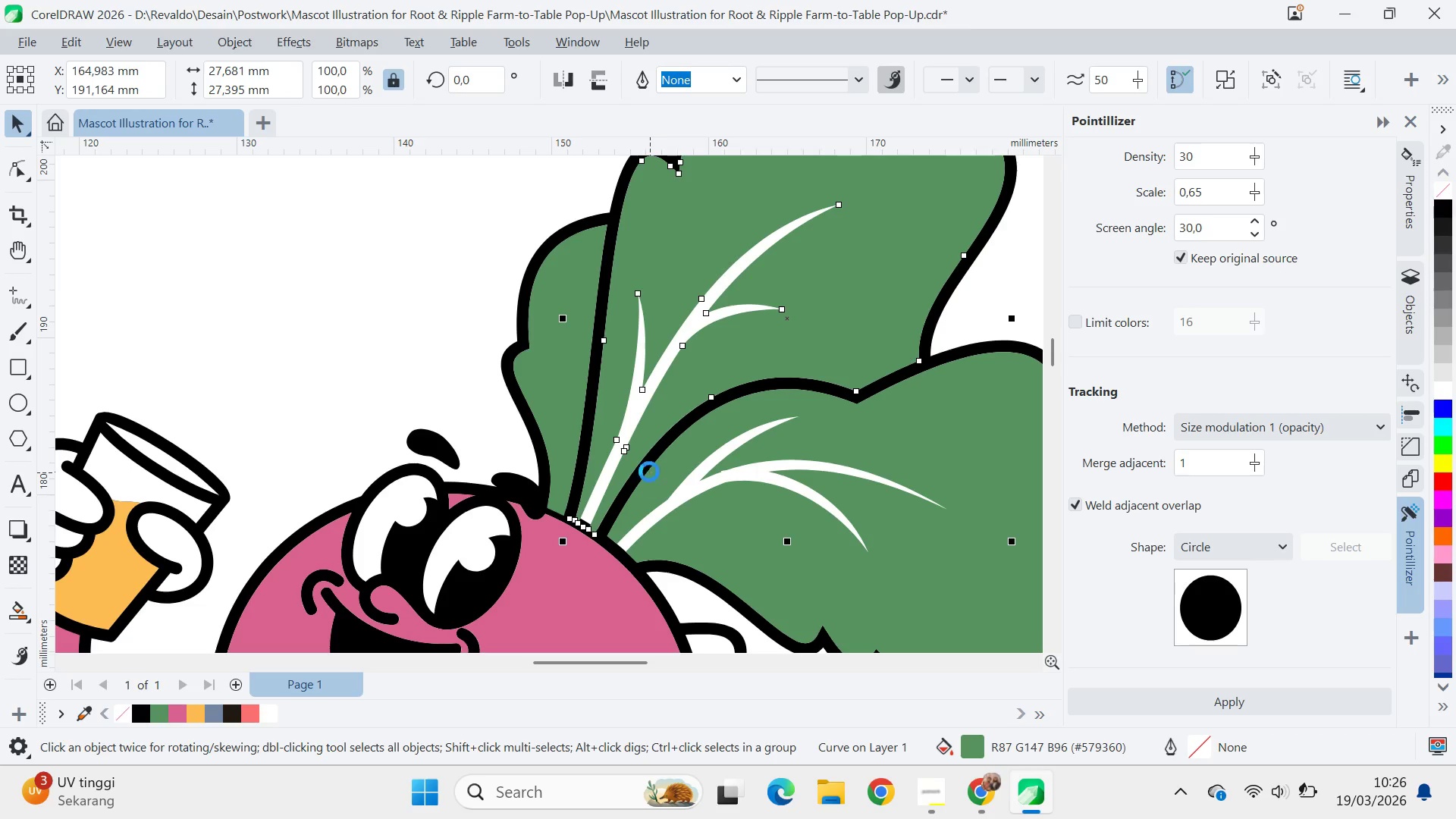 
left_click_drag(start_coordinate=[512, 347], to_coordinate=[654, 472])
 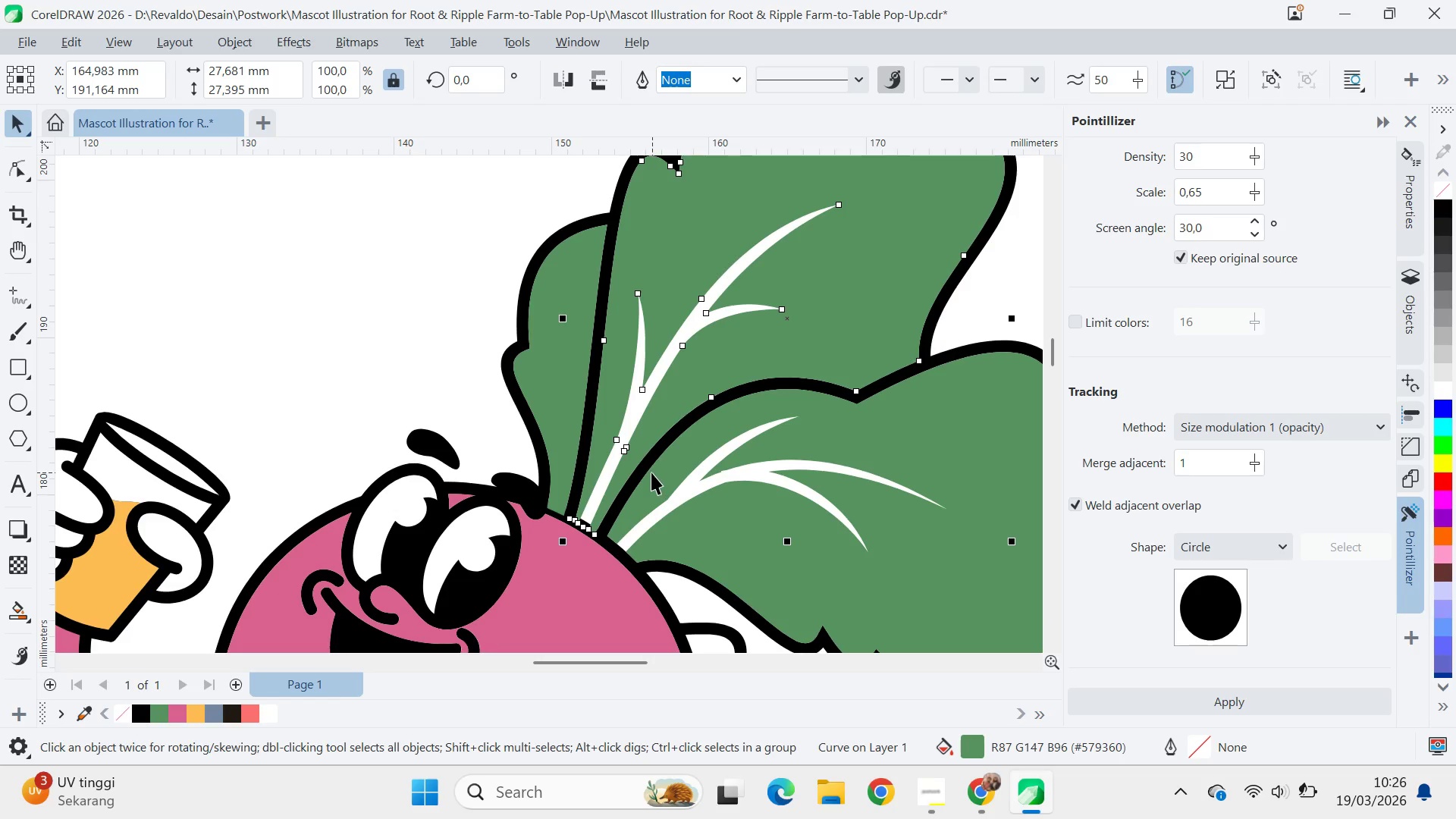 
key(Control+Z)
 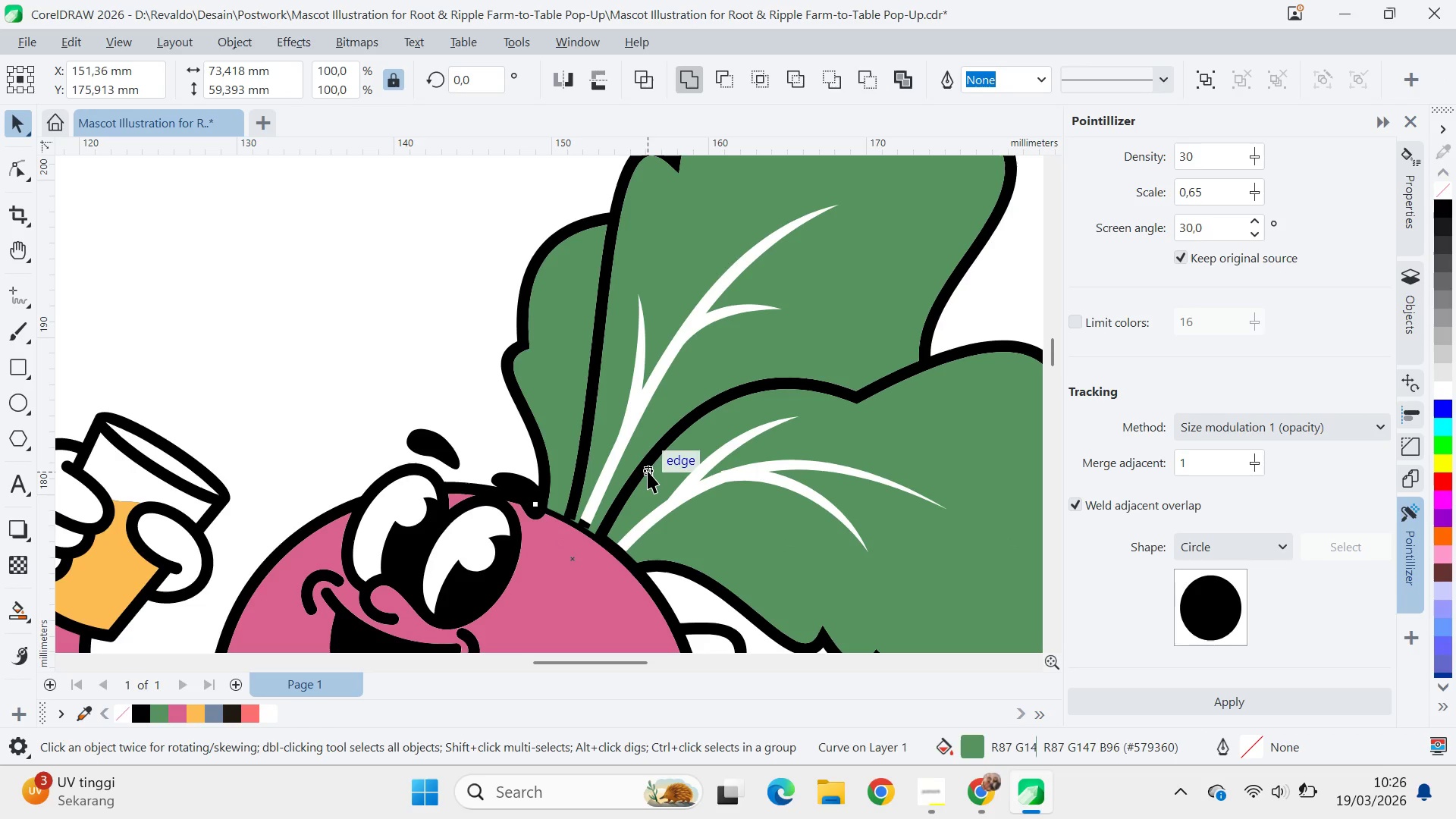 
key(Control+Z)
 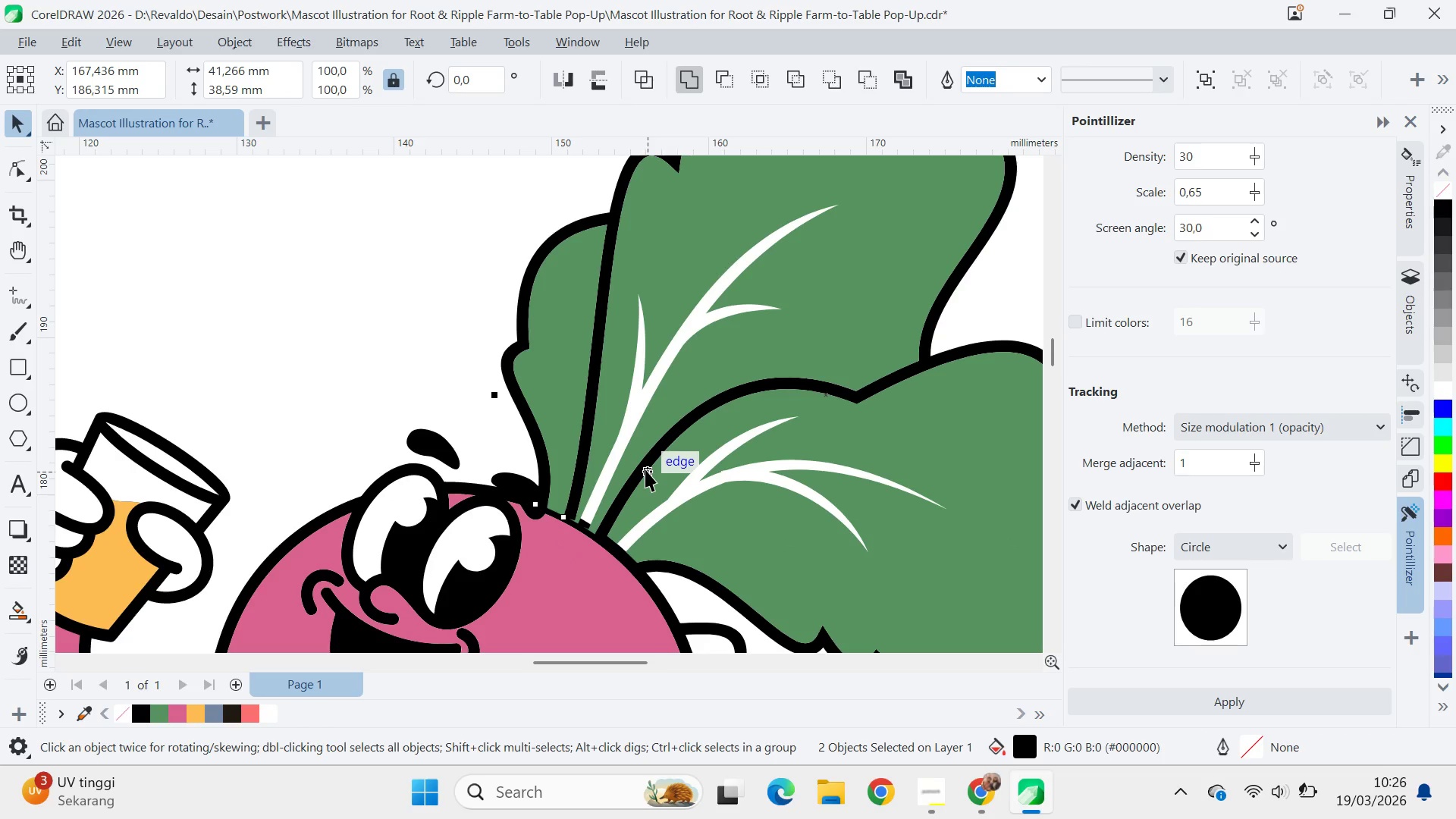 
key(Control+Z)
 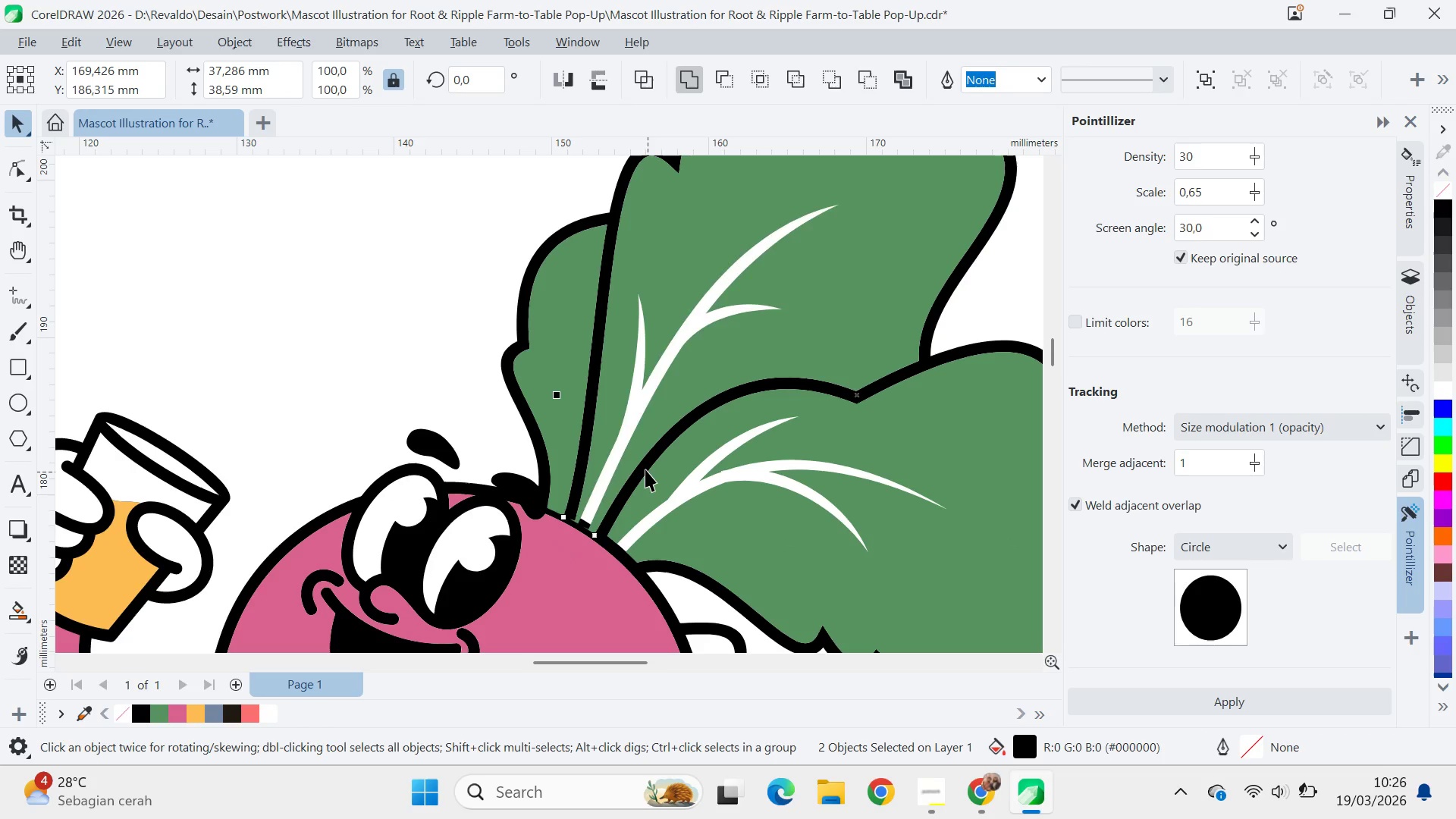 
key(Control+Z)
 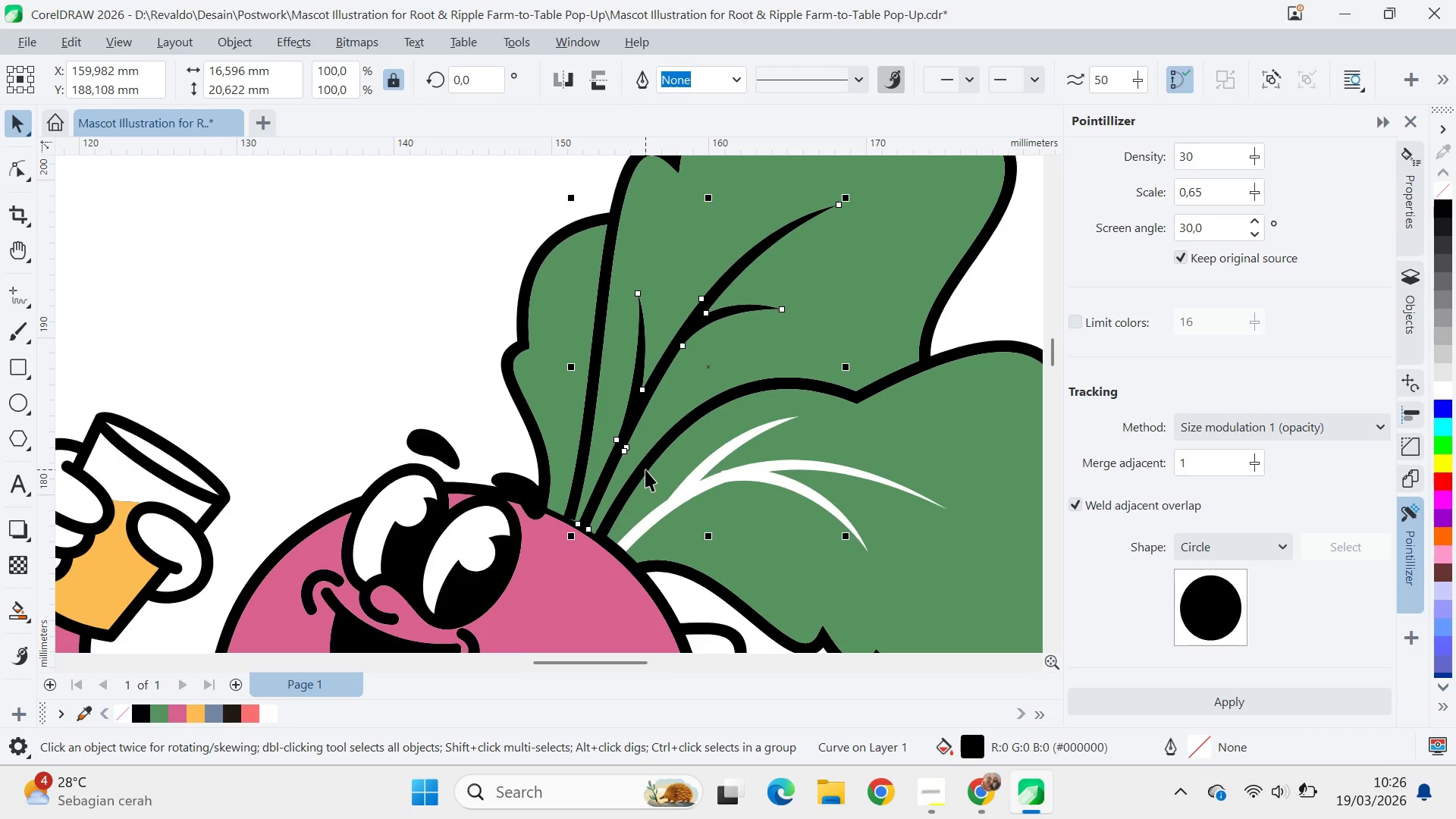 
key(Control+Z)
 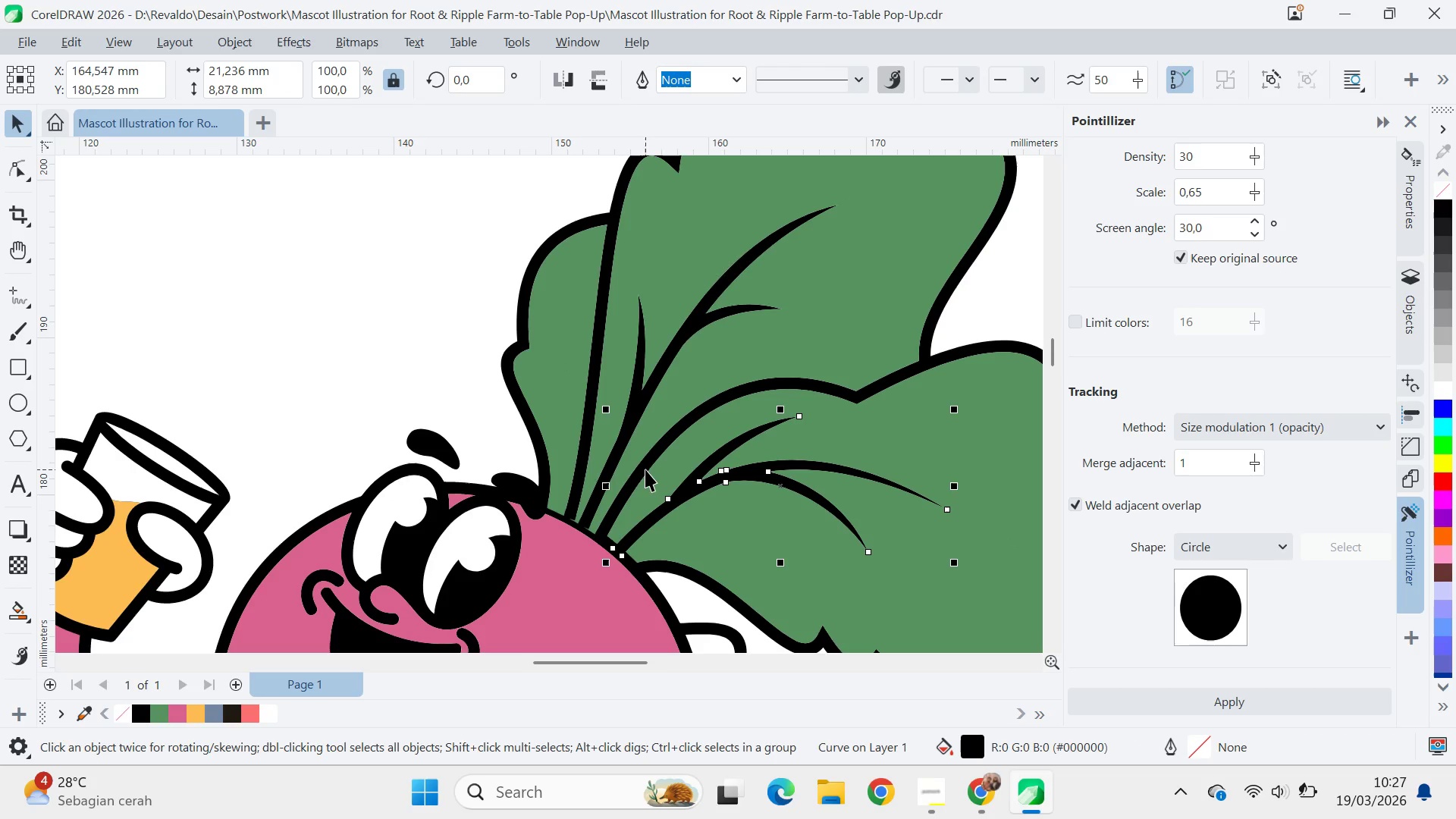 
key(Q)
 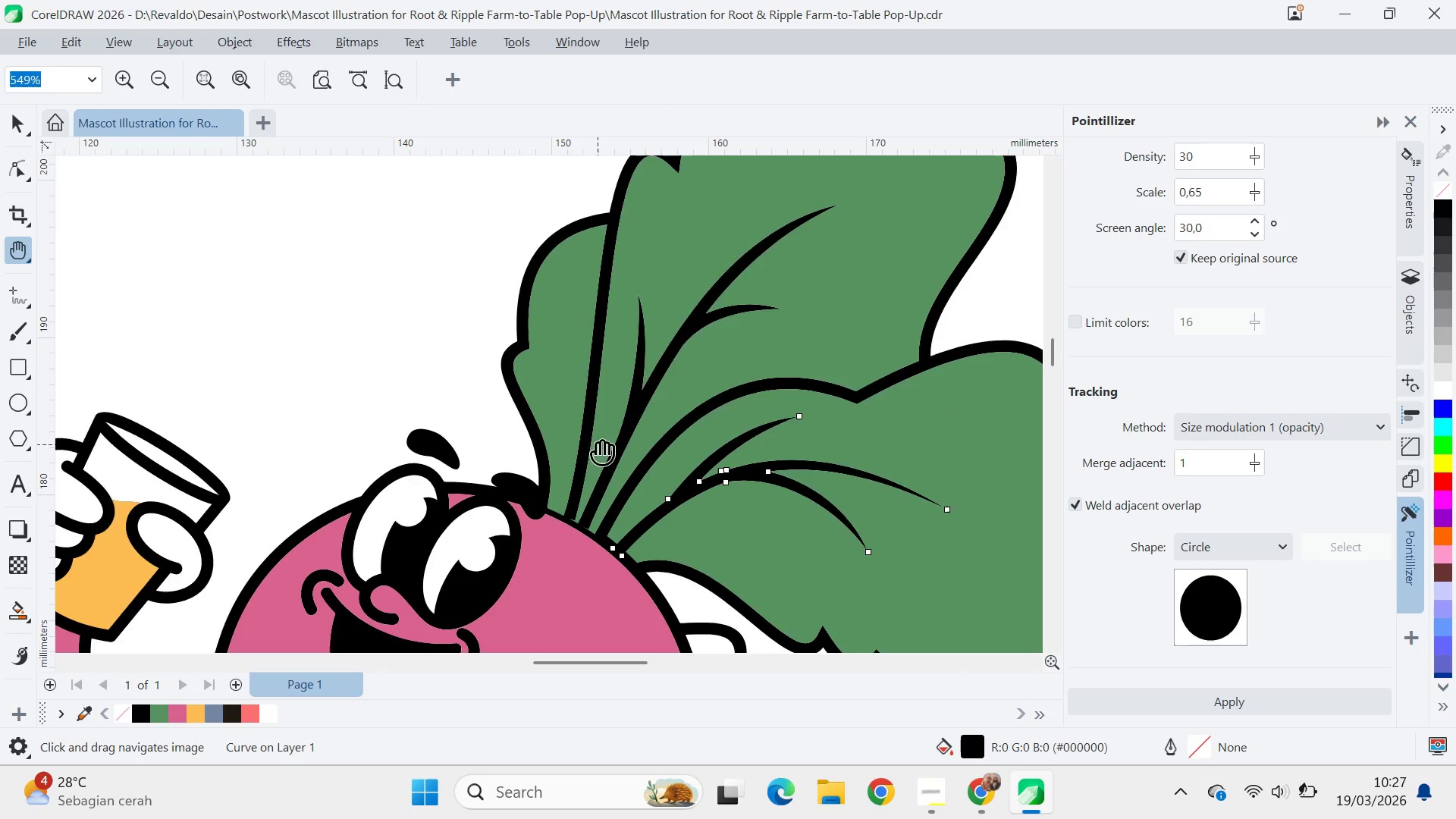 
left_click_drag(start_coordinate=[598, 444], to_coordinate=[483, 397])
 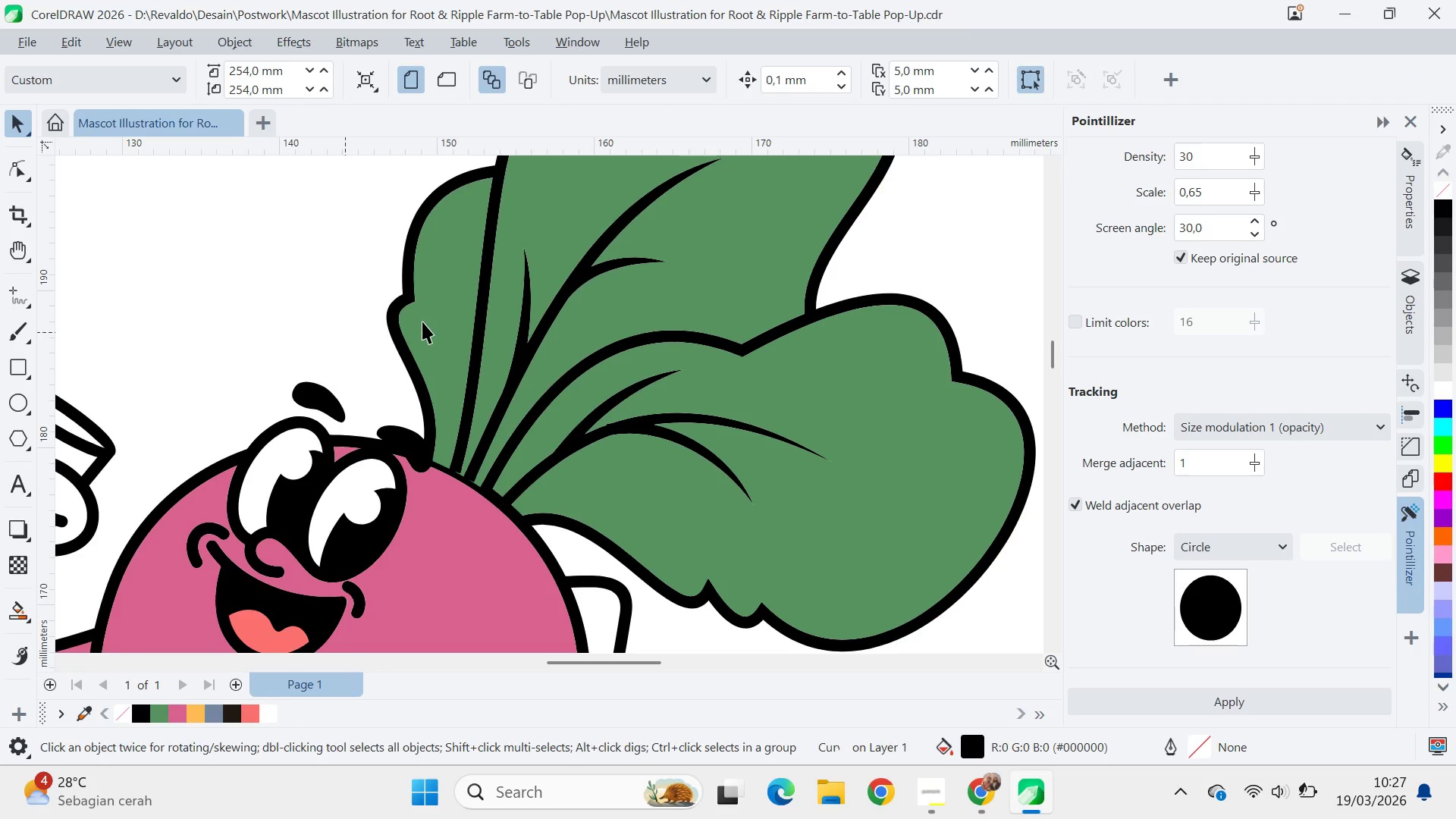 
key(V)
 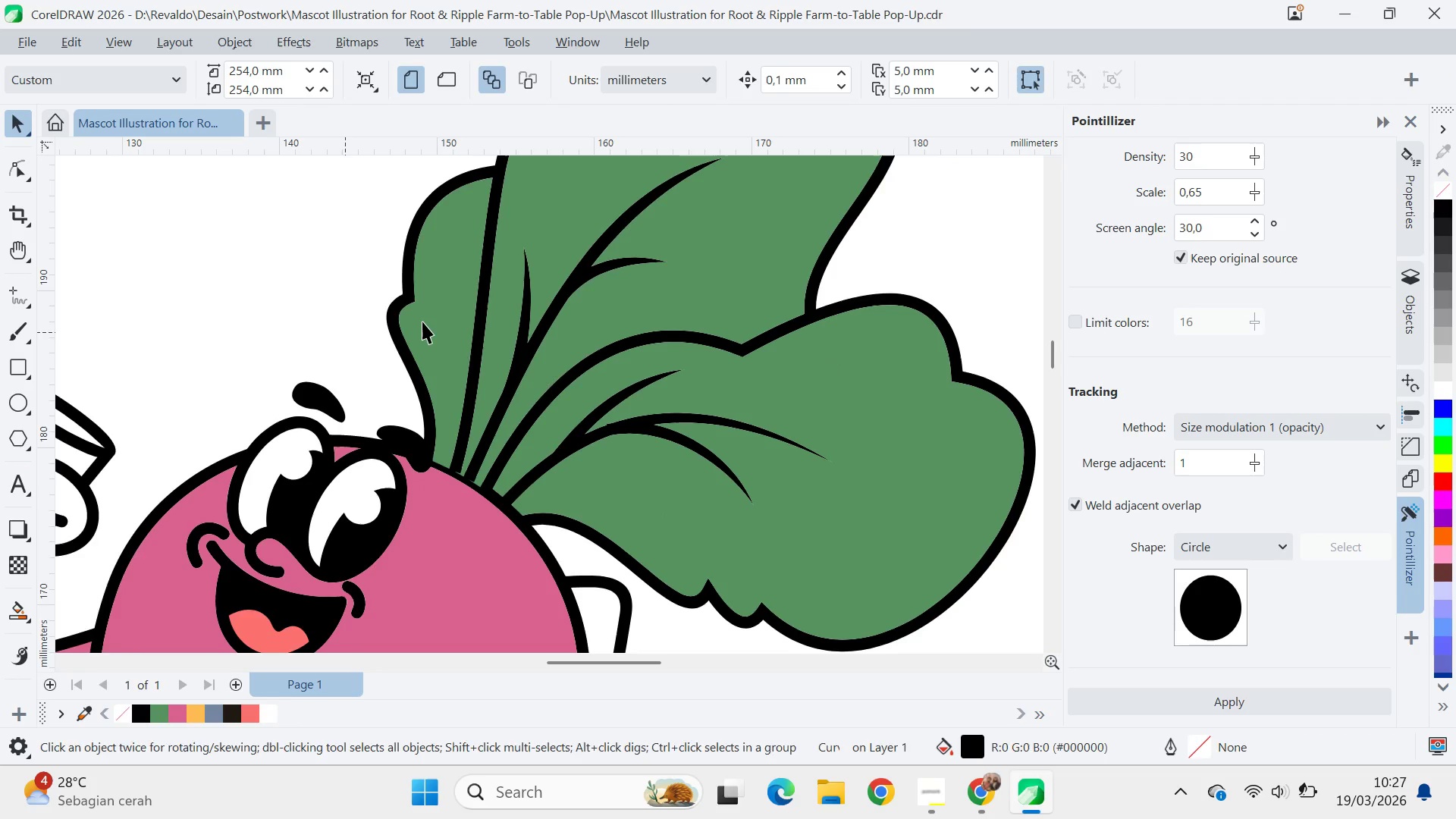 
double_click([424, 322])
 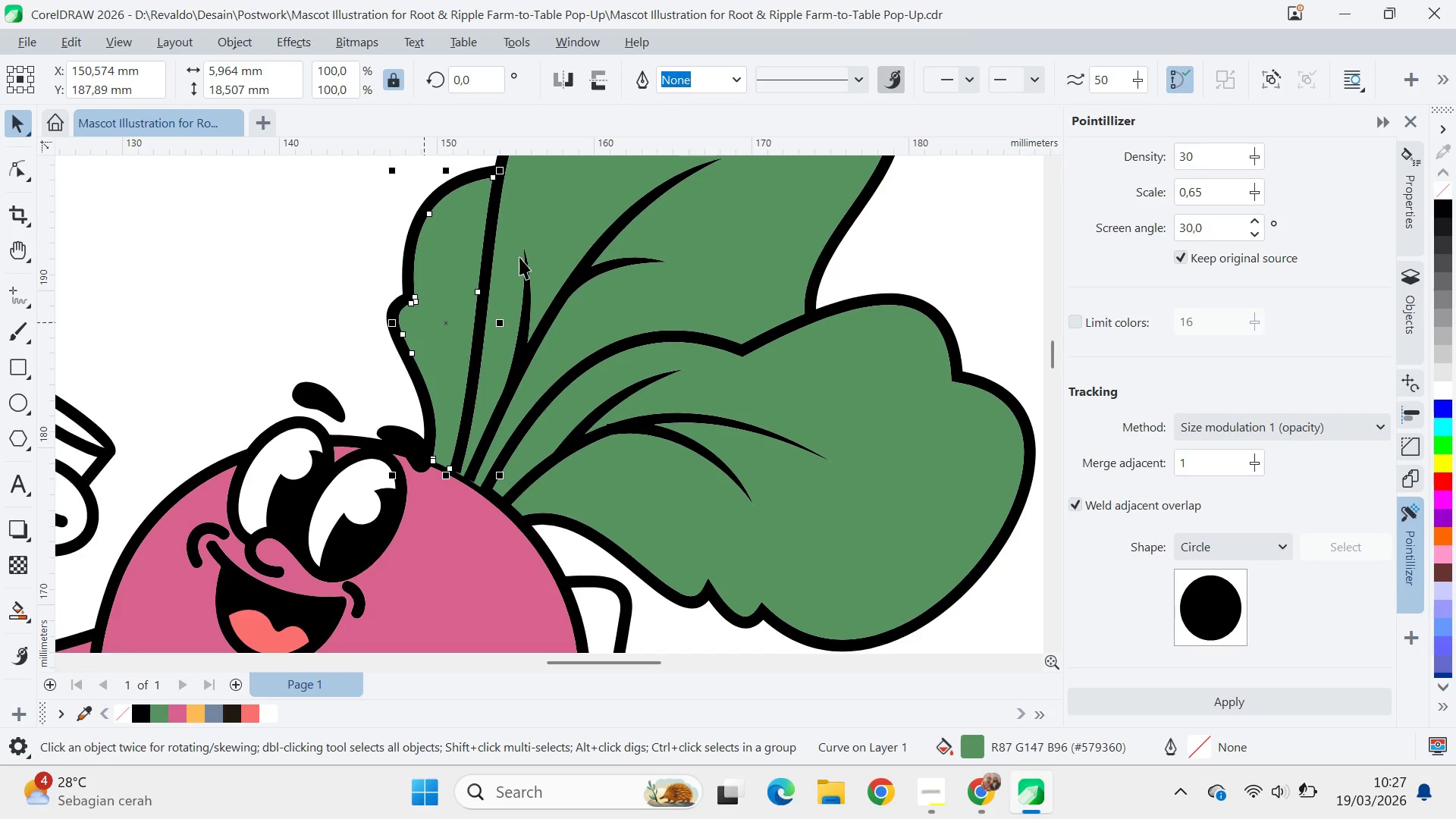 
hold_key(key=ShiftLeft, duration=1.09)
left_click([858, 391])
 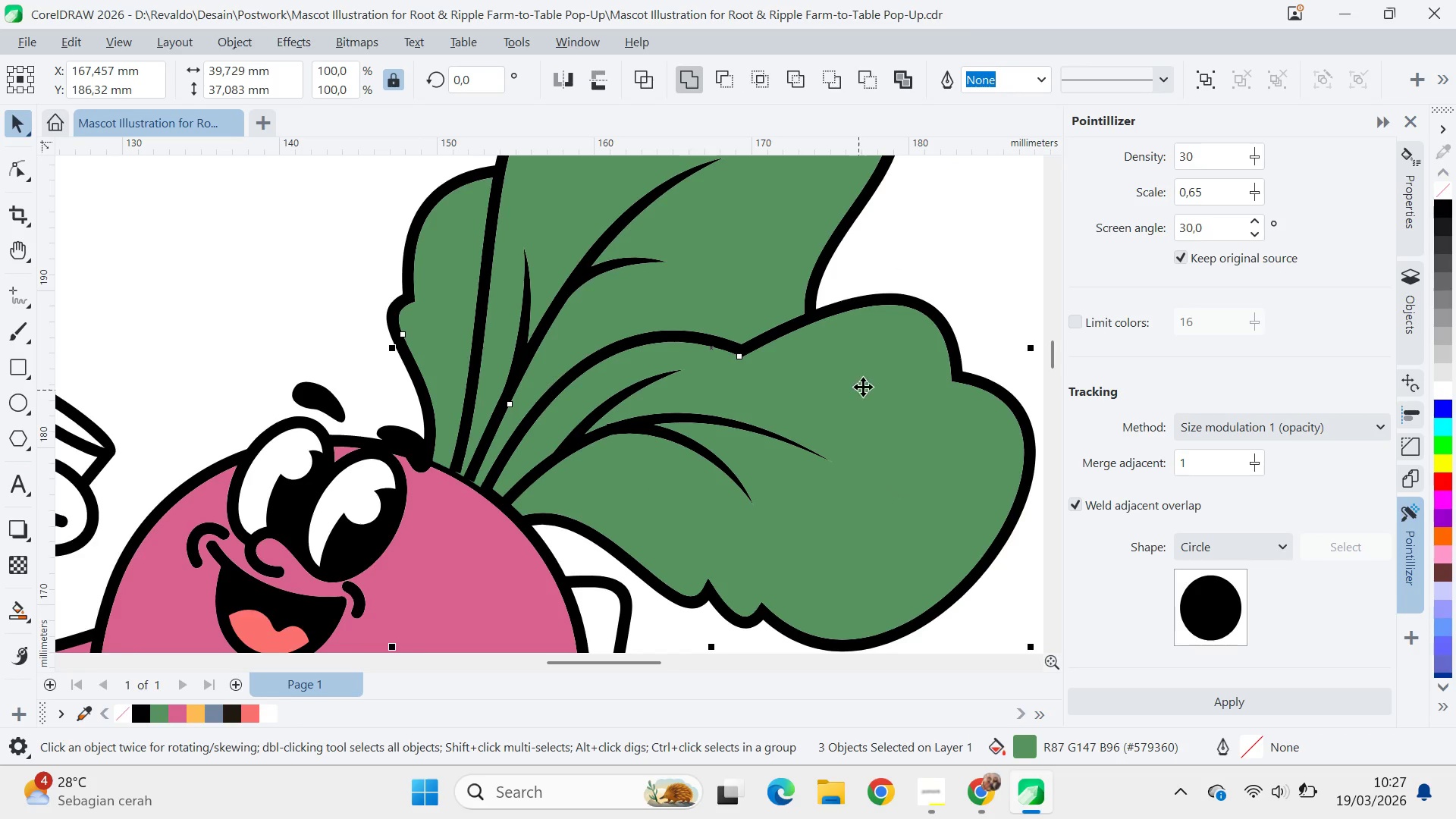 
hold_key(key=ShiftLeft, duration=6.0)
 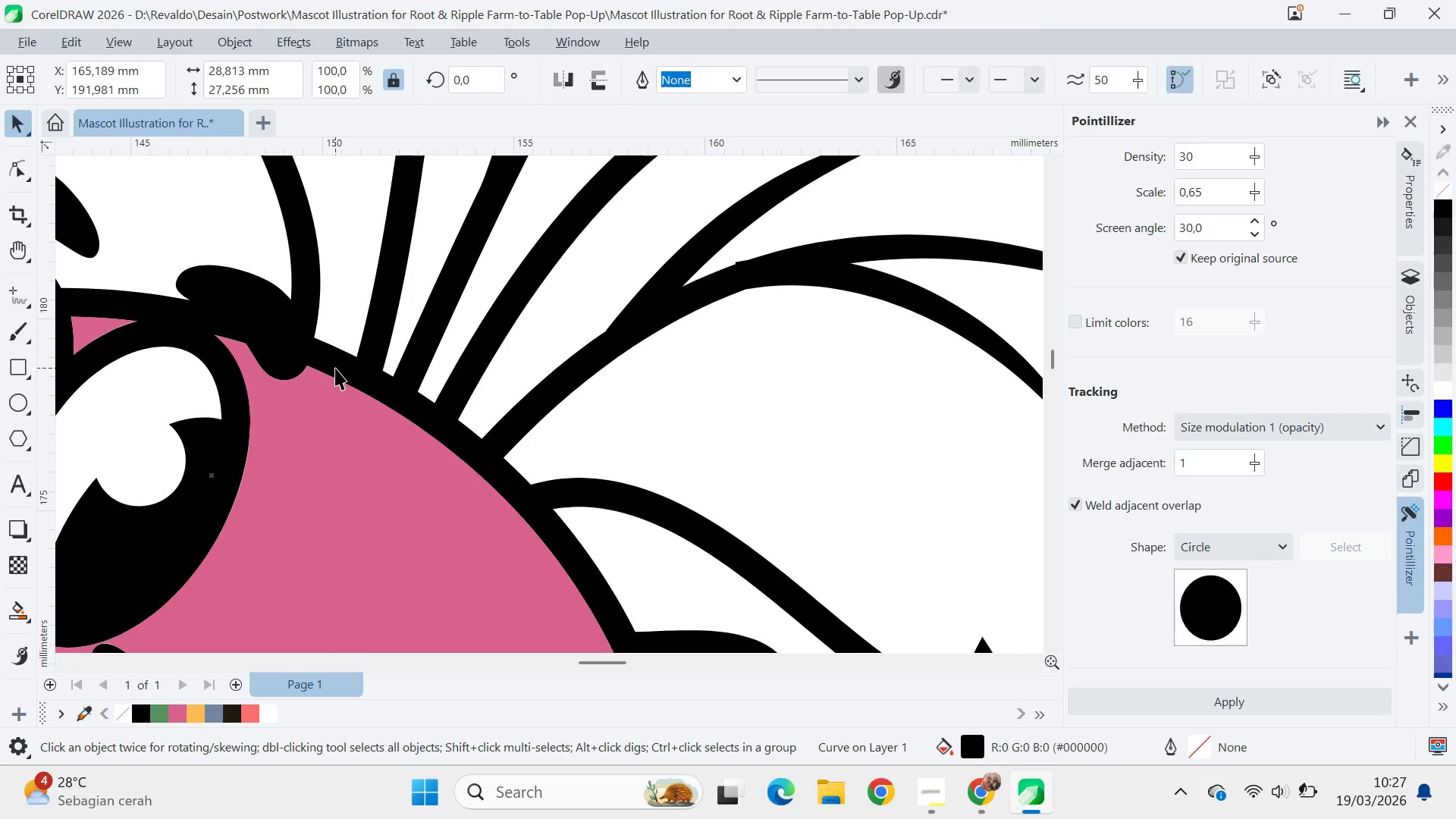 
key(Delete)
 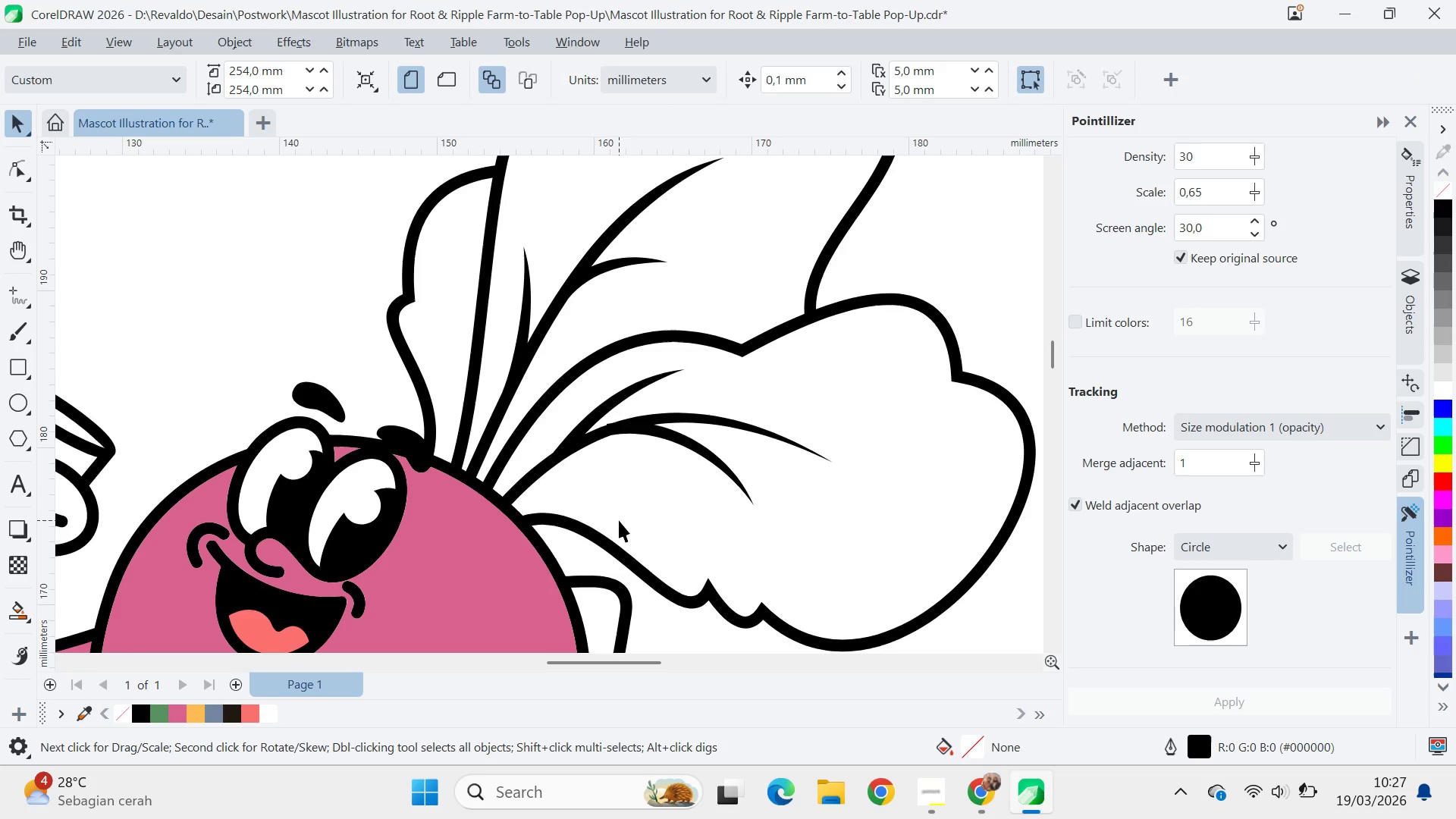 
scroll: coordinate [513, 553], scroll_direction: up, amount: 7.0
 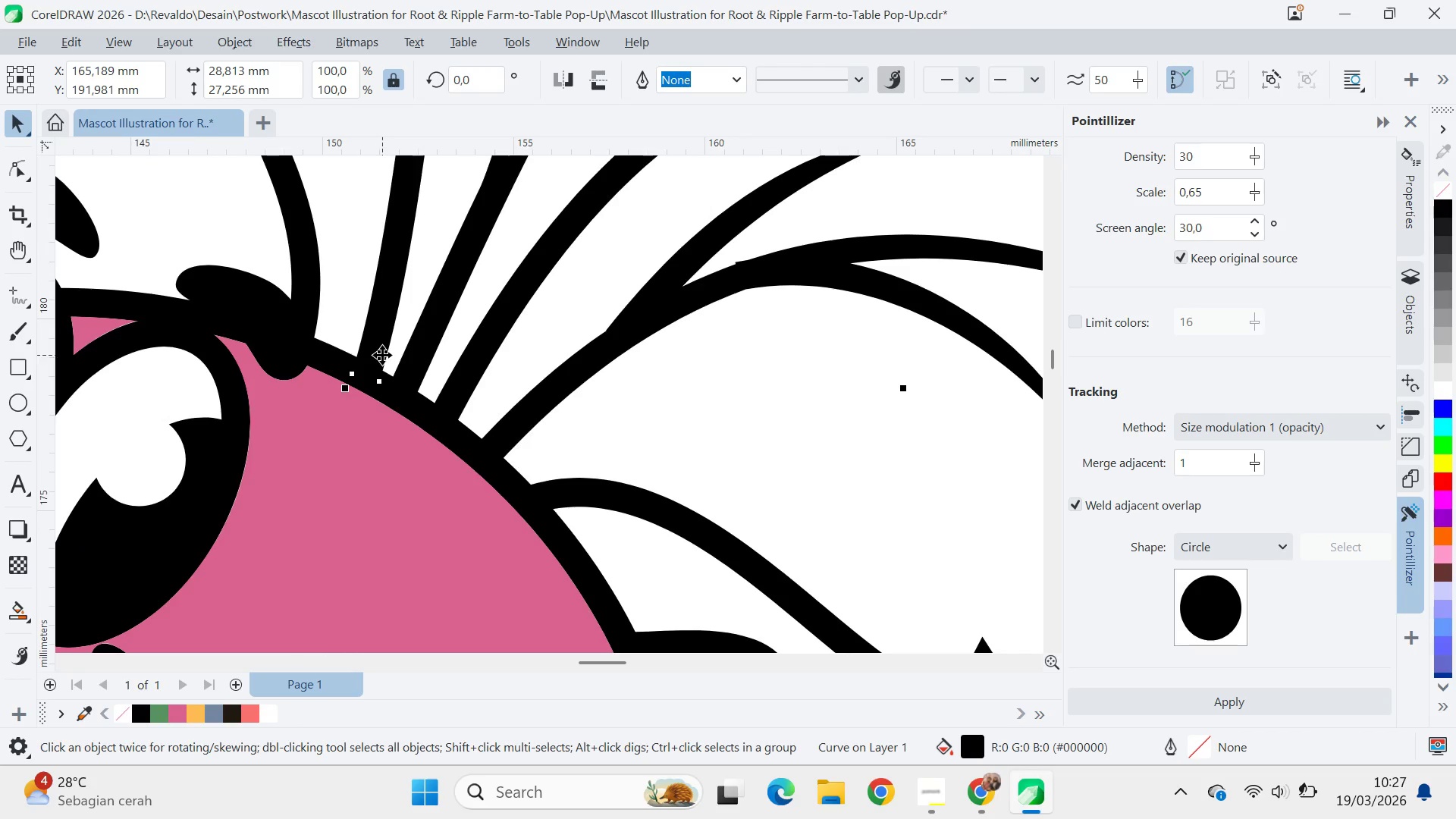 
hold_key(key=ShiftLeft, duration=0.58)
left_click([335, 368])
 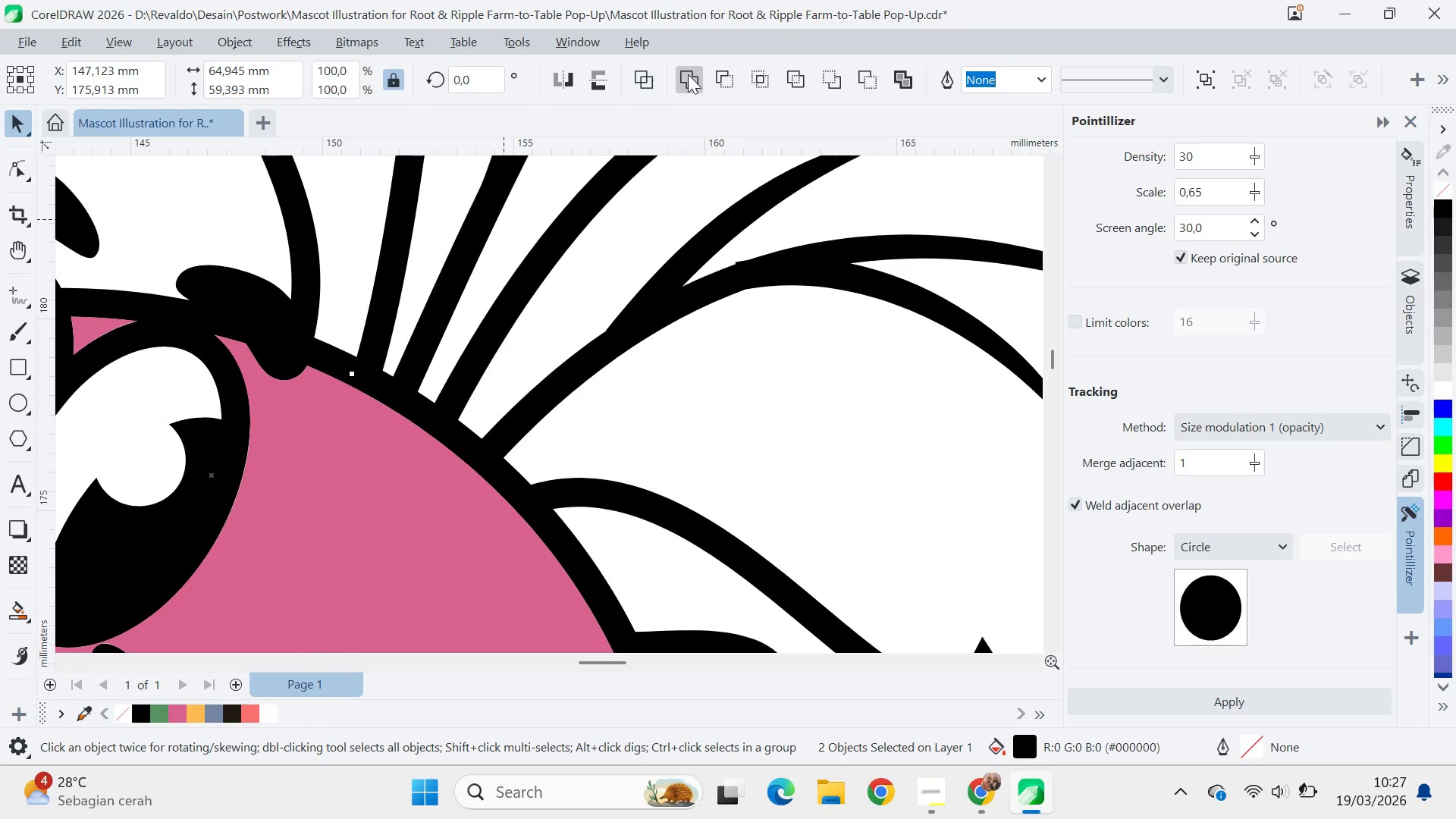 
left_click([688, 74])
 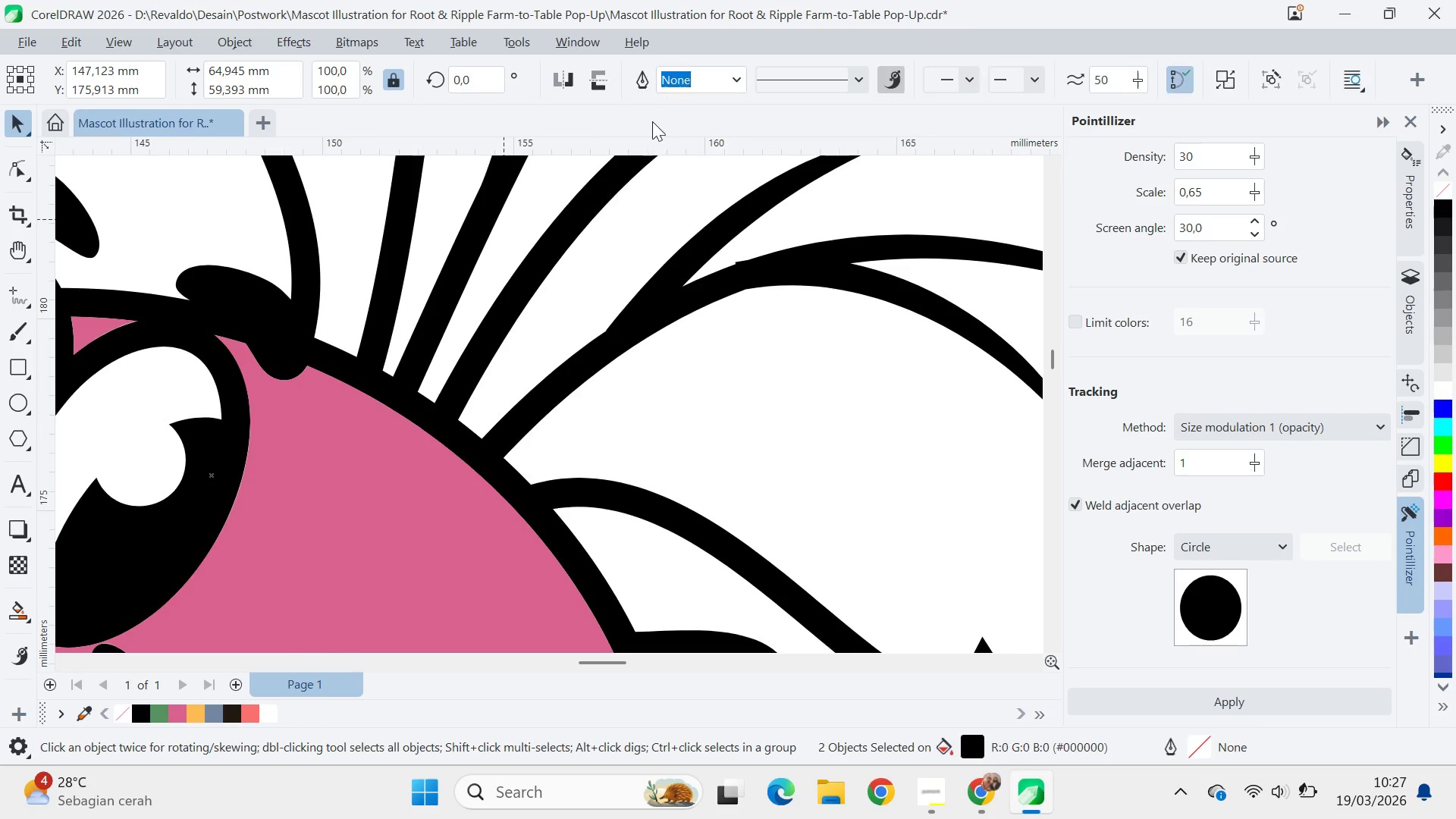 
type(av)
 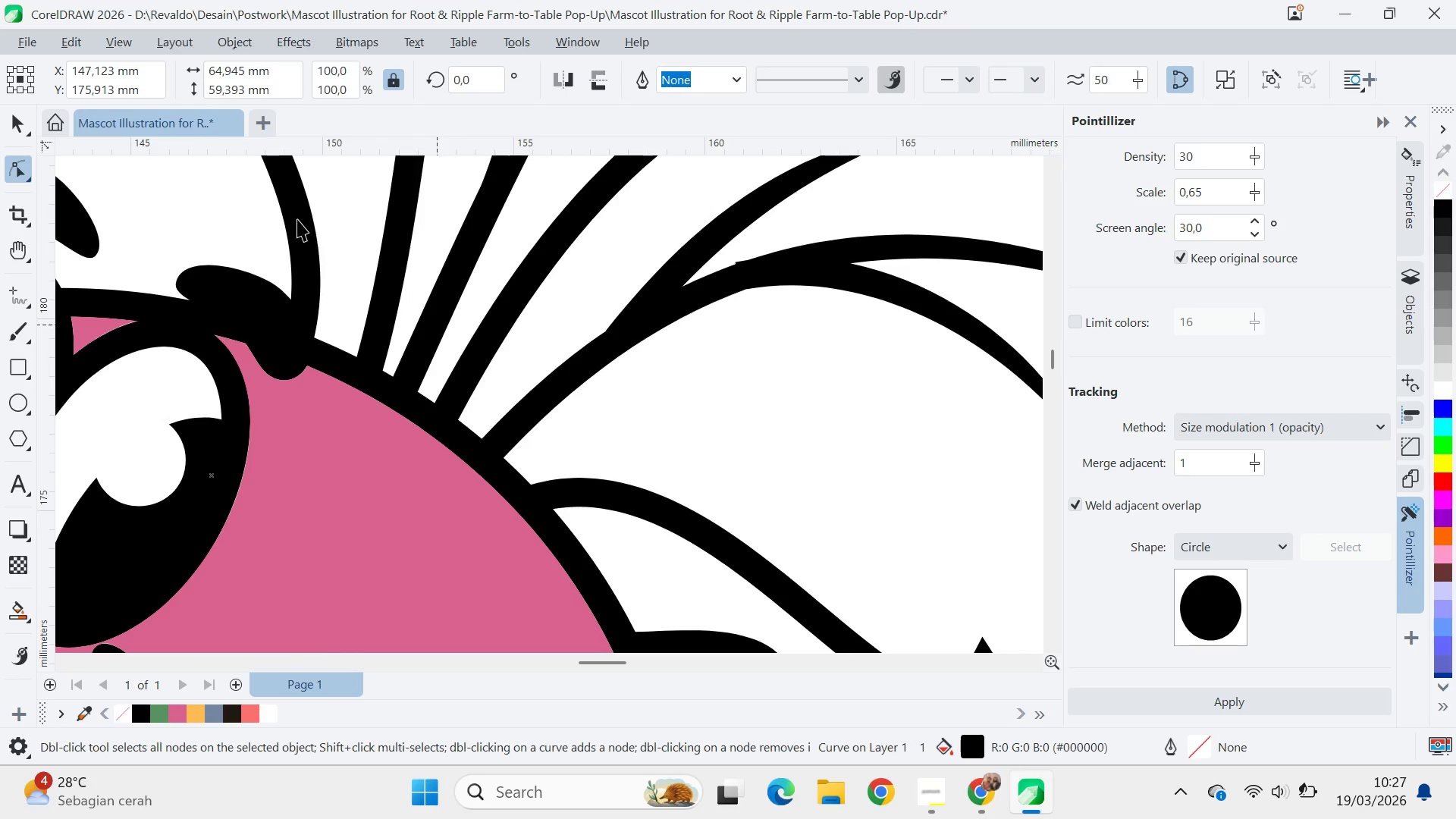 
left_click([297, 218])
 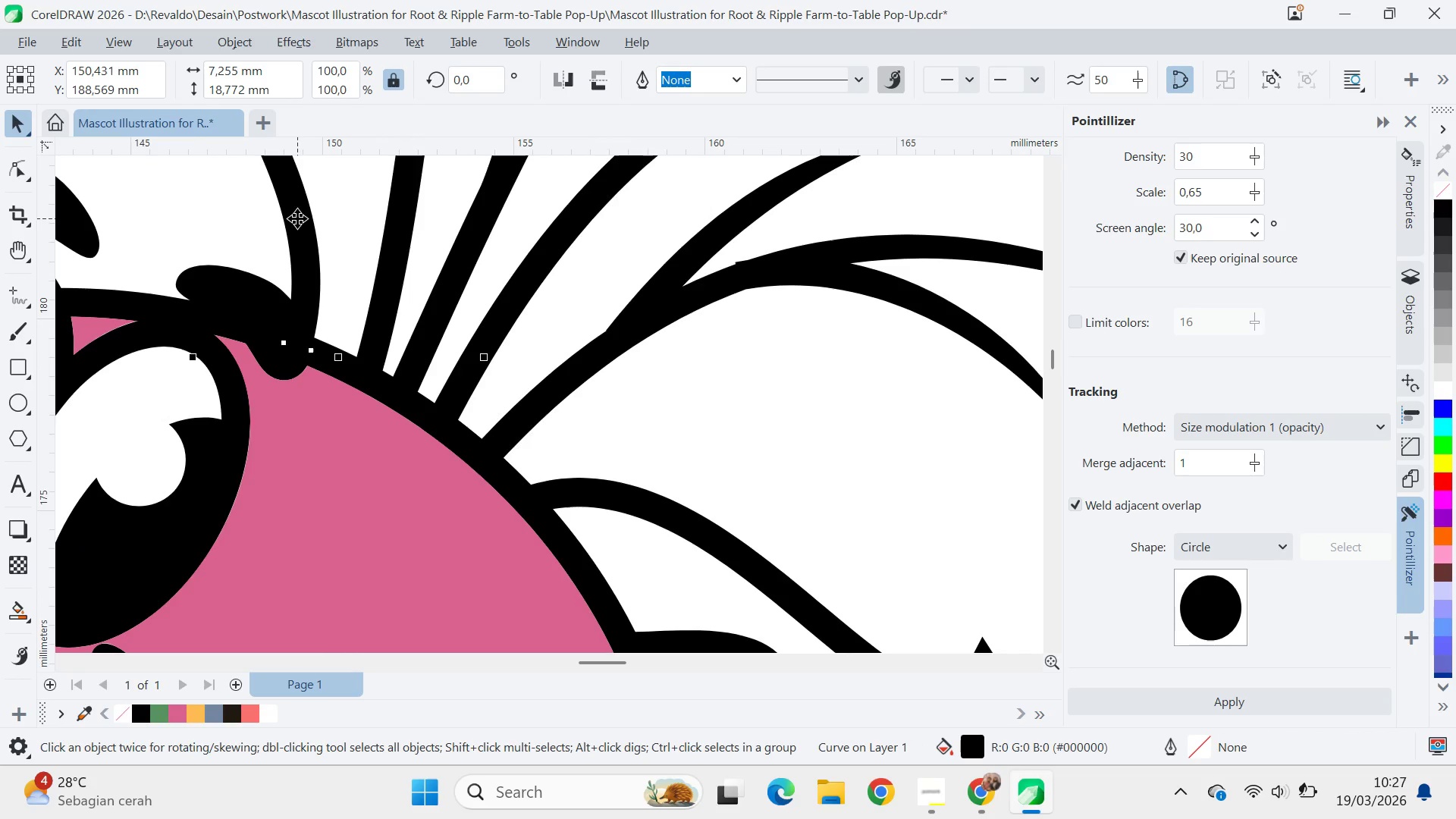 
hold_key(key=ShiftLeft, duration=0.62)
 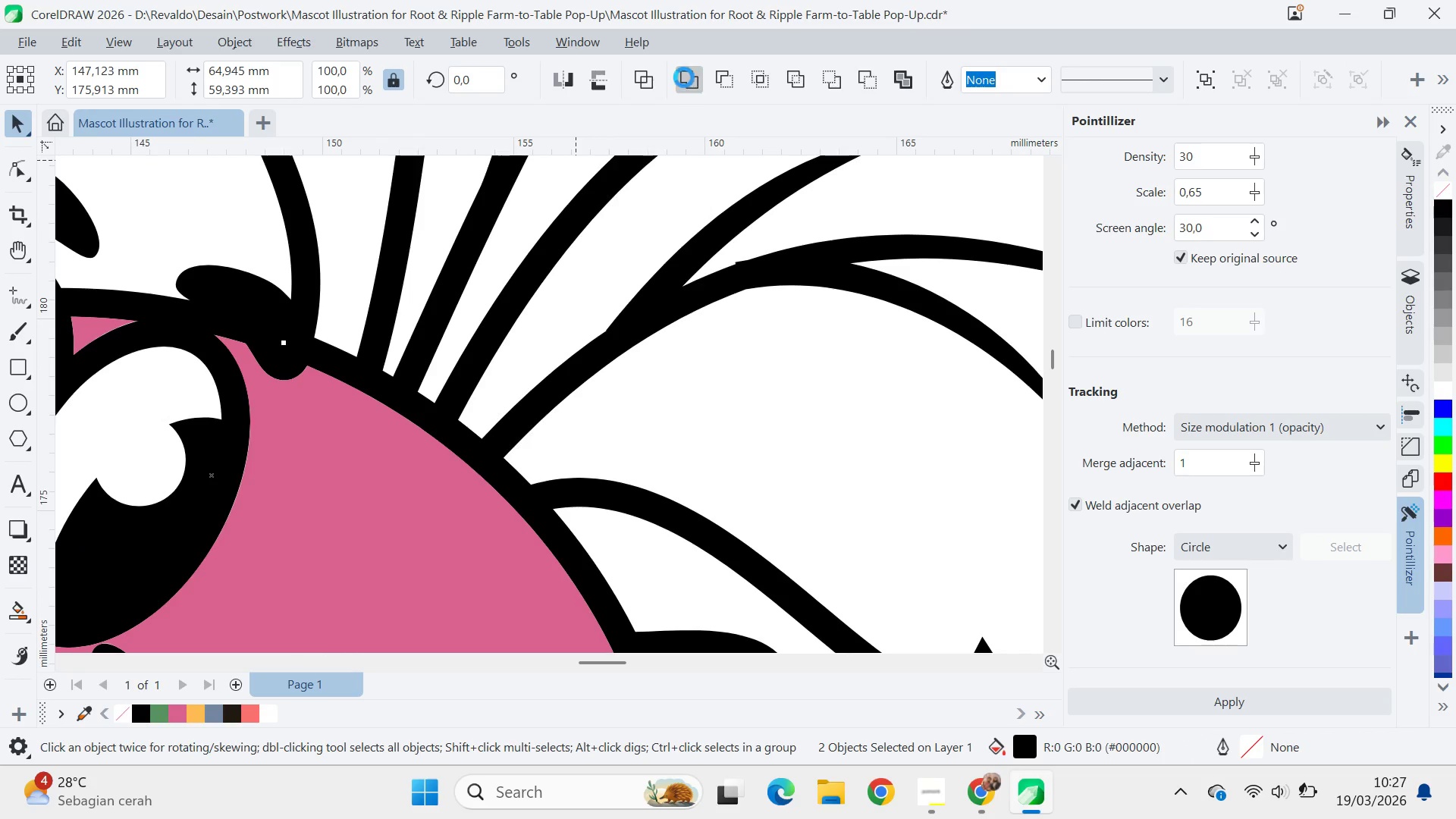 
type(aqvq)
 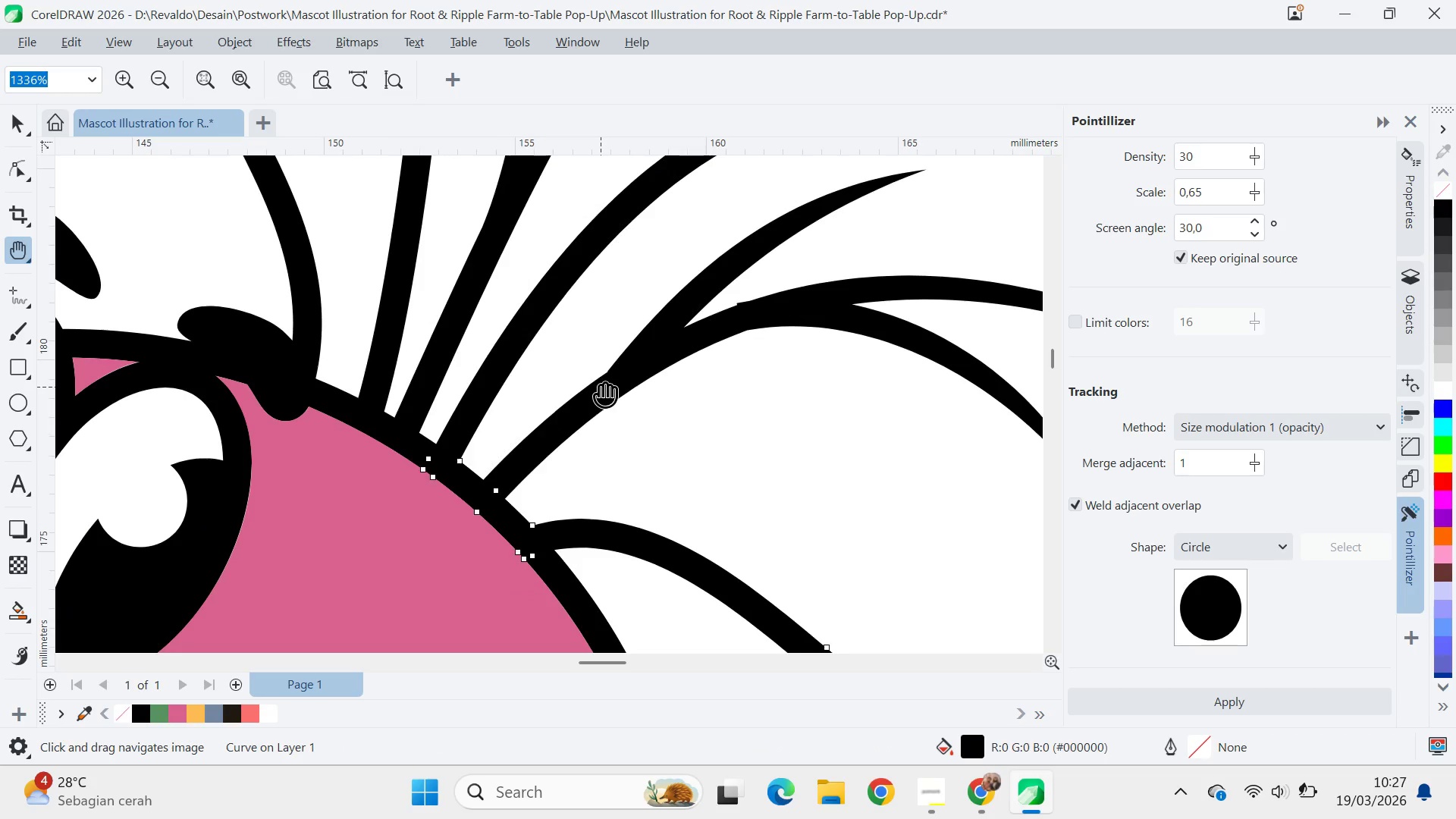 
left_click_drag(start_coordinate=[551, 405], to_coordinate=[566, 687])
 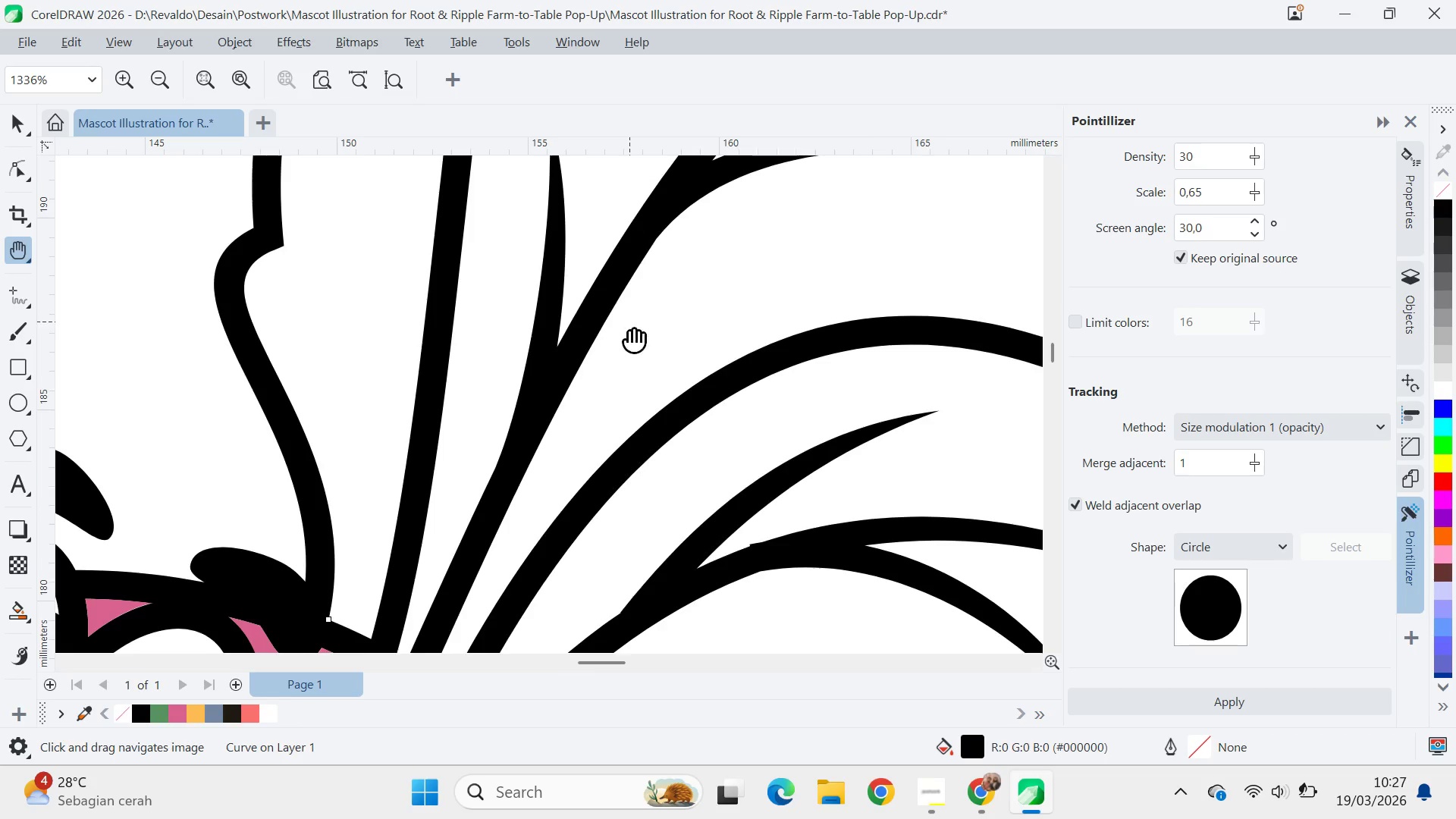 
left_click_drag(start_coordinate=[632, 342], to_coordinate=[612, 102])
 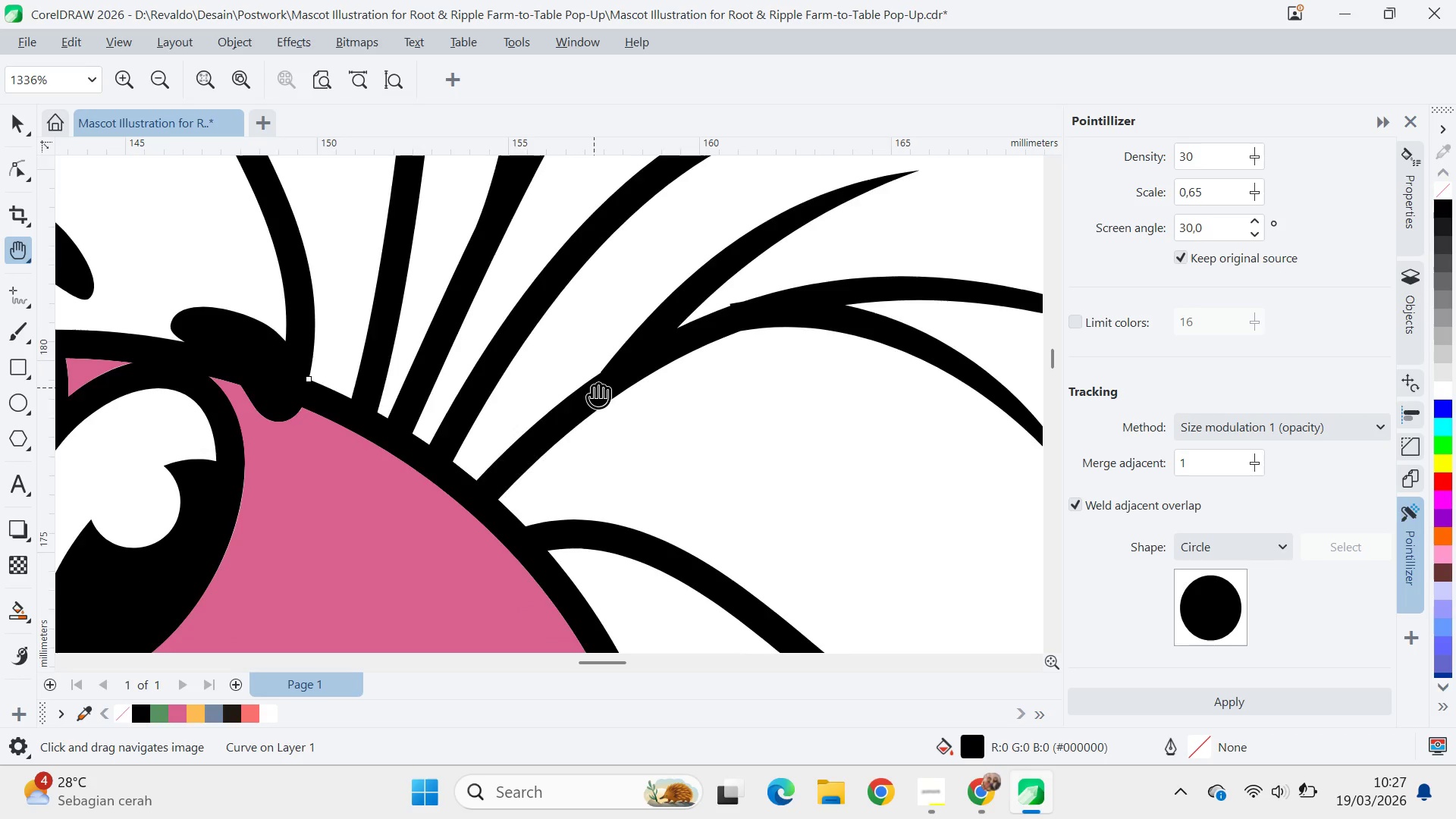 
left_click_drag(start_coordinate=[594, 388], to_coordinate=[547, 331])
 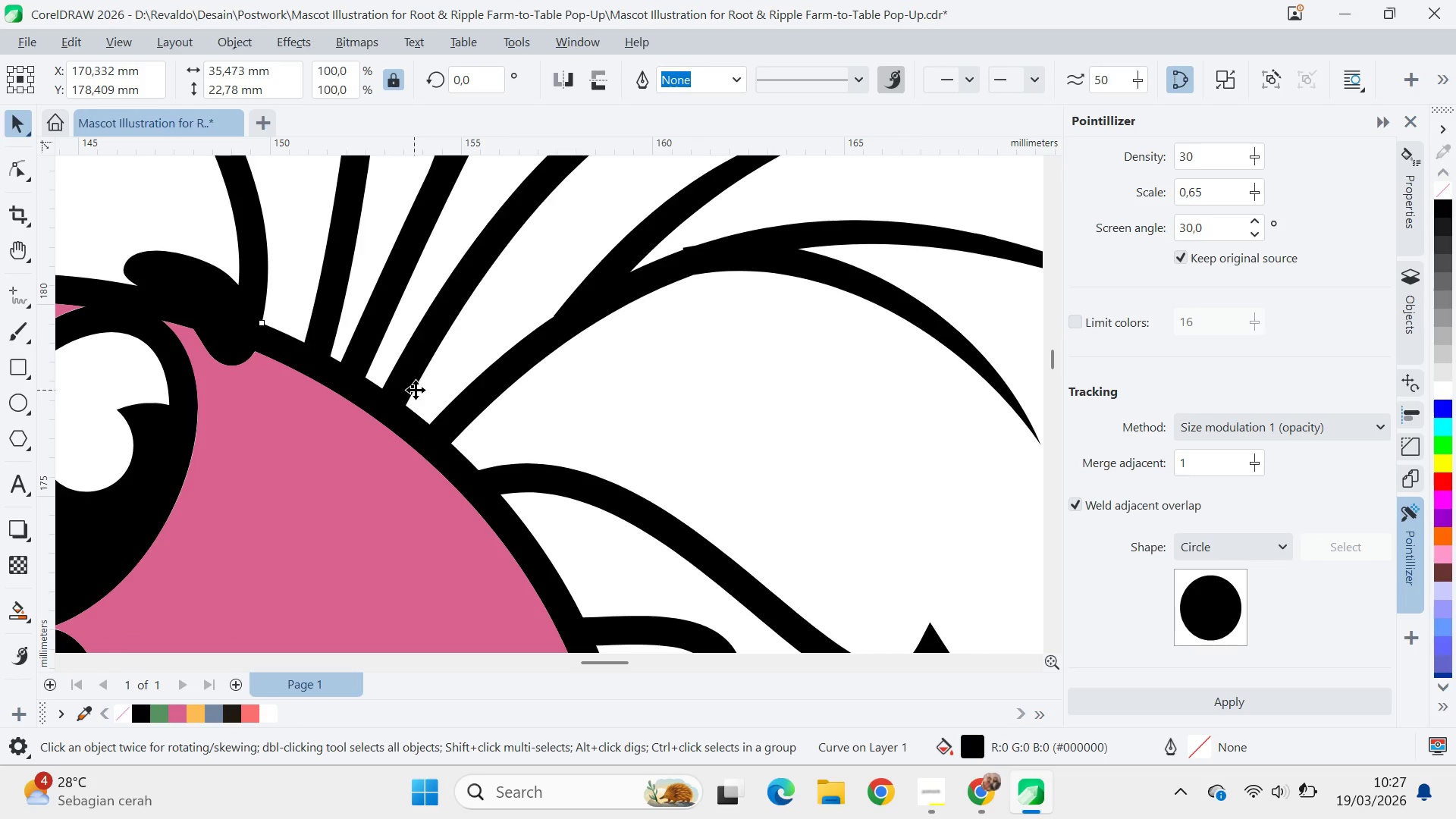 
left_click_drag(start_coordinate=[435, 390], to_coordinate=[601, 387])
 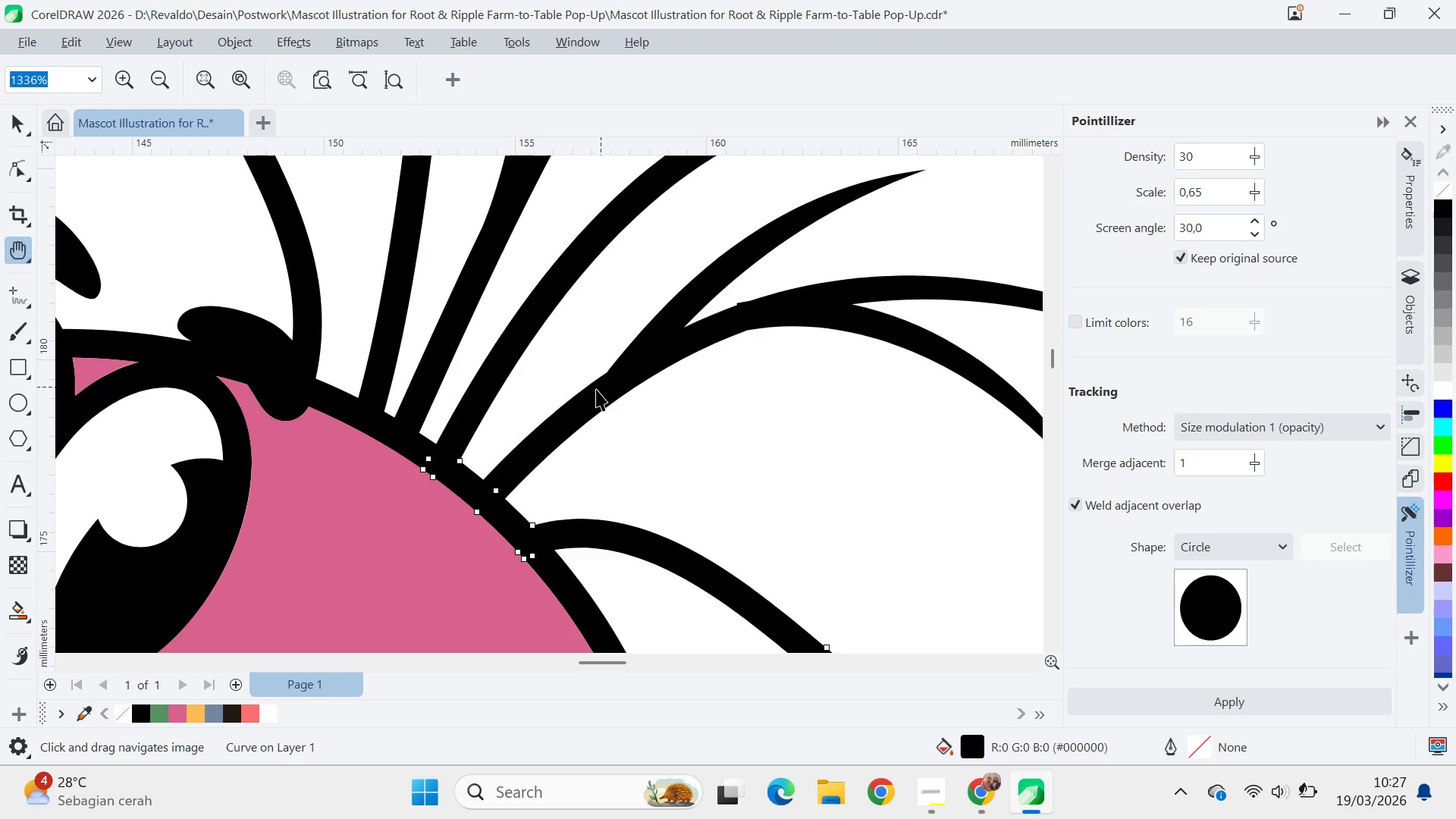 
key(V)
 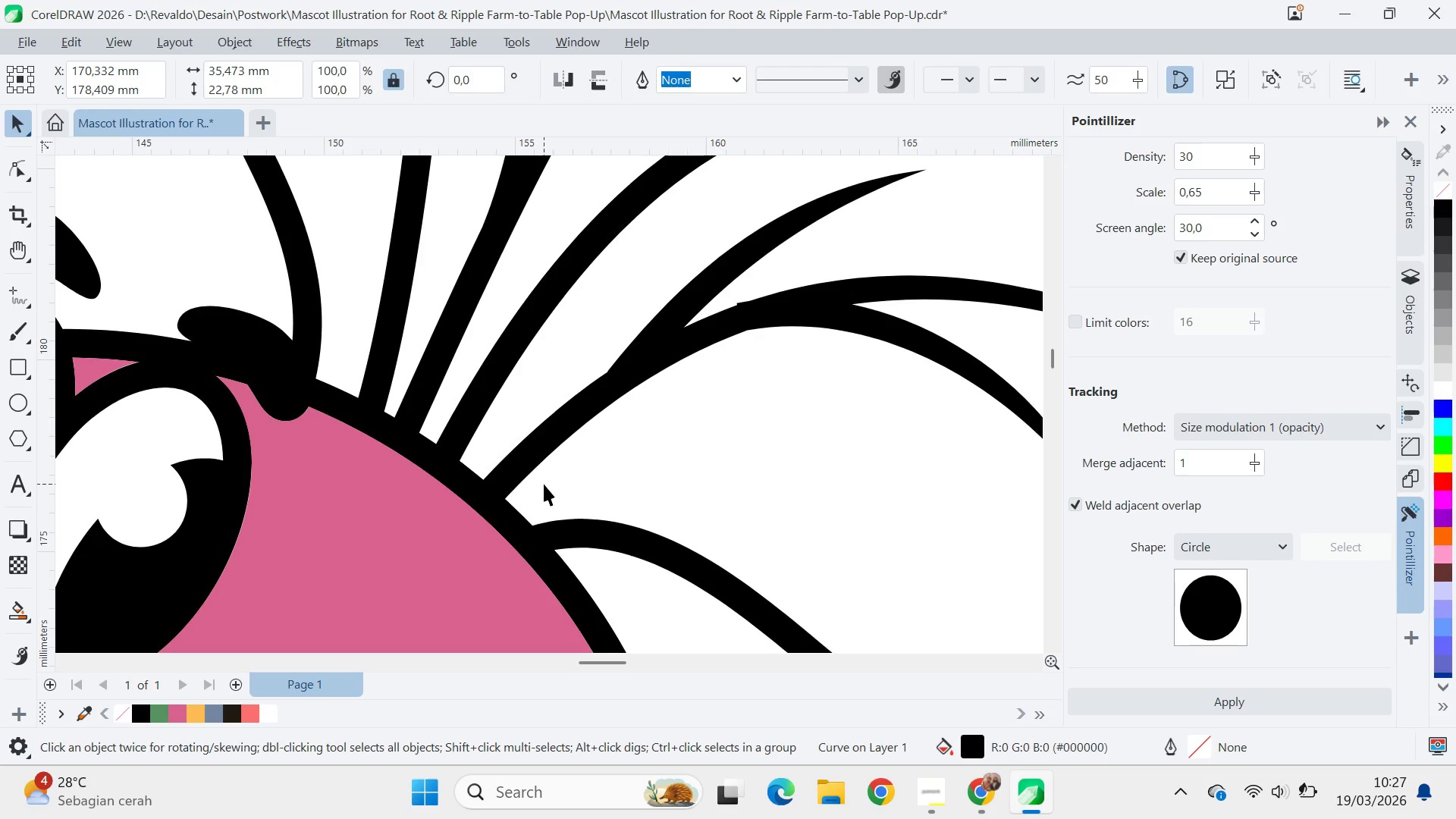 
scroll: coordinate [552, 480], scroll_direction: down, amount: 5.0
 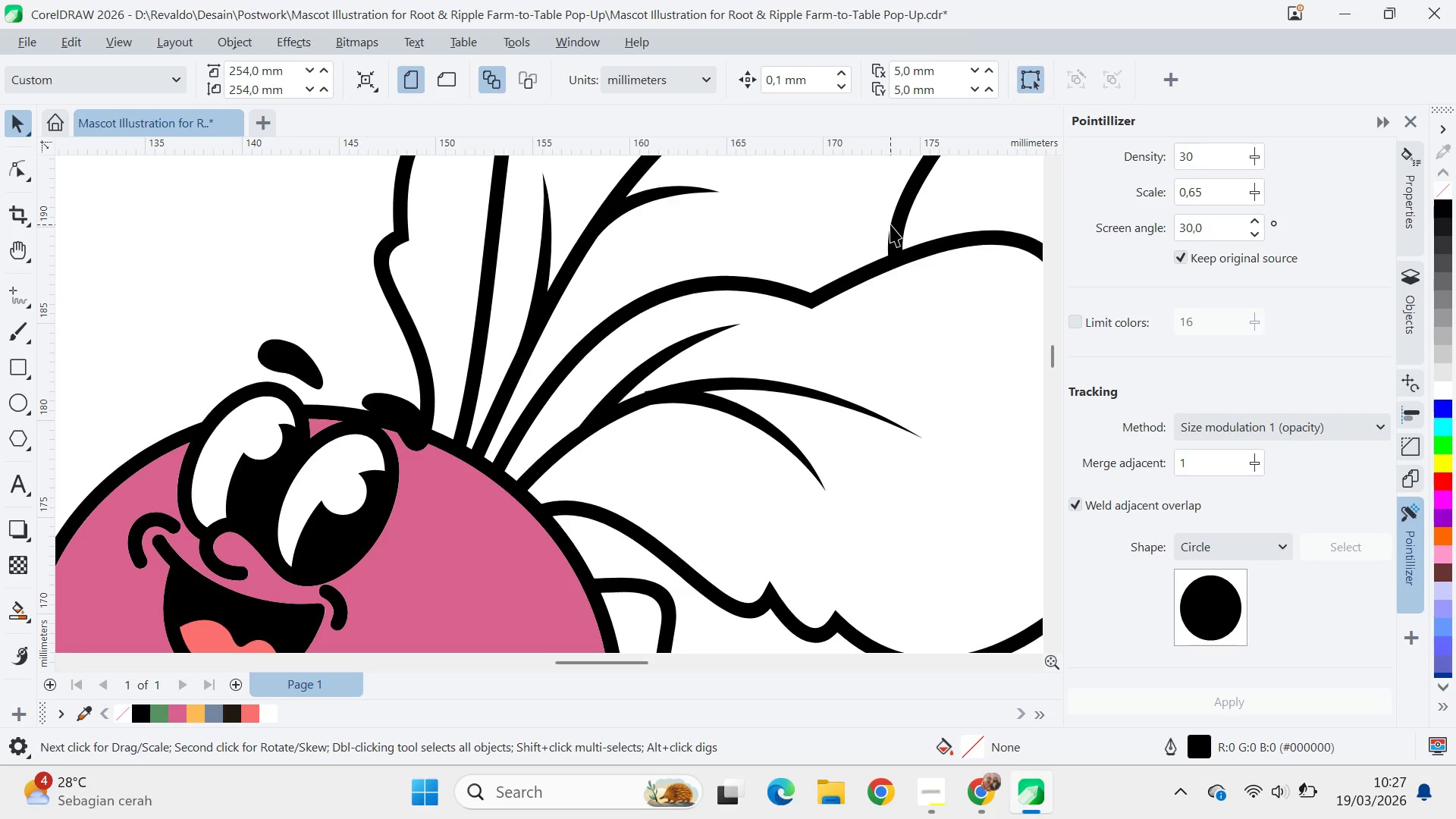 
left_click([905, 216])
 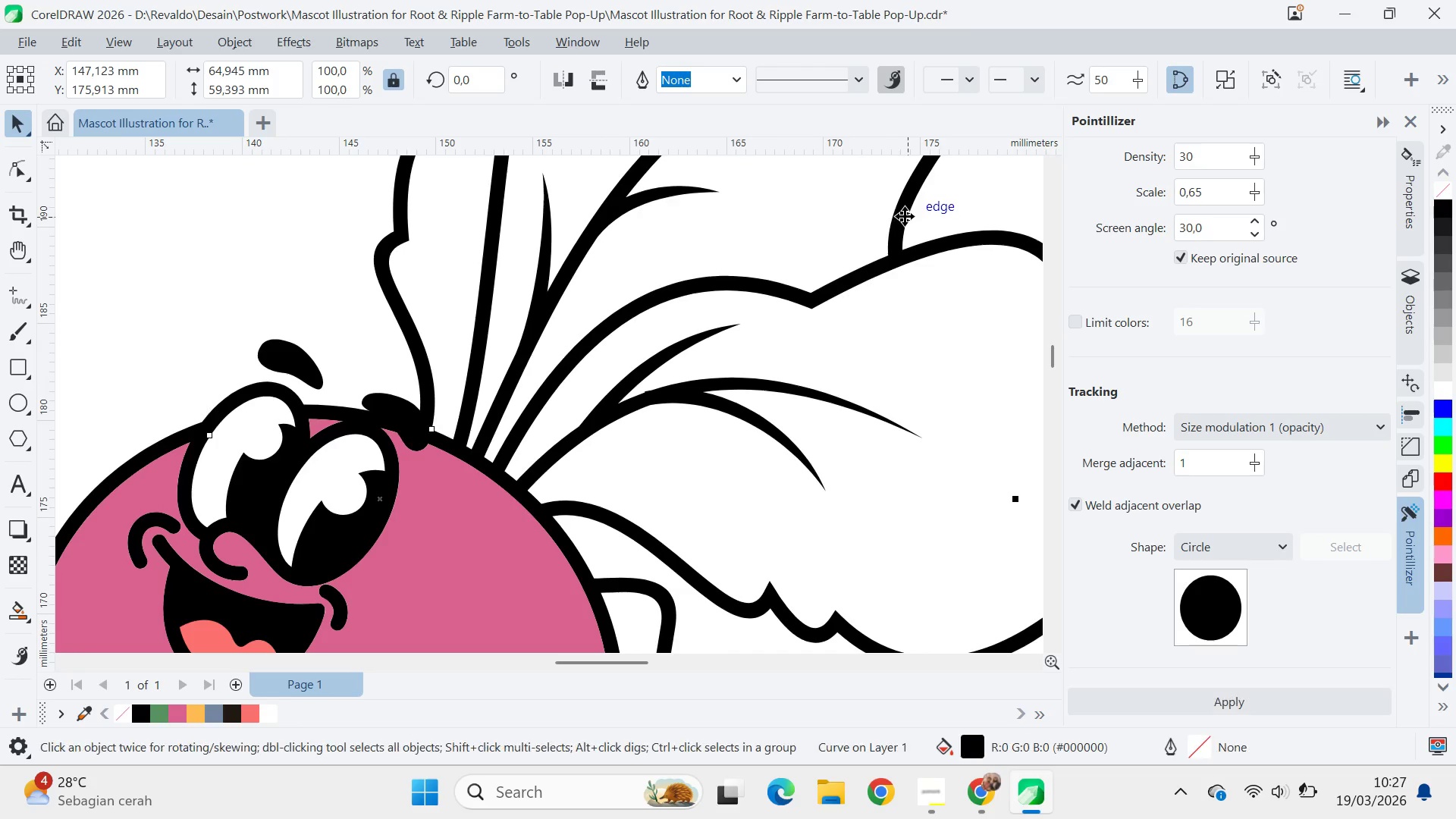 
left_click_drag(start_coordinate=[905, 216], to_coordinate=[847, 206])
 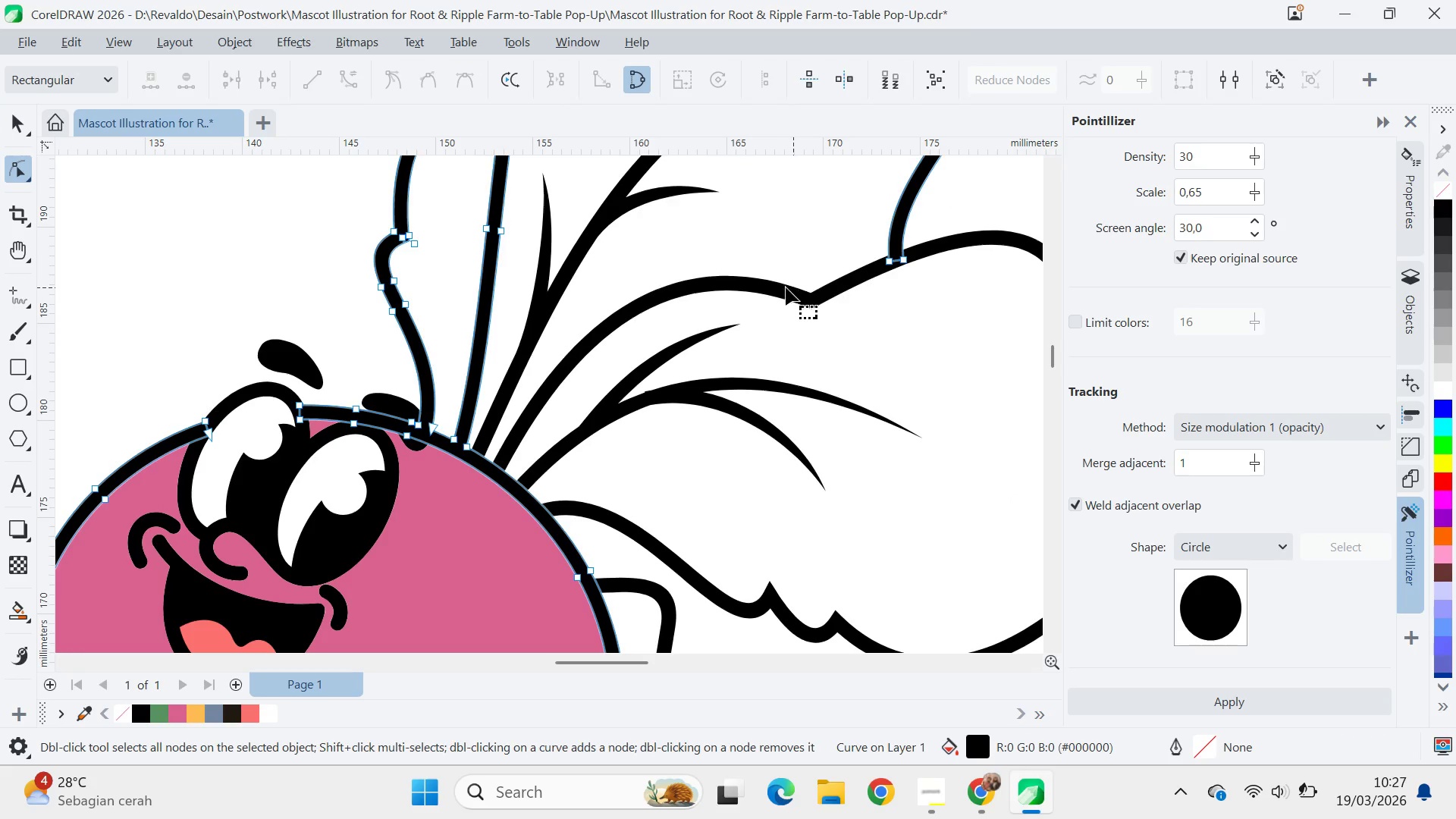 
scroll: coordinate [764, 307], scroll_direction: down, amount: 4.0
 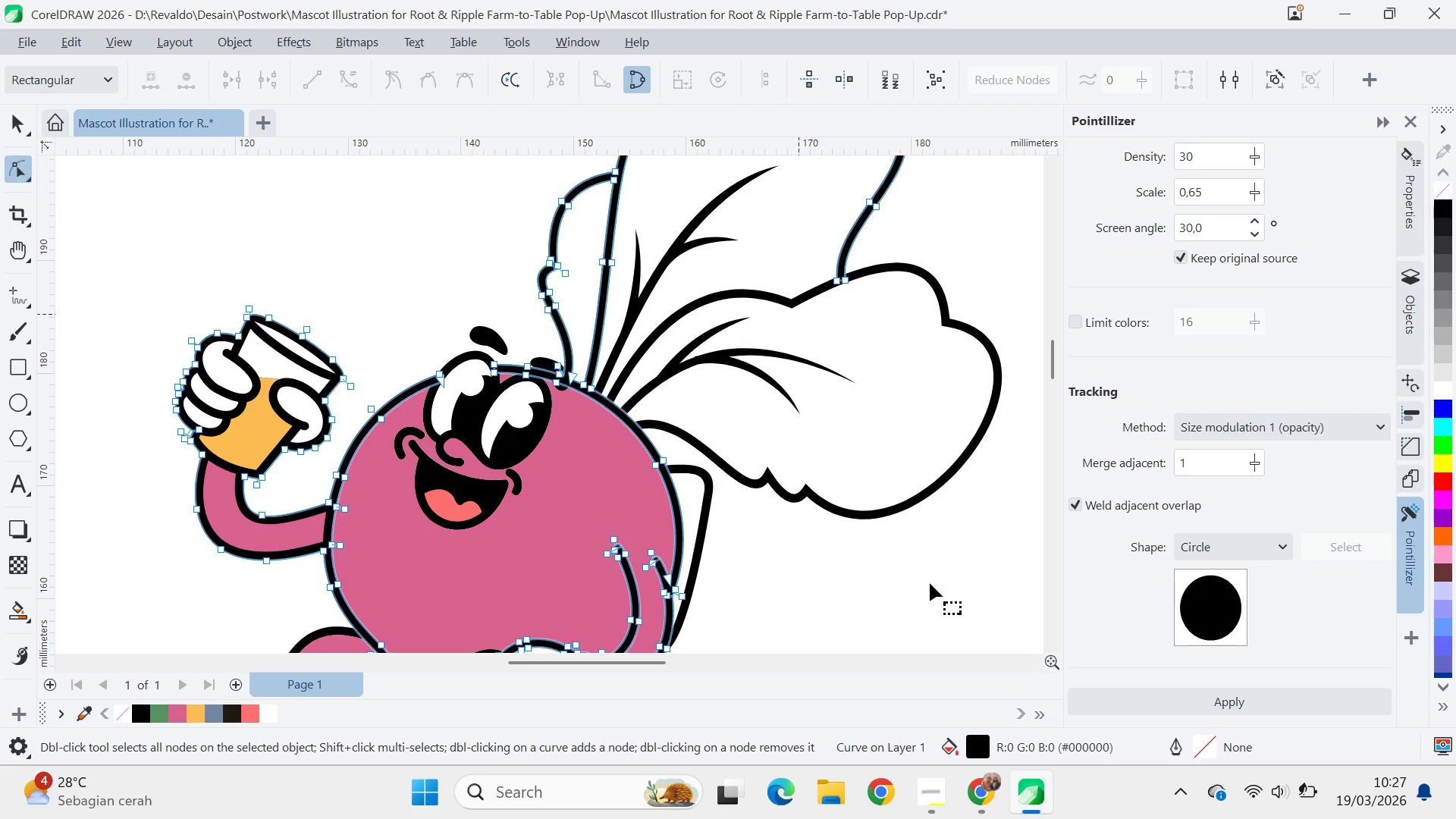 
key(V)
 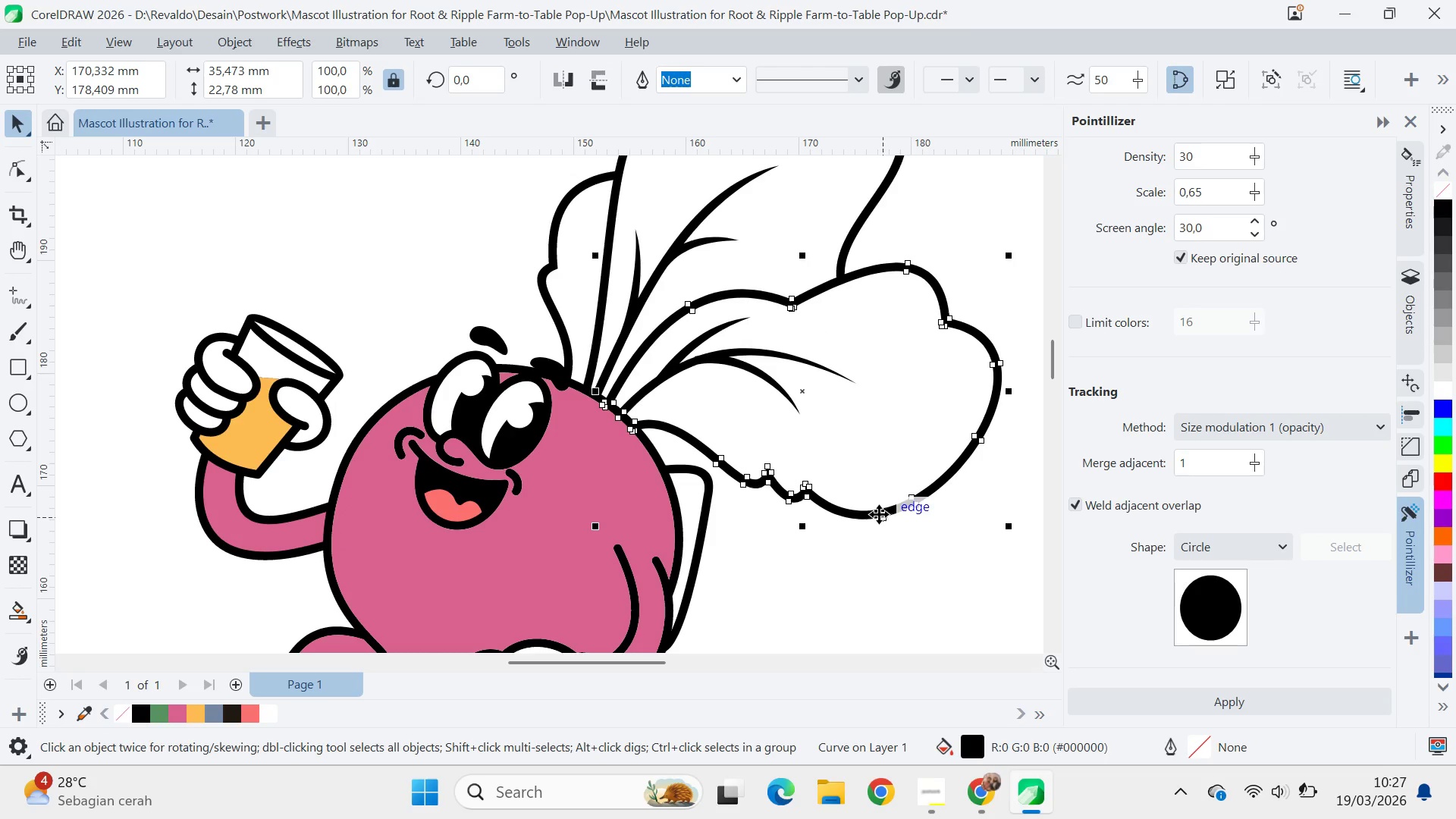 
hold_key(key=ShiftLeft, duration=0.81)
 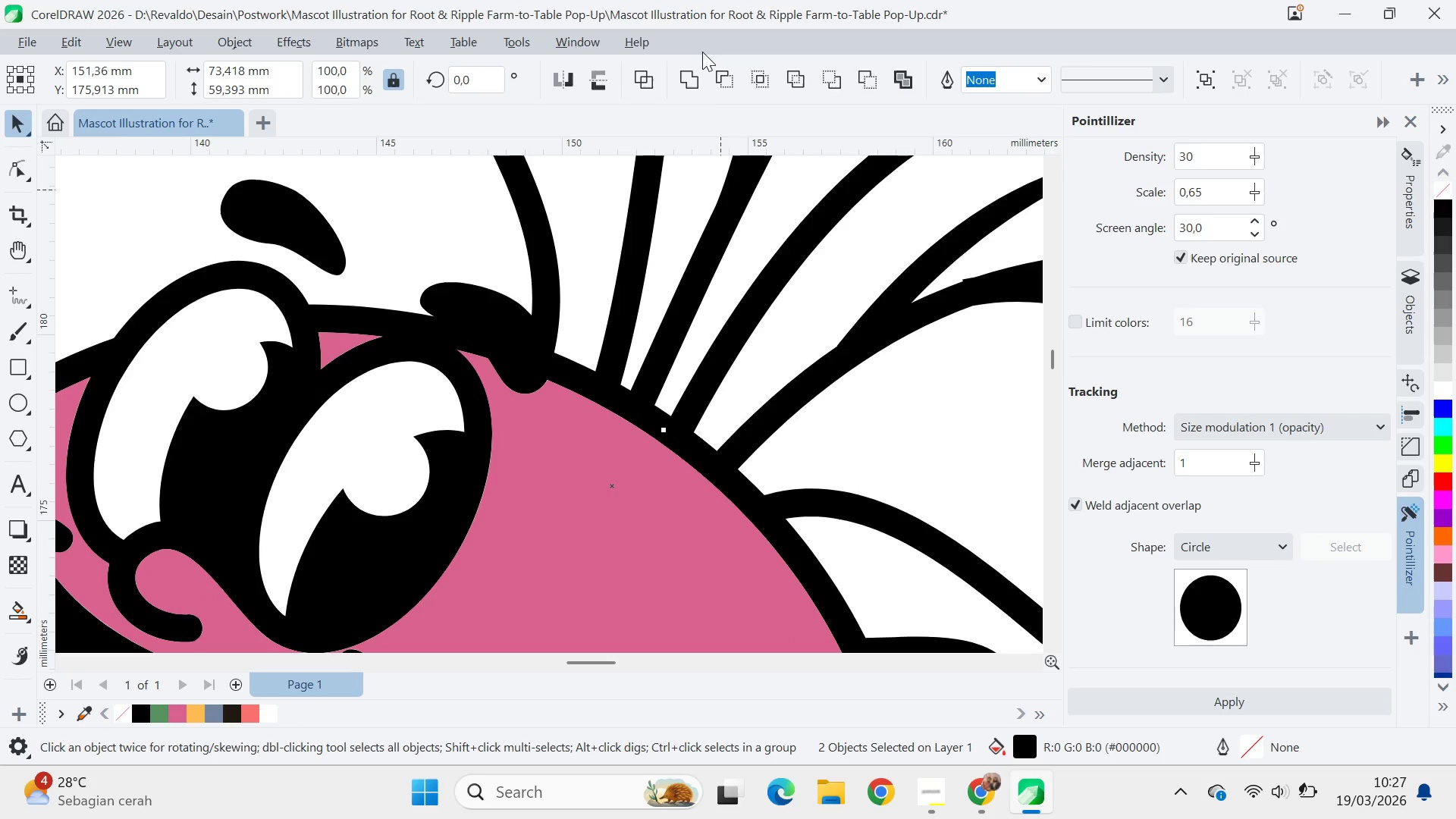 
scroll: coordinate [583, 388], scroll_direction: up, amount: 9.0
 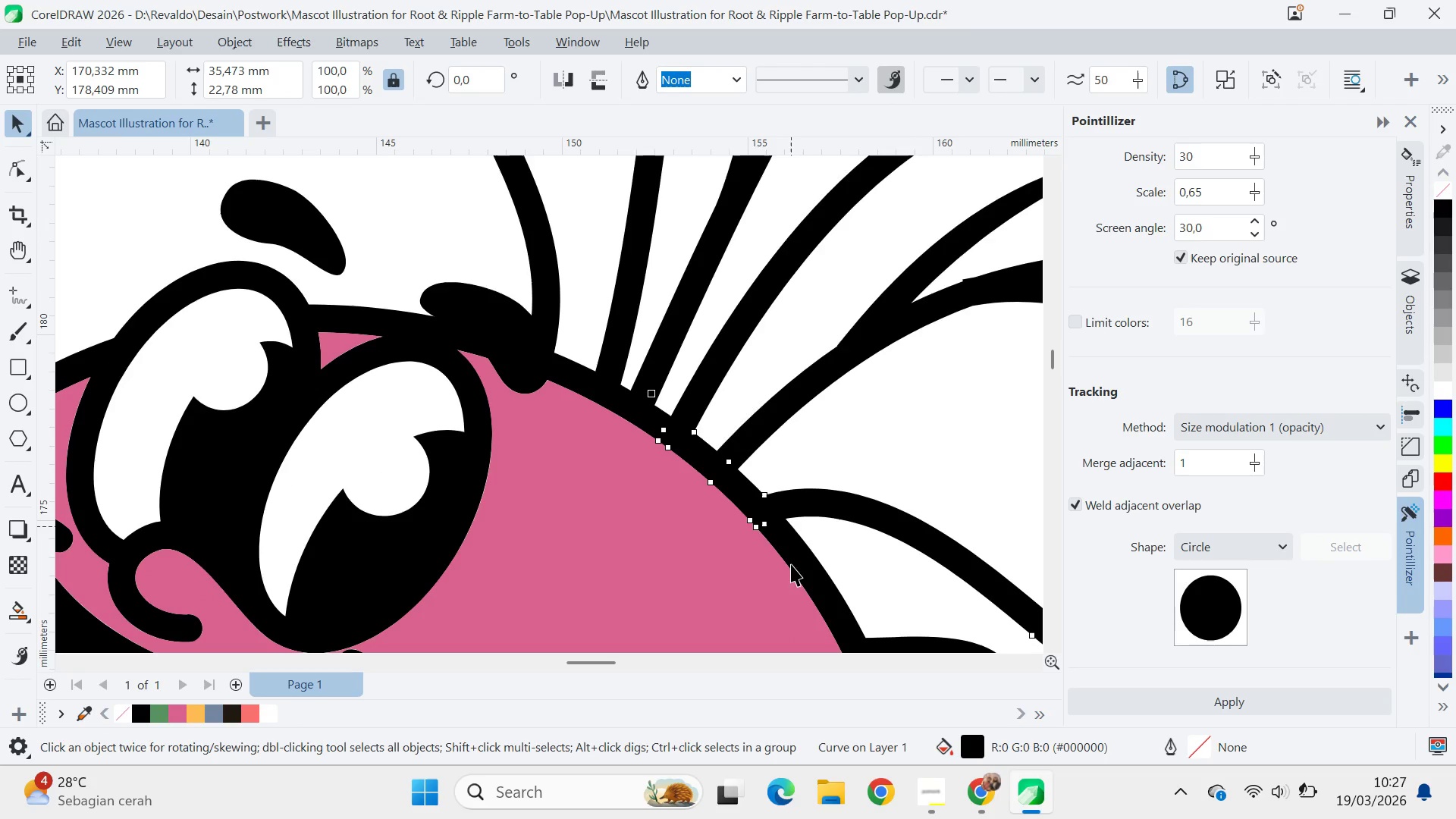 
left_click([808, 559])
 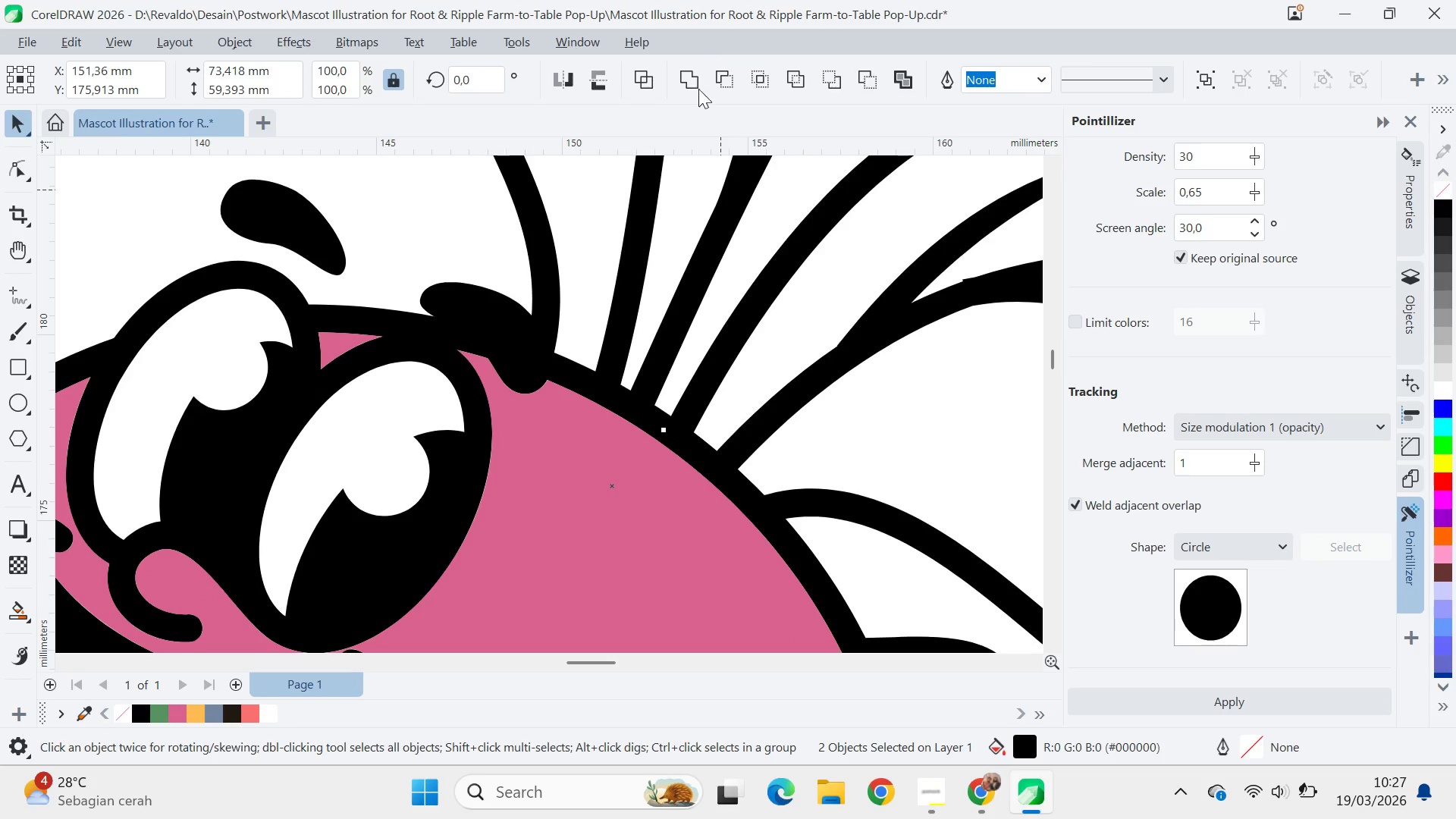 
left_click([692, 93])
 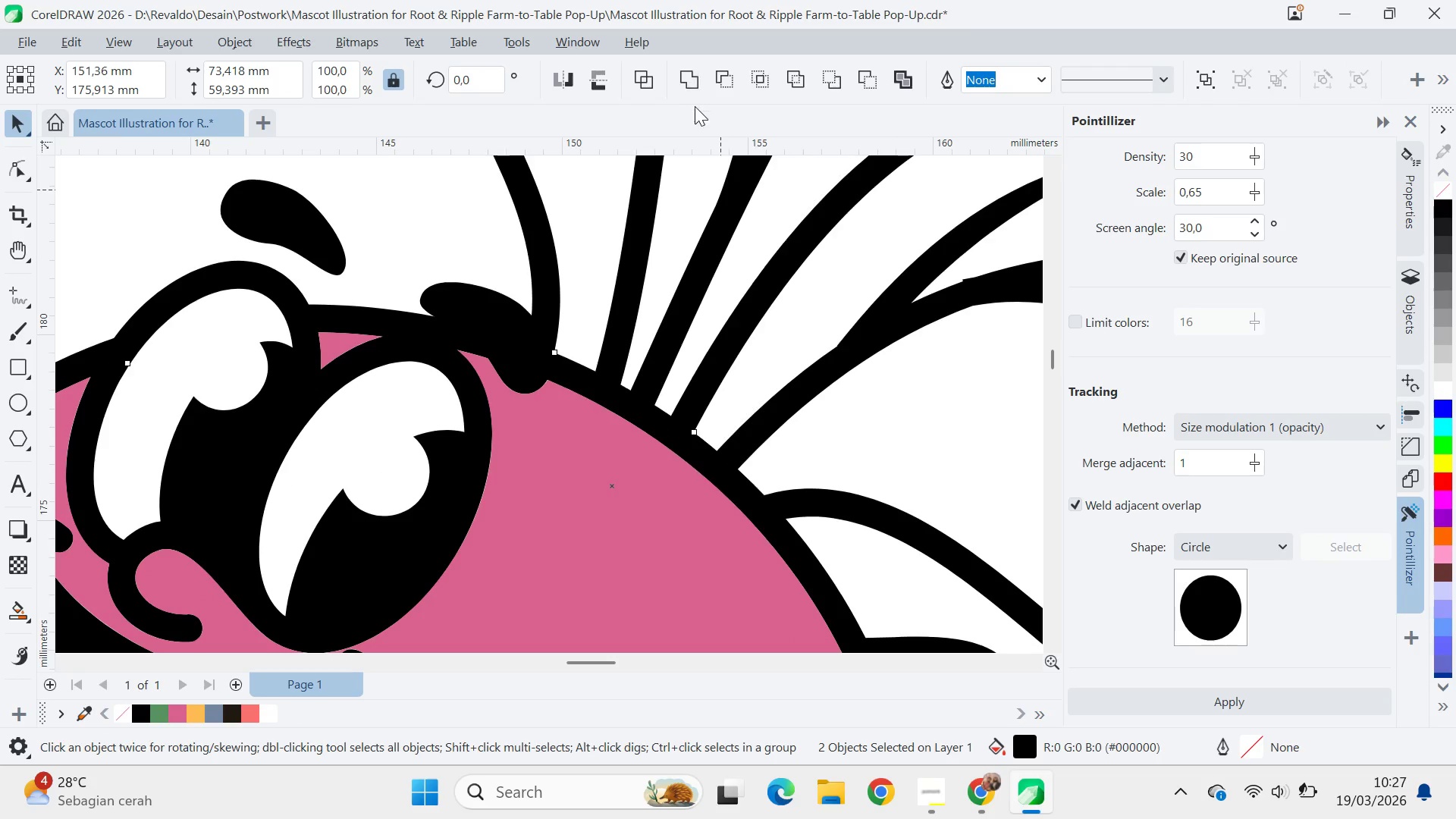 
key(A)
 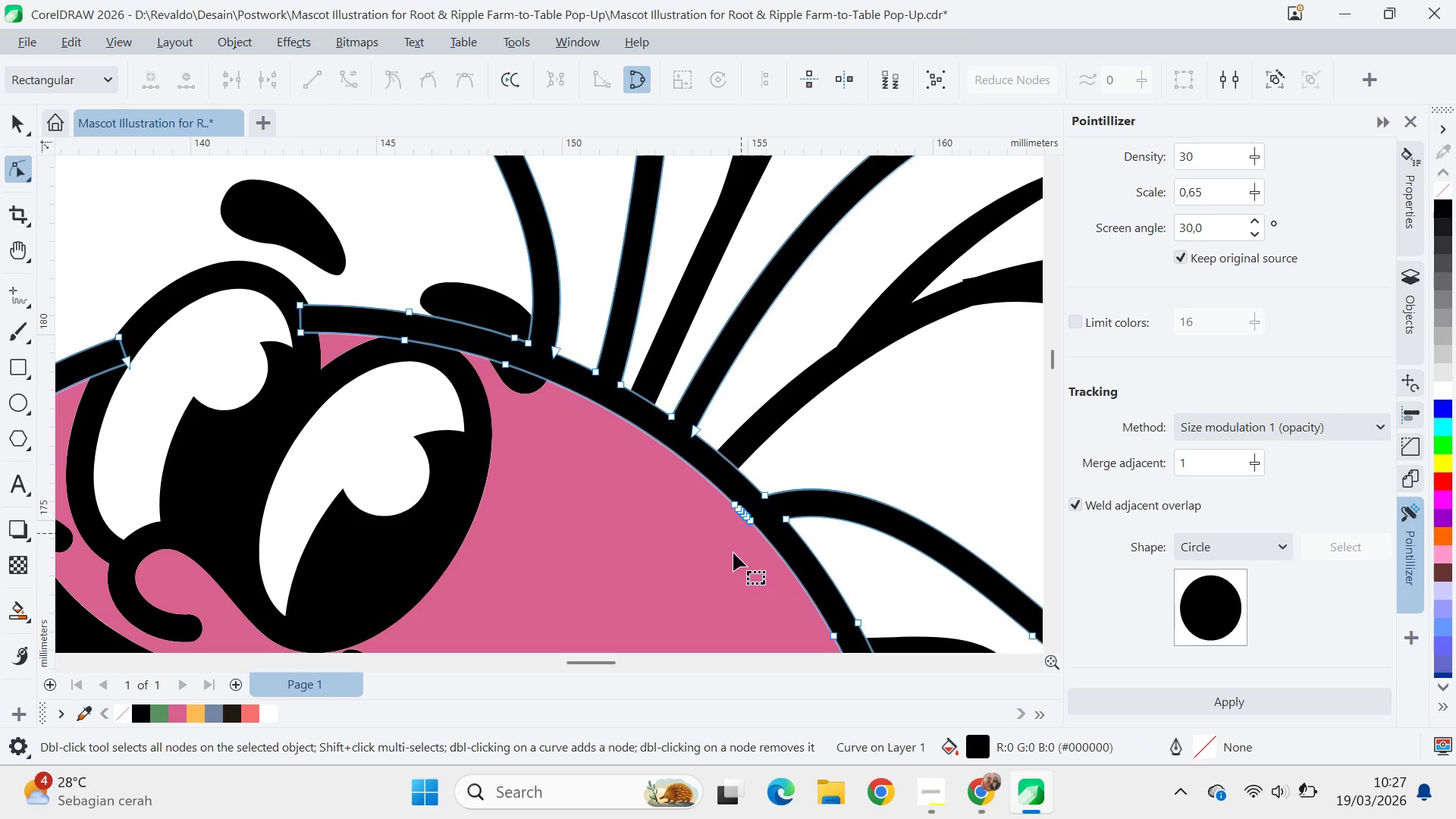 
left_click_drag(start_coordinate=[742, 551], to_coordinate=[730, 483])
 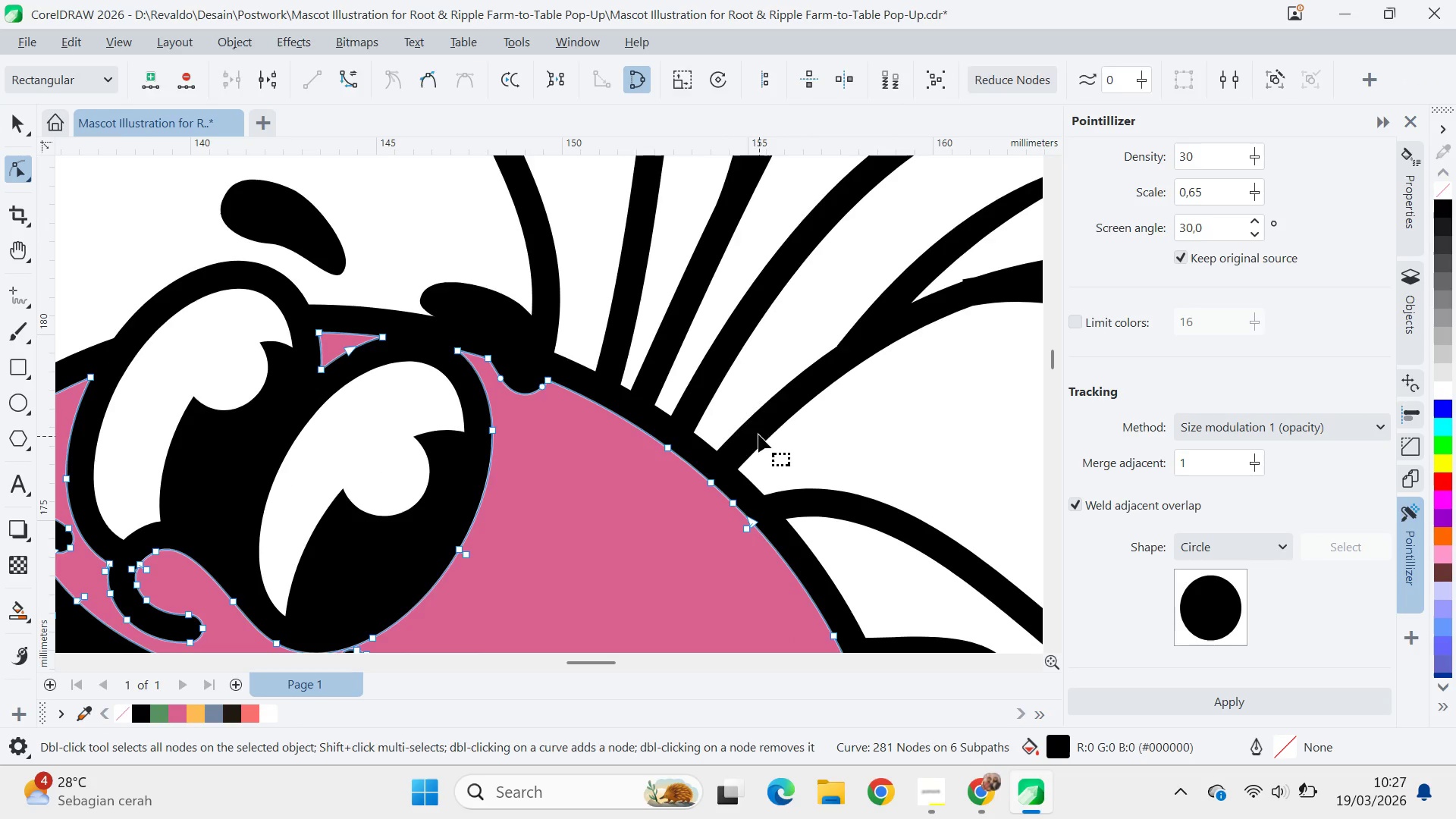 
type(qv)
 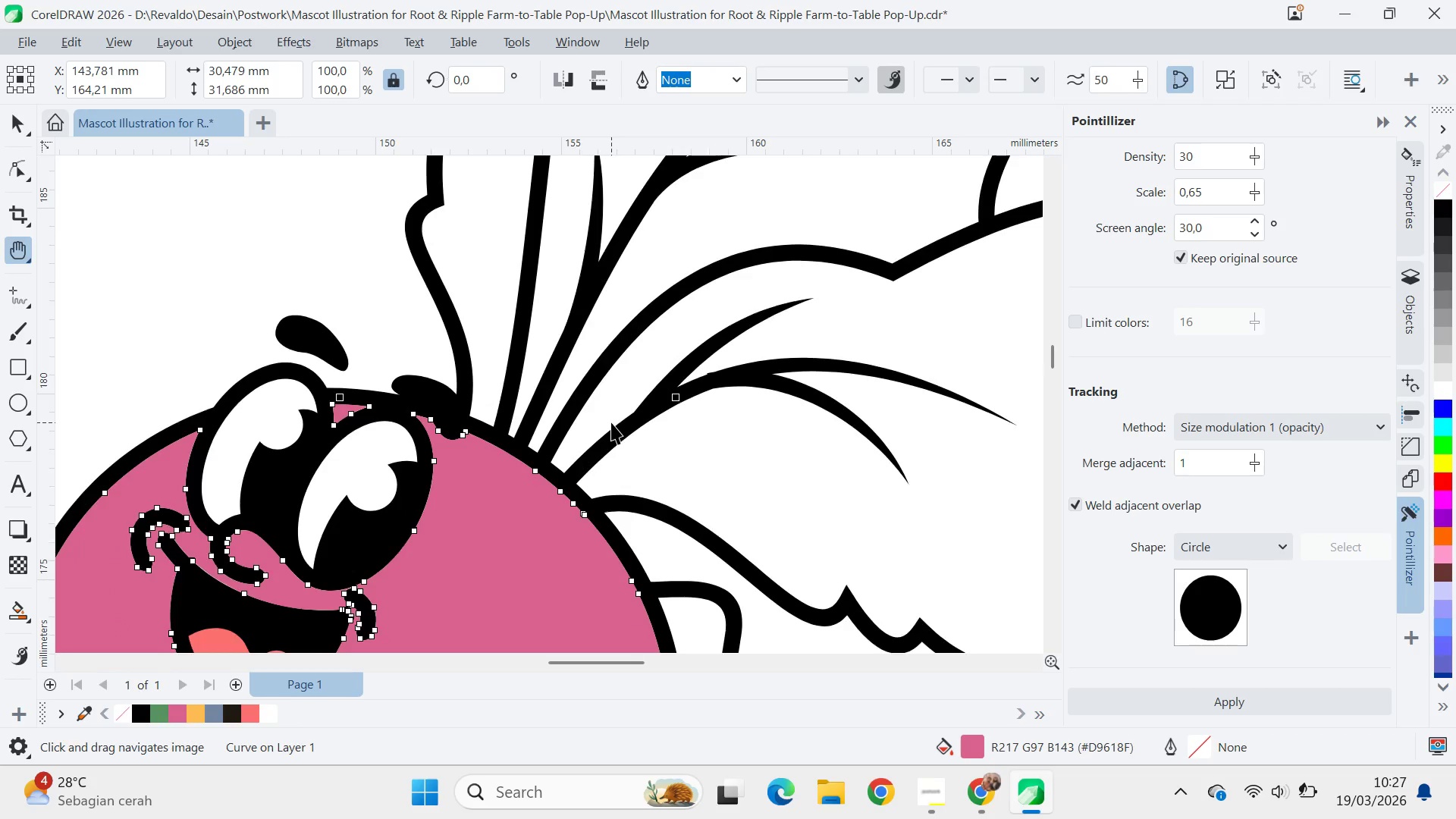 
left_click_drag(start_coordinate=[780, 381], to_coordinate=[593, 441])
 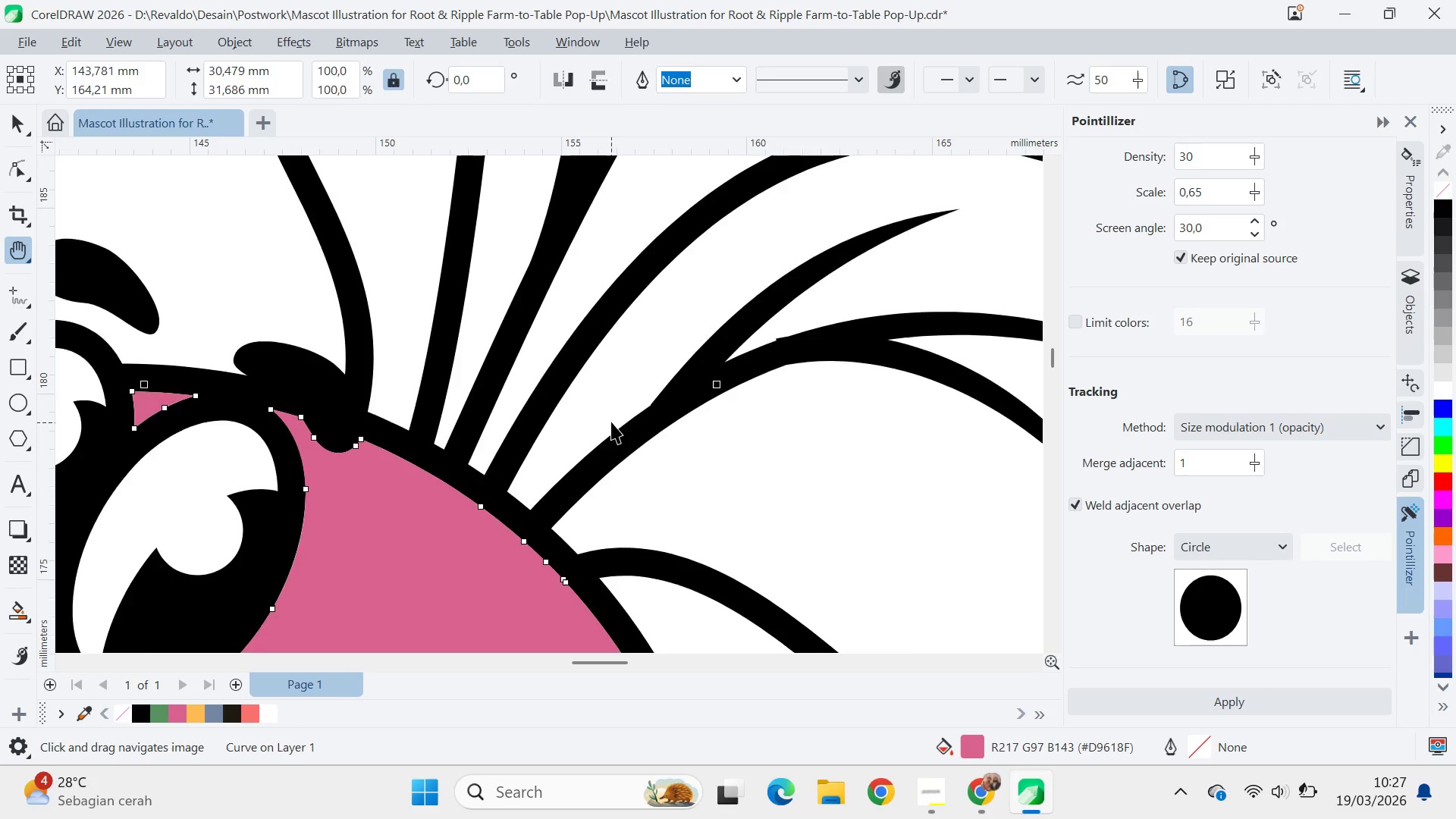 
key(Q)
 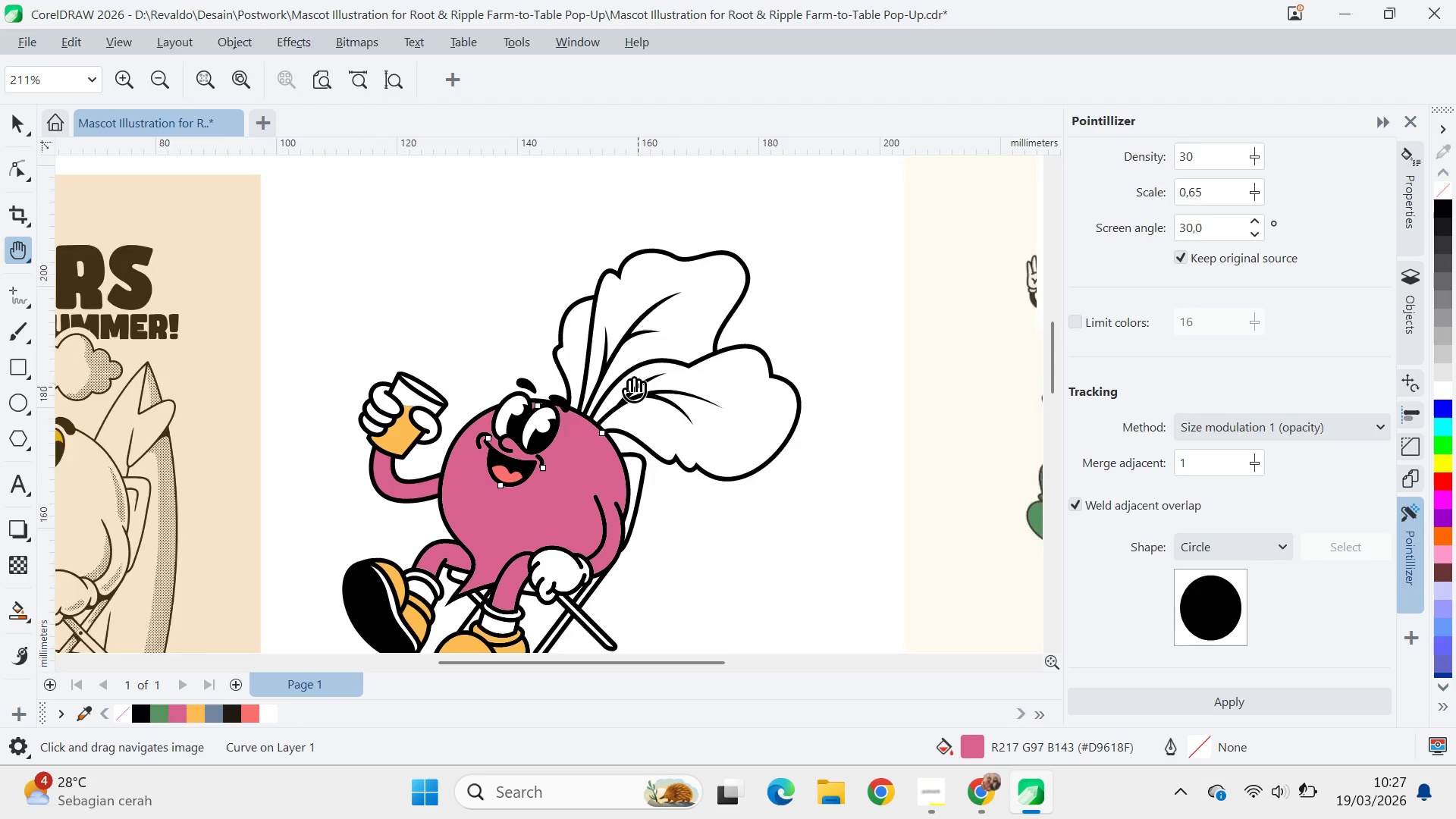 
left_click_drag(start_coordinate=[638, 387], to_coordinate=[557, 369])
 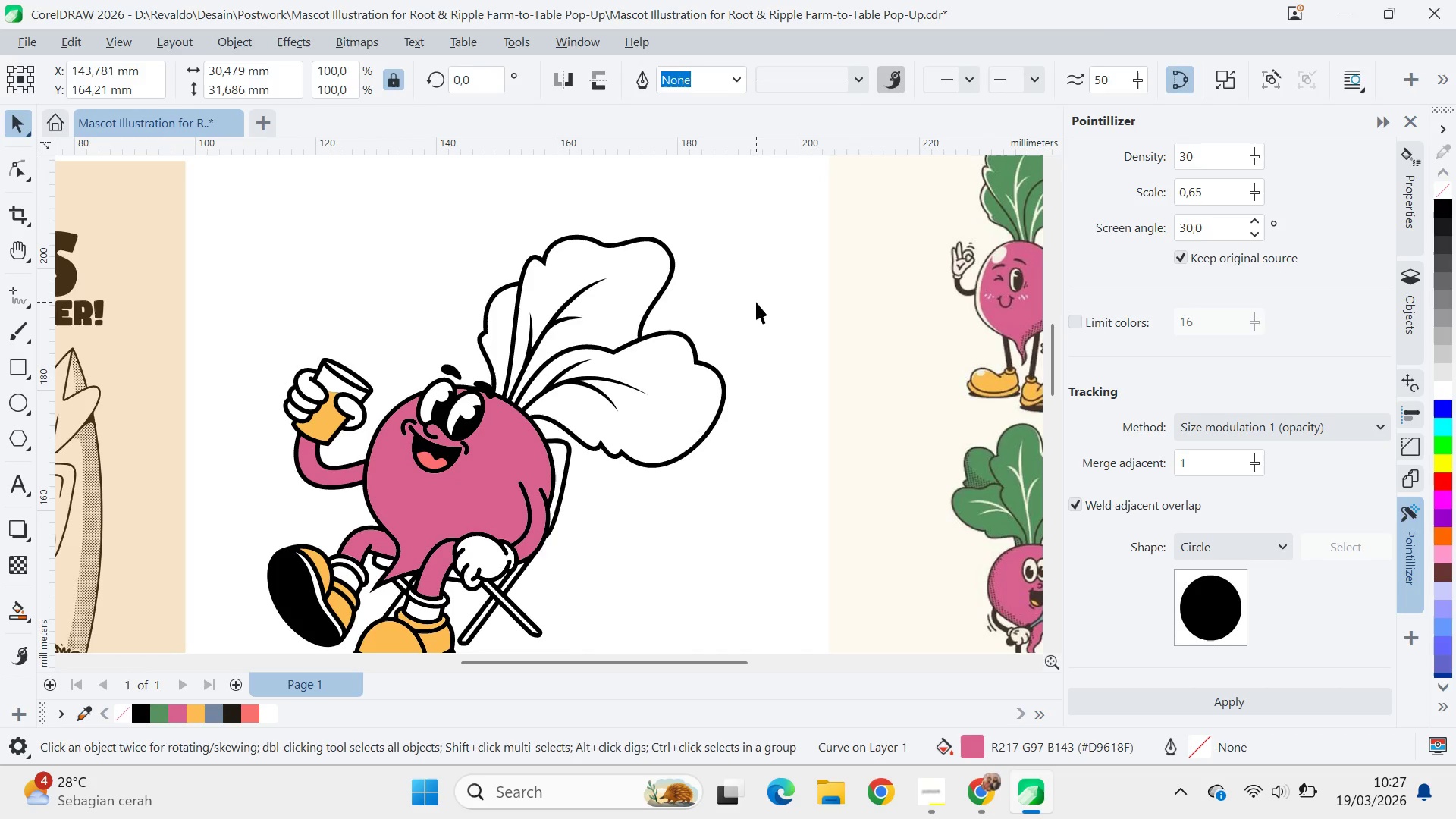 
scroll: coordinate [619, 406], scroll_direction: down, amount: 13.0
 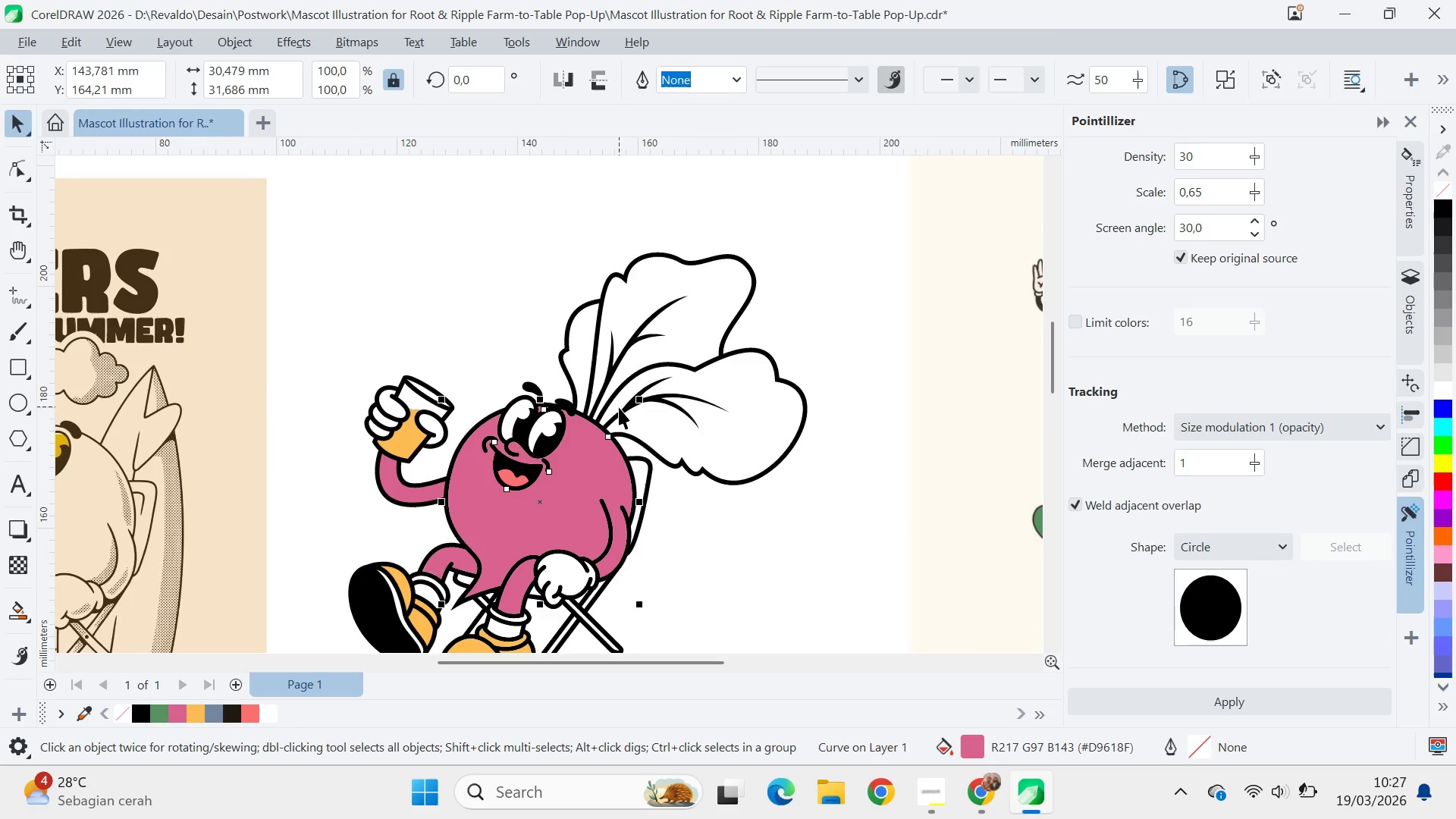 
key(V)
 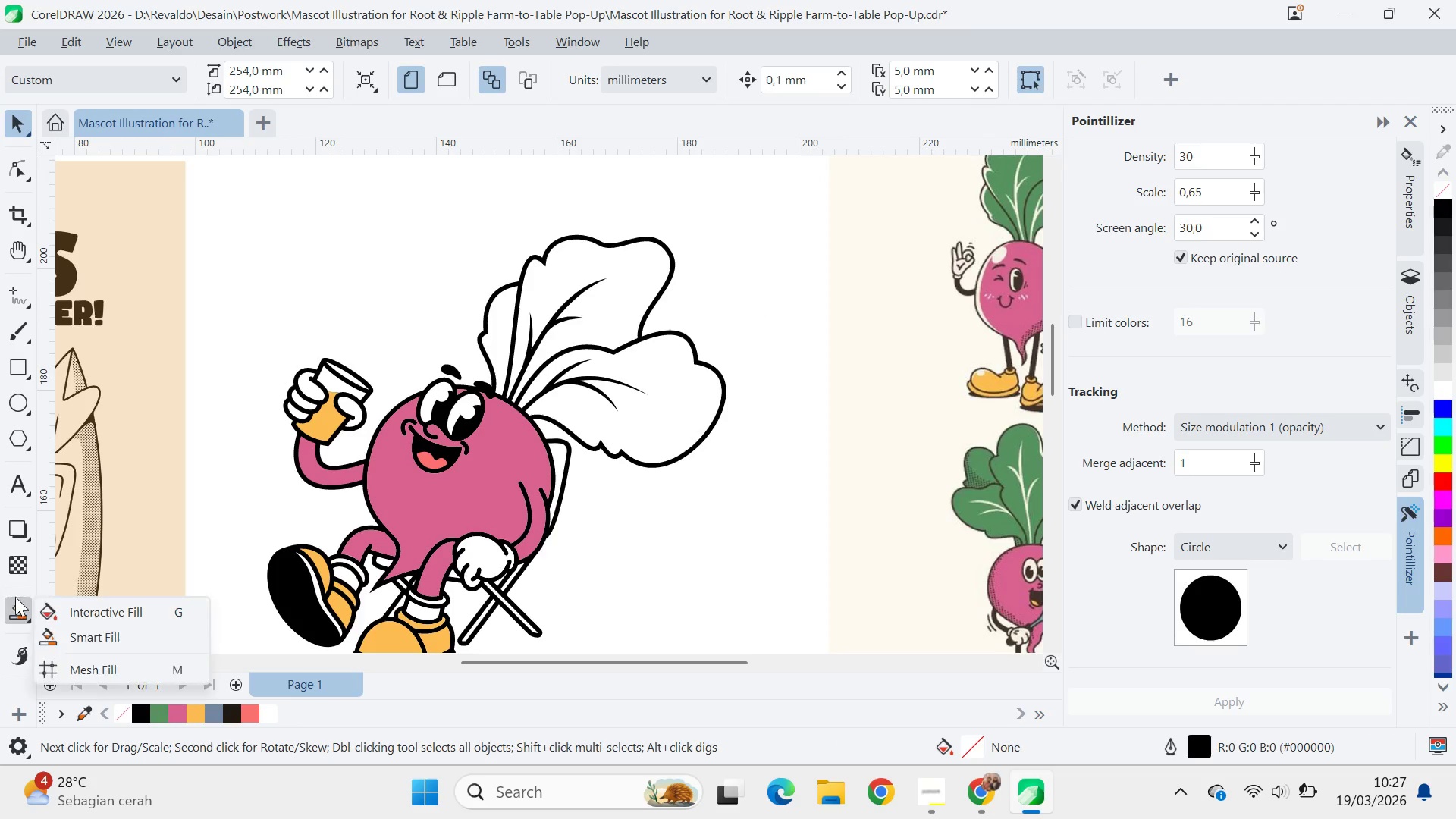 
left_click([110, 635])
 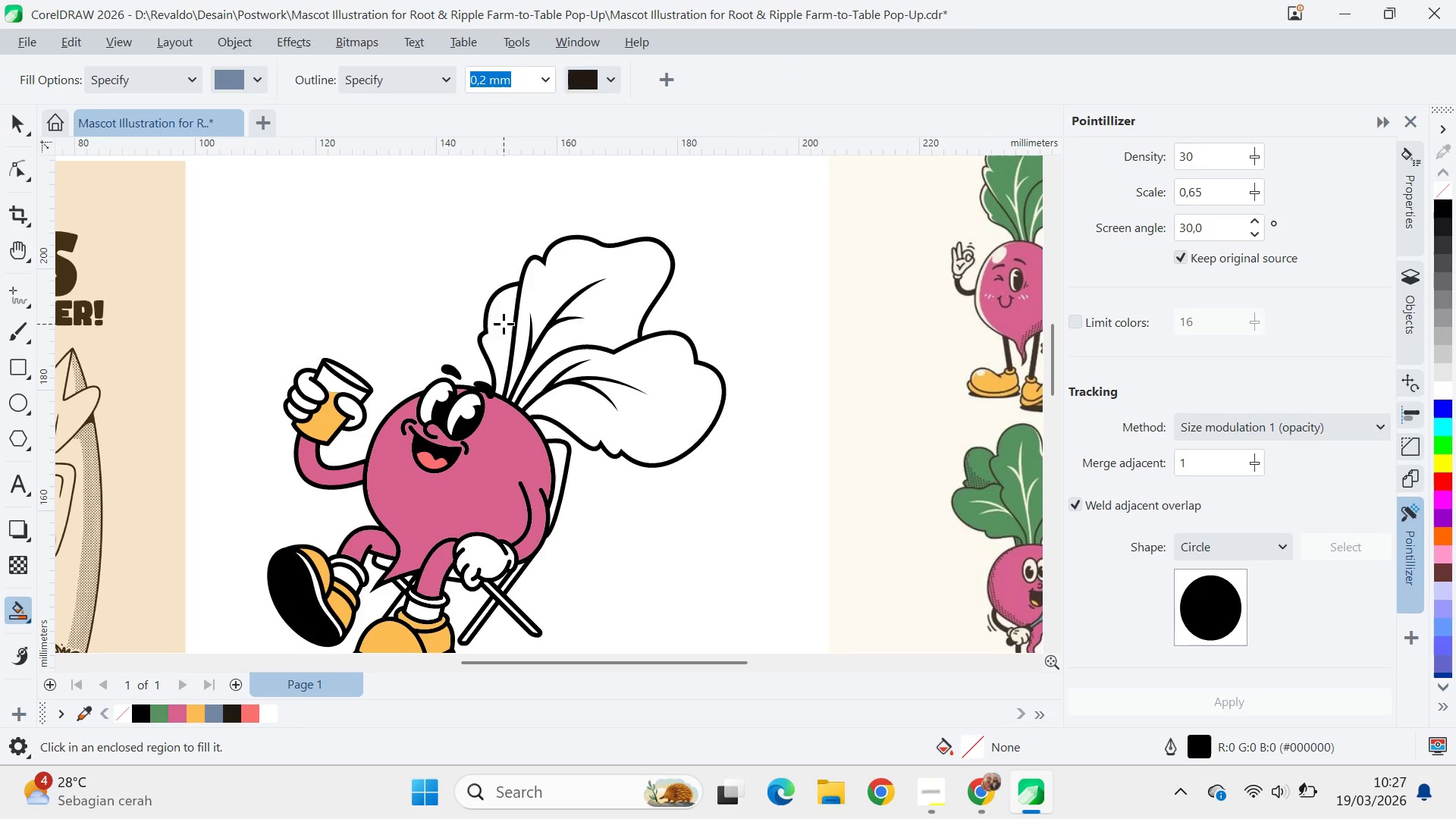 
hold_key(key=ShiftLeft, duration=1.28)
left_click([551, 280])
 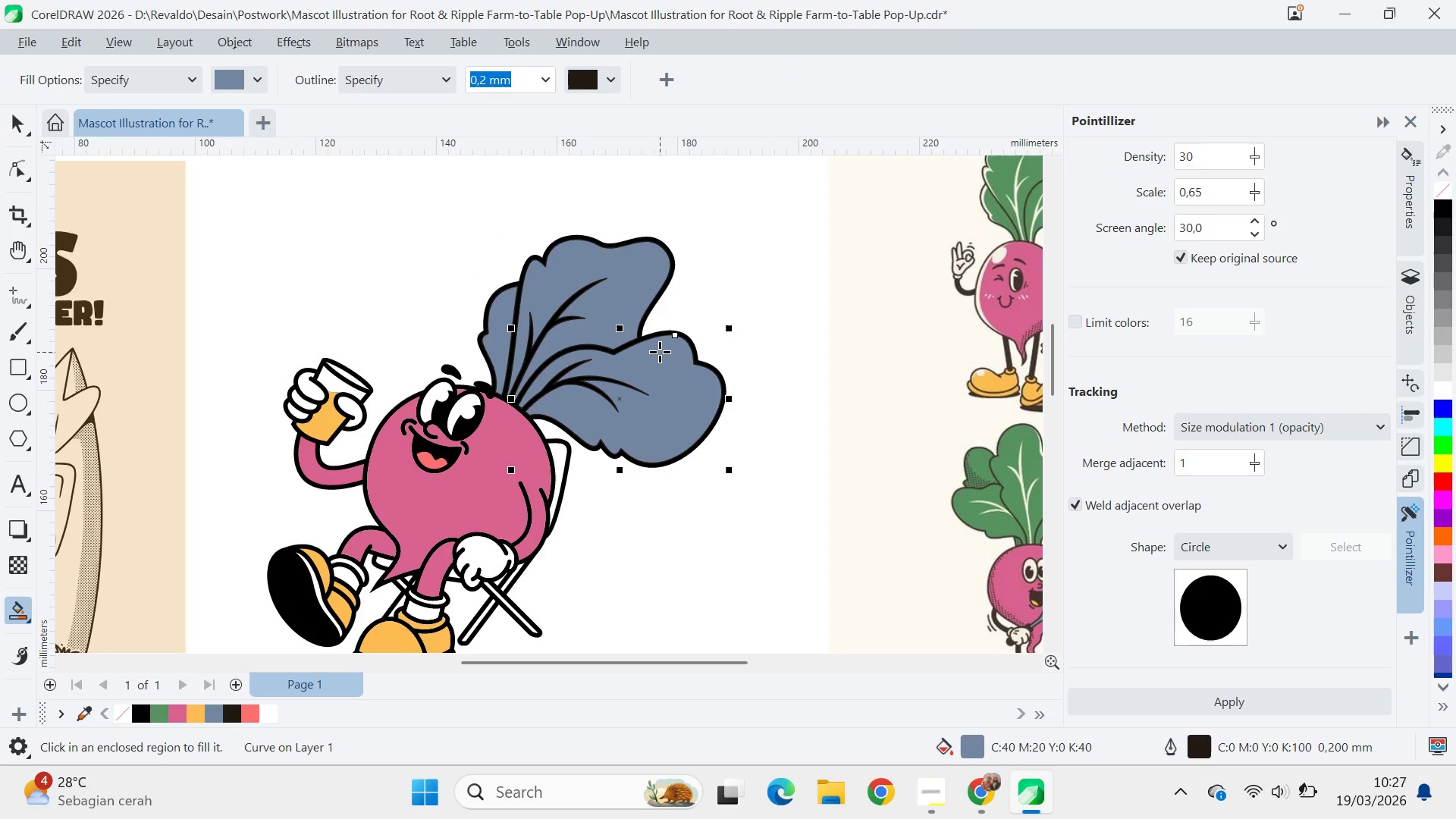 
key(V)
 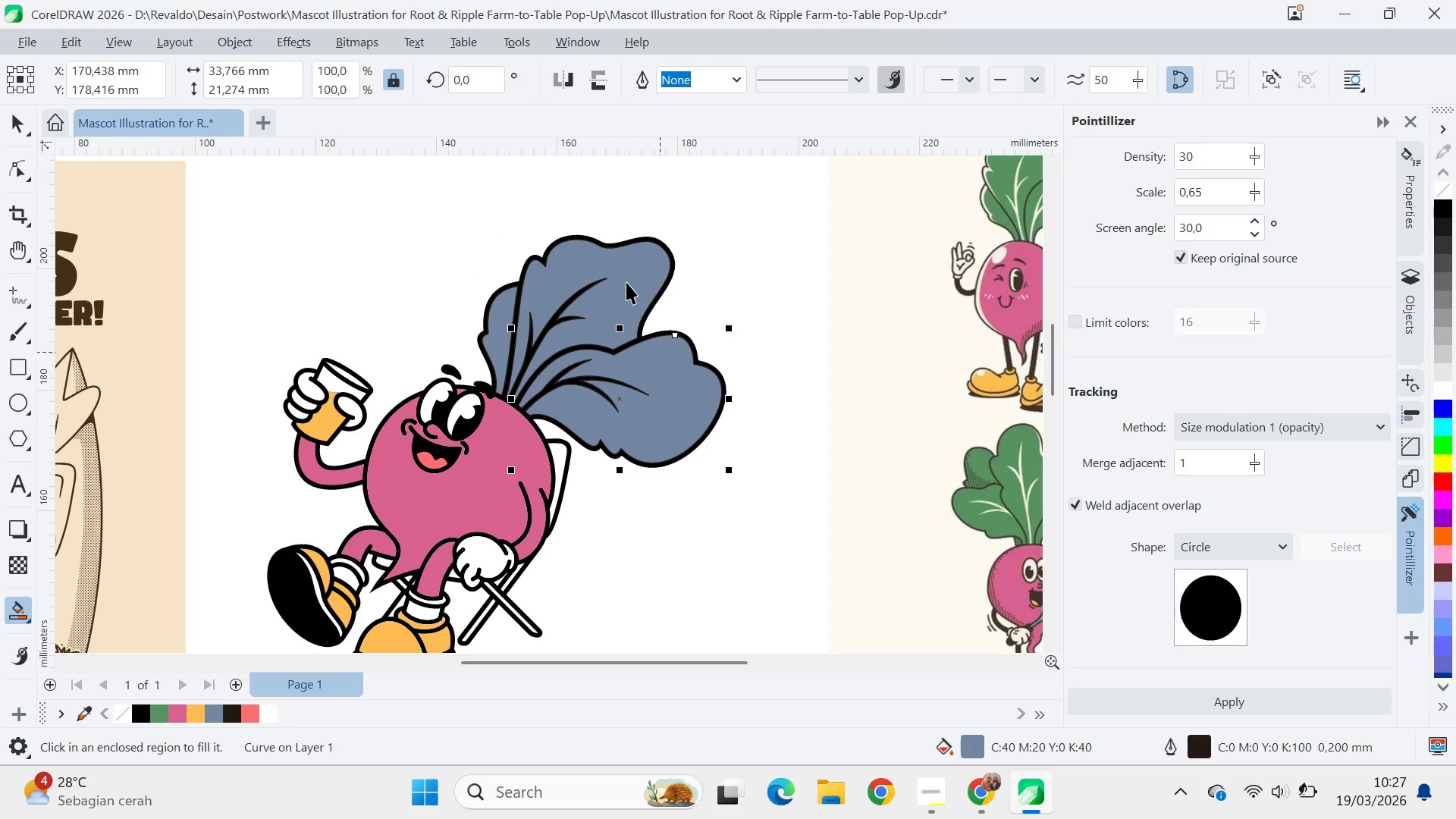 
hold_key(key=ShiftLeft, duration=1.28)
left_click([500, 311])
 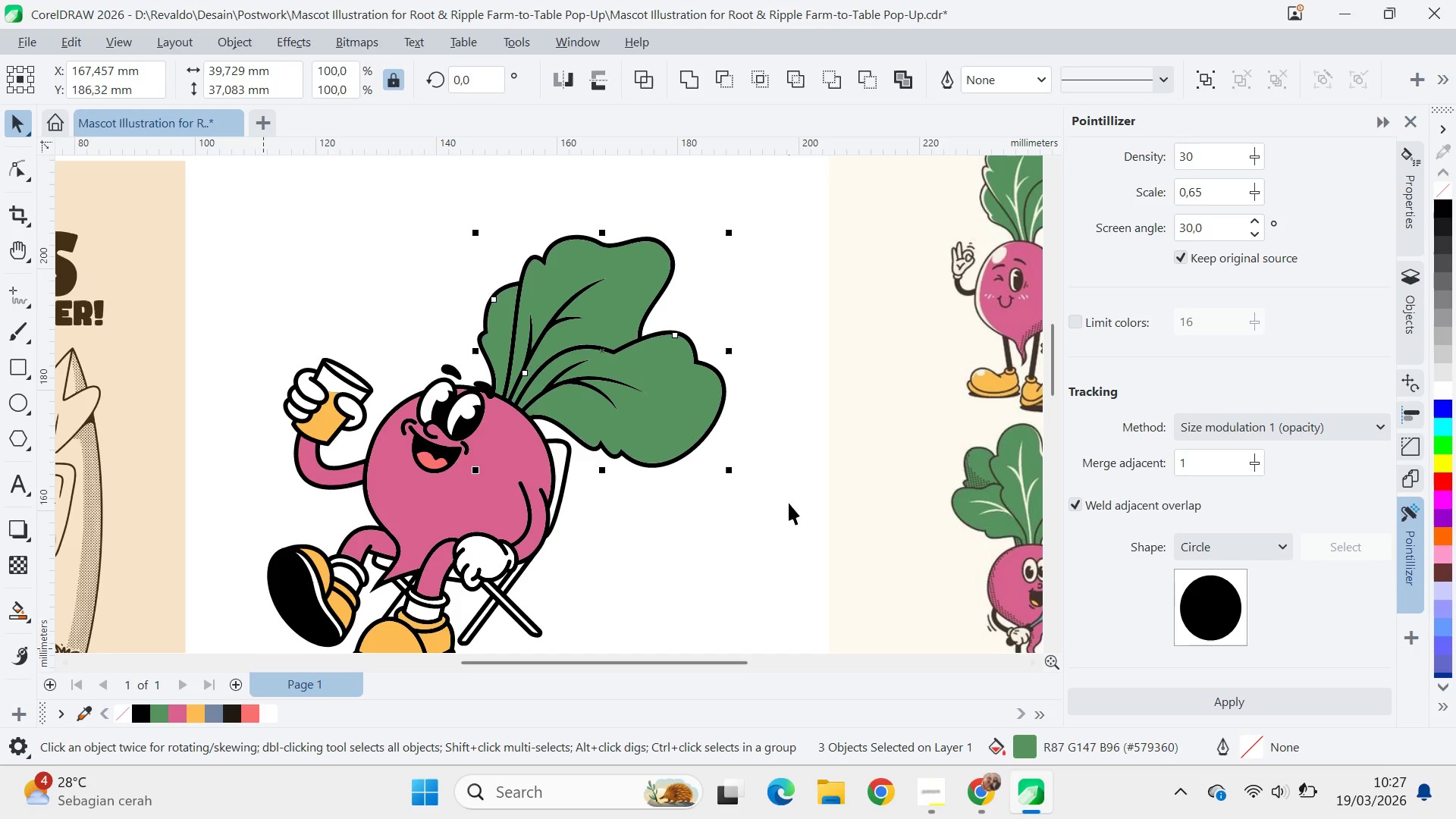 
left_click([695, 351])
 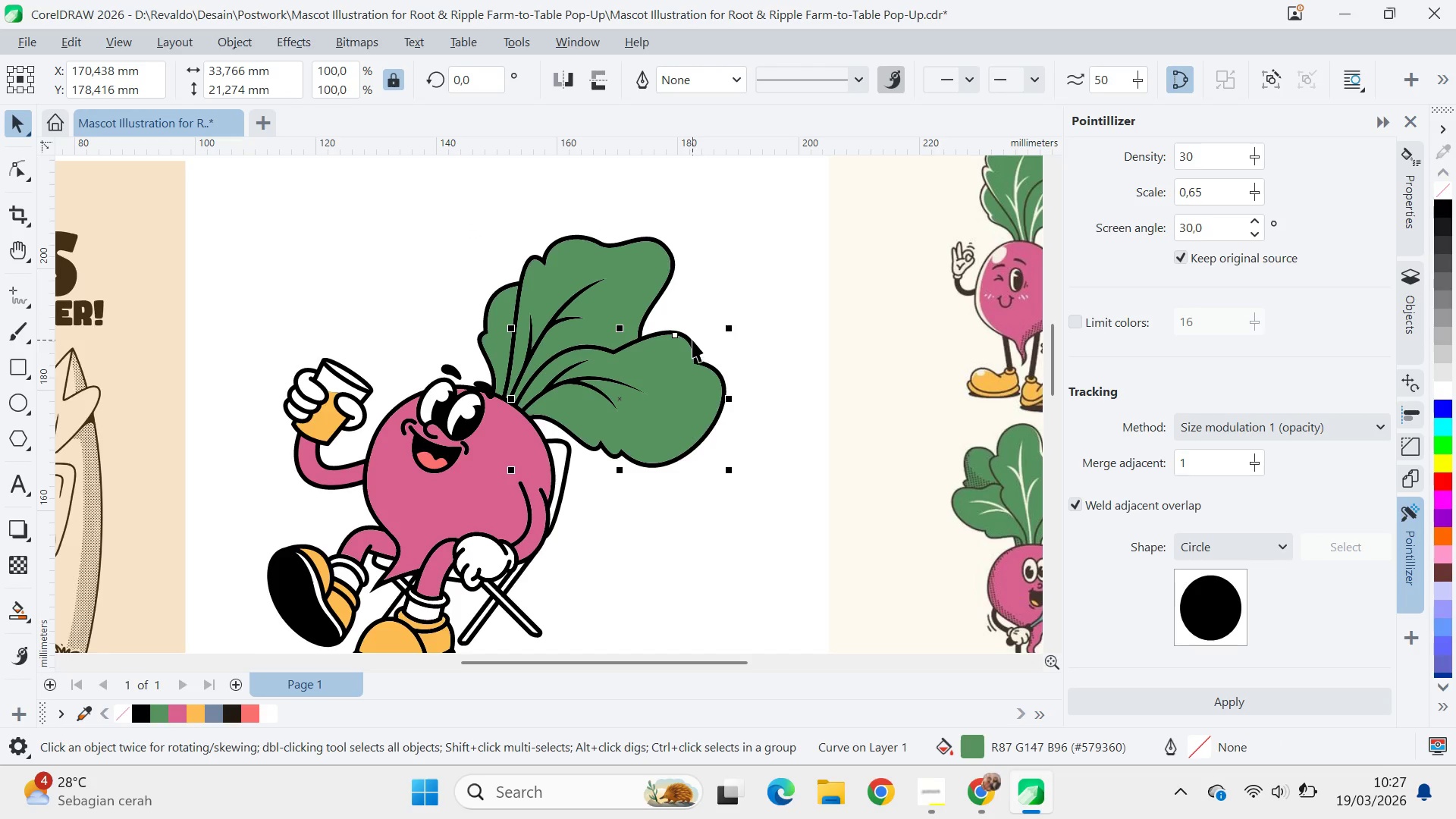 
scroll: coordinate [692, 339], scroll_direction: up, amount: 5.0
 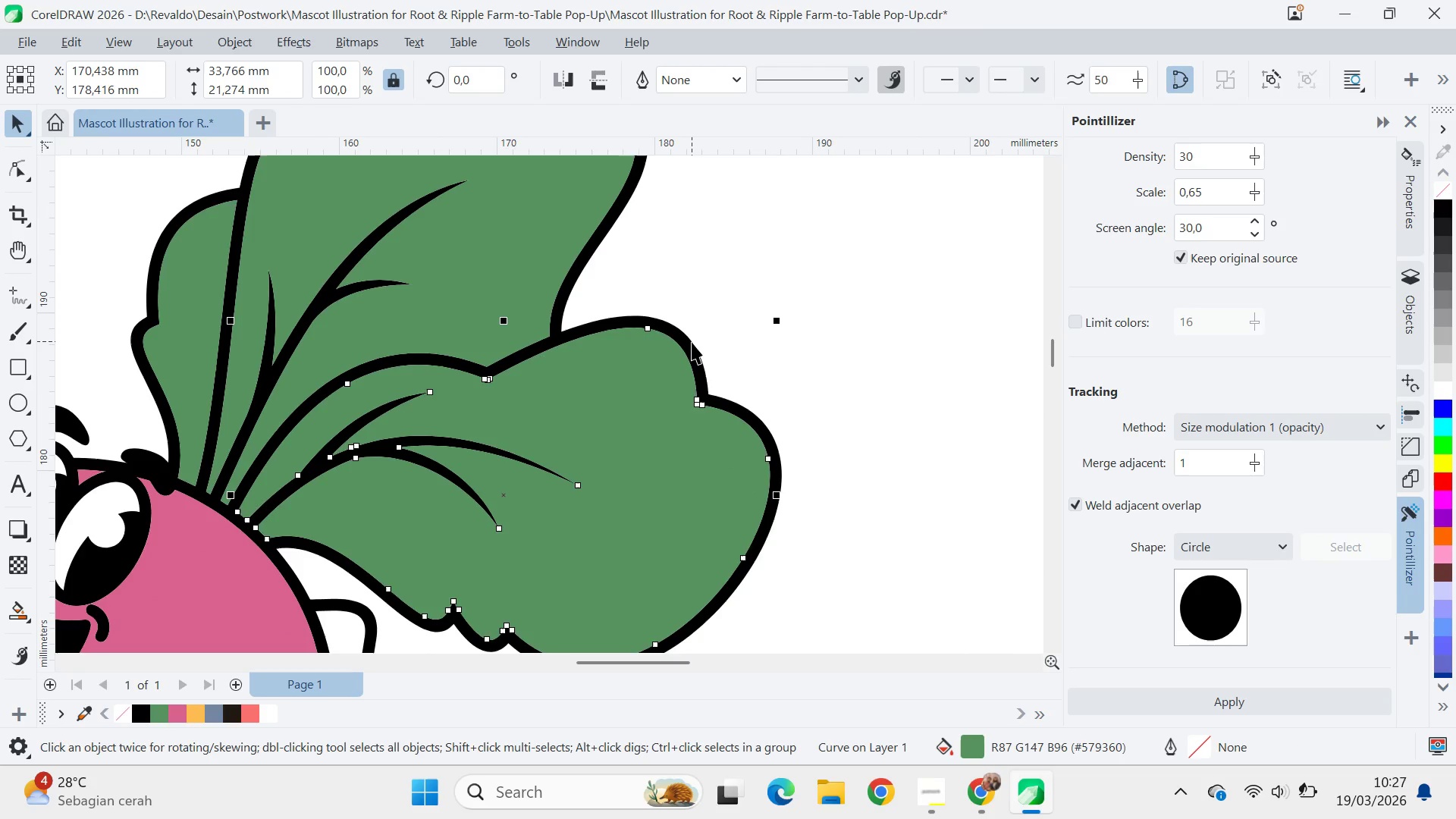 
left_click([692, 342])
 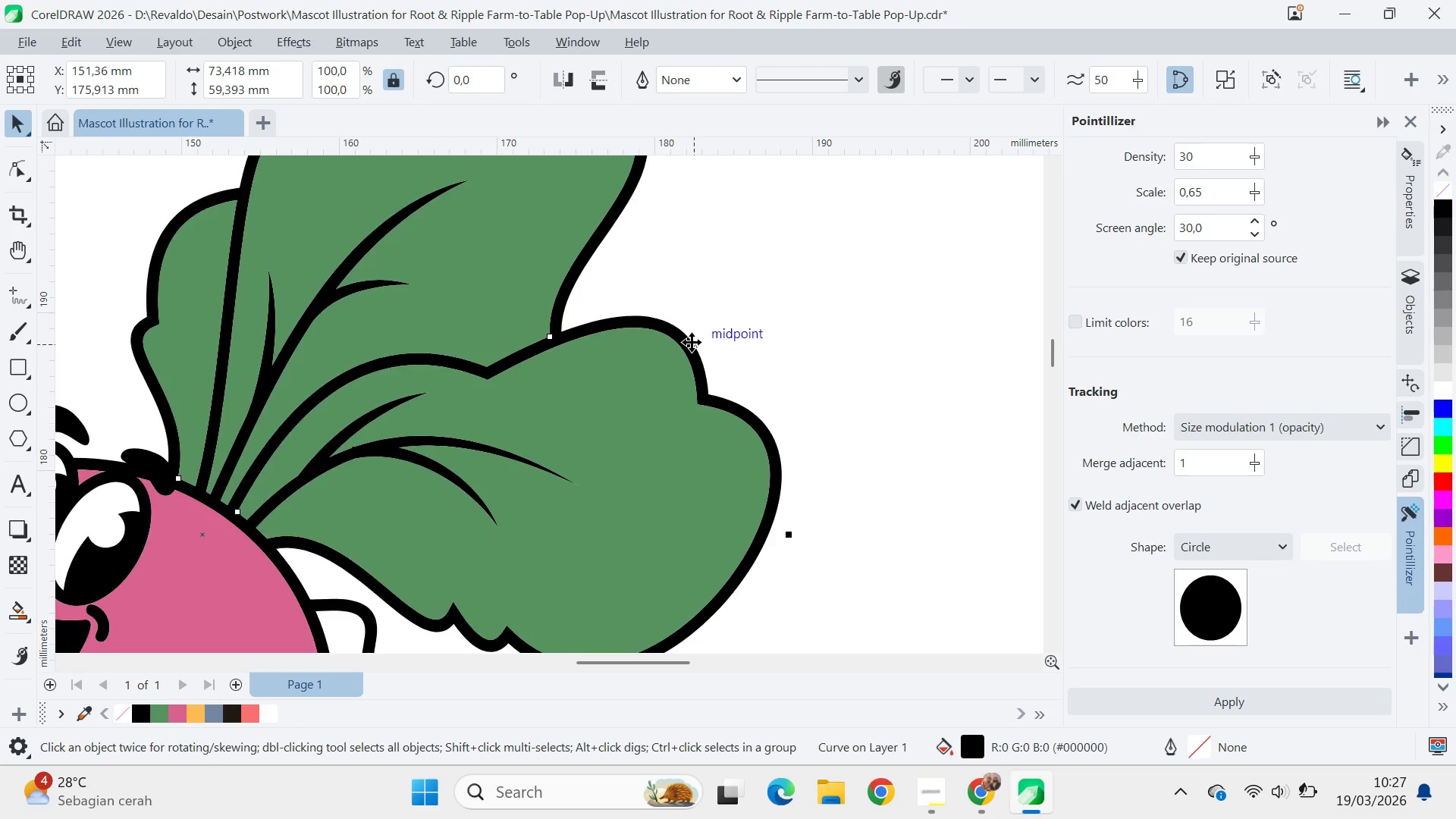 
key(A)
 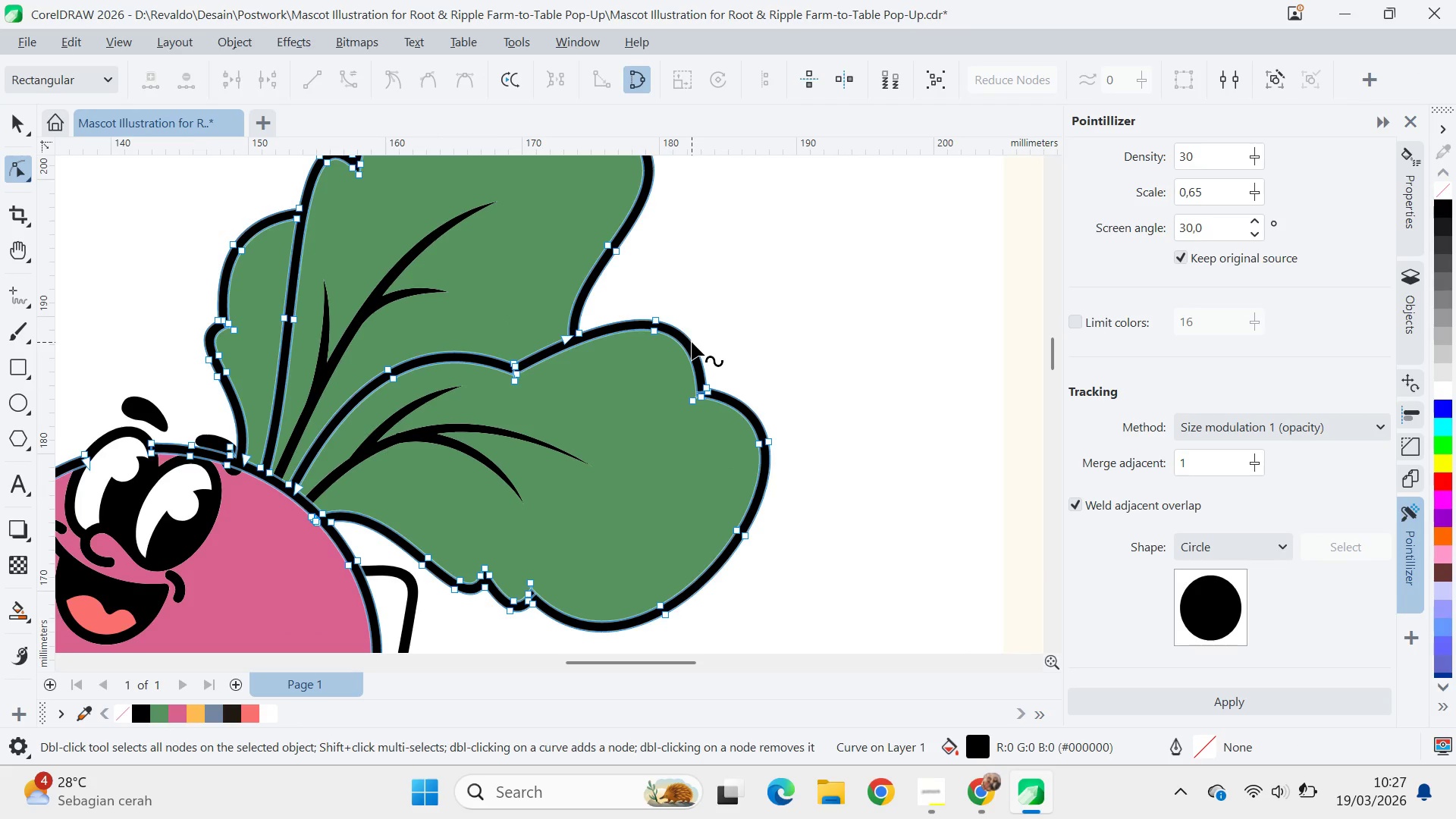 
scroll: coordinate [692, 342], scroll_direction: down, amount: 1.0
 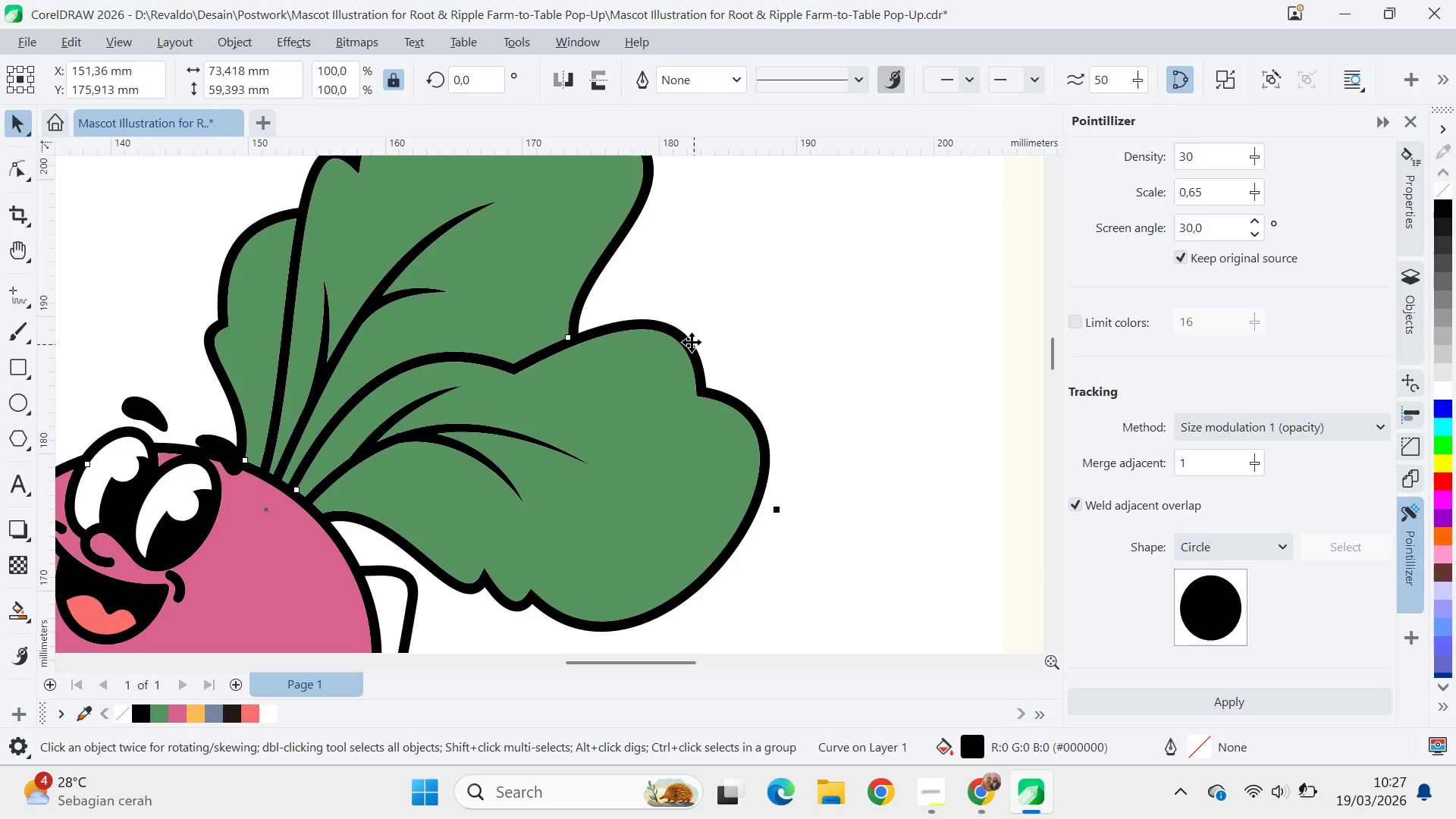 
key(V)
 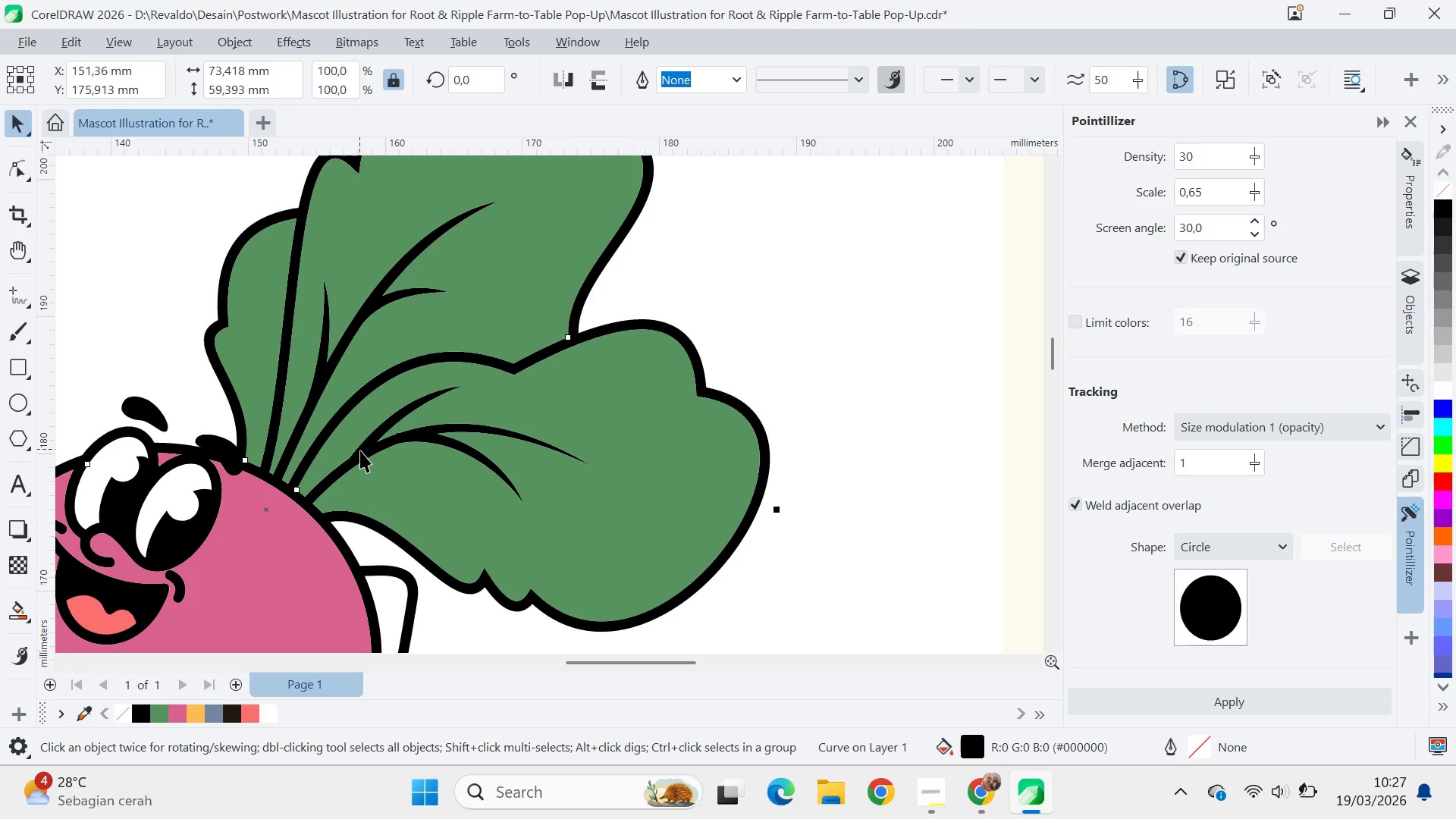 
left_click([363, 452])
 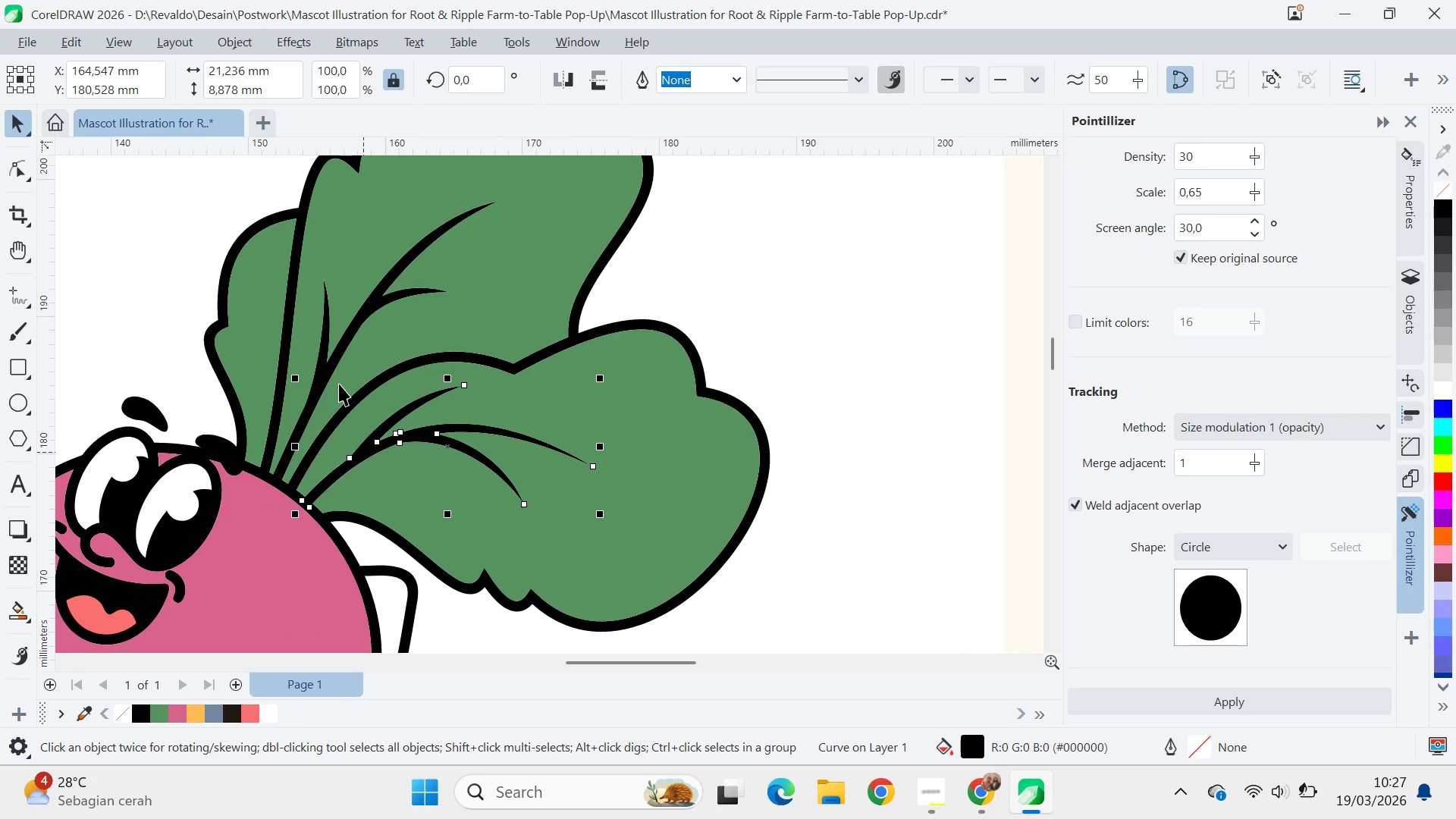 
hold_key(key=ShiftLeft, duration=0.59)
left_click([325, 370])
 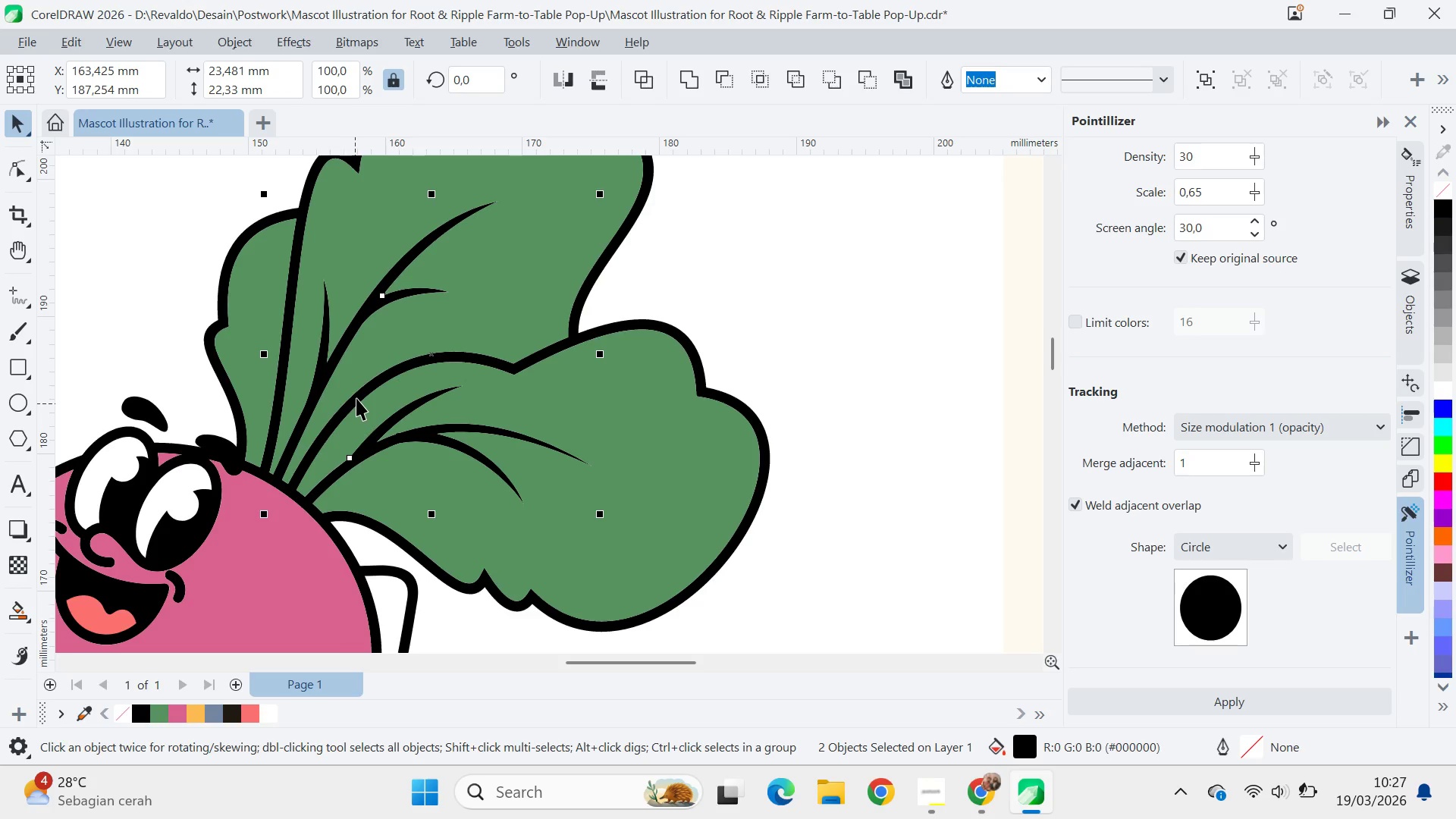 
key(Delete)
 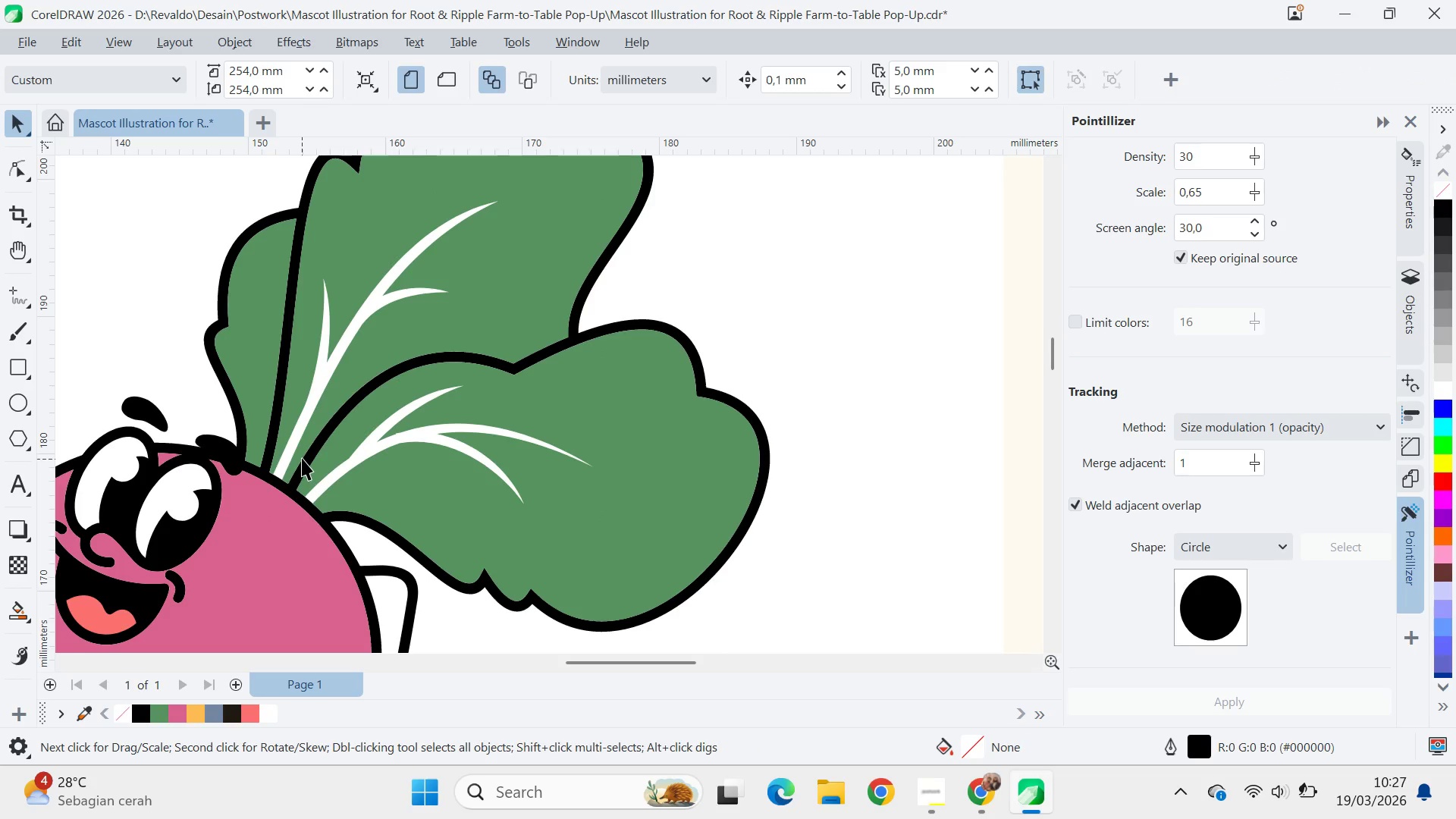 
left_click([306, 460])
 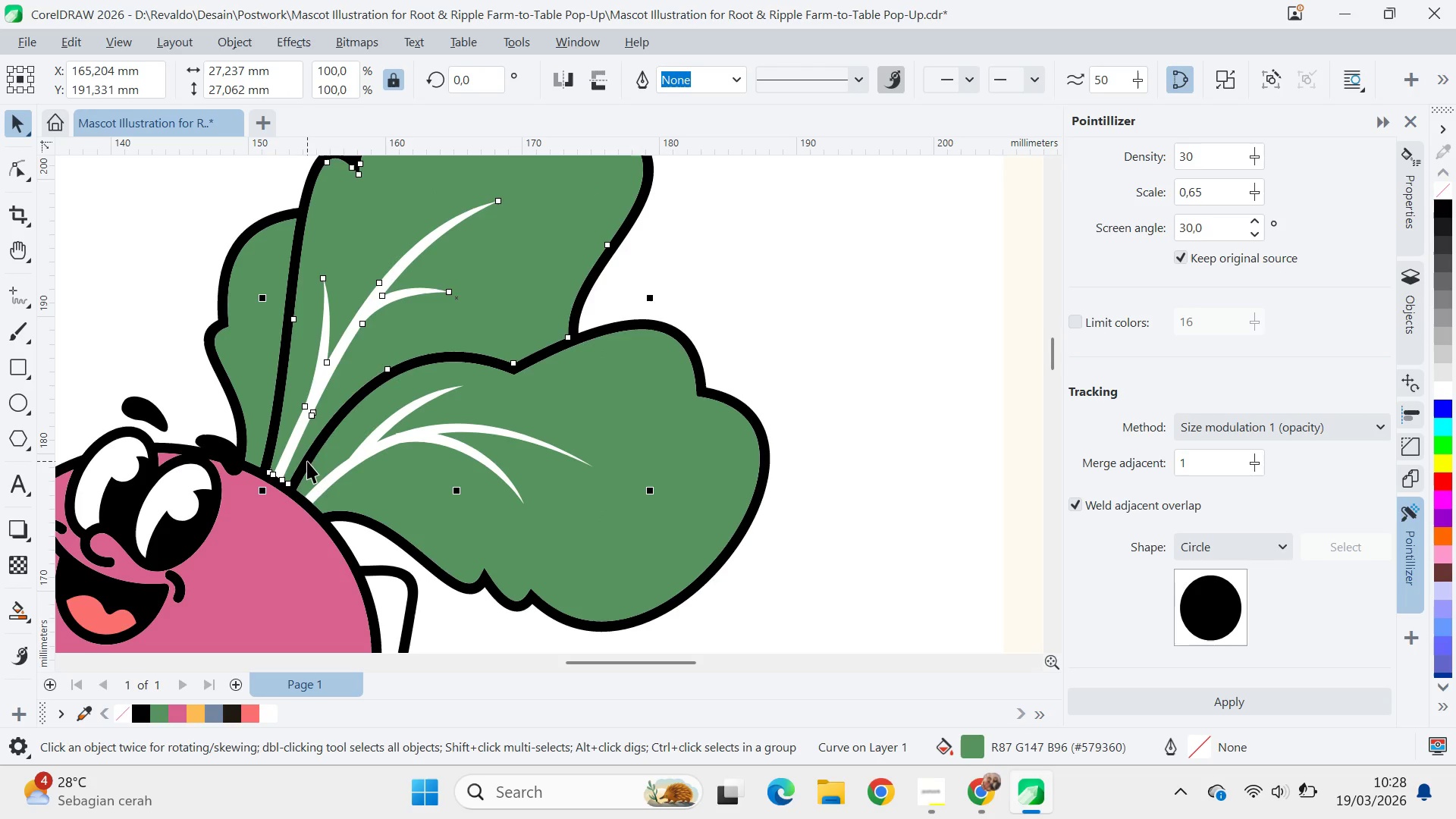 
key(A)
 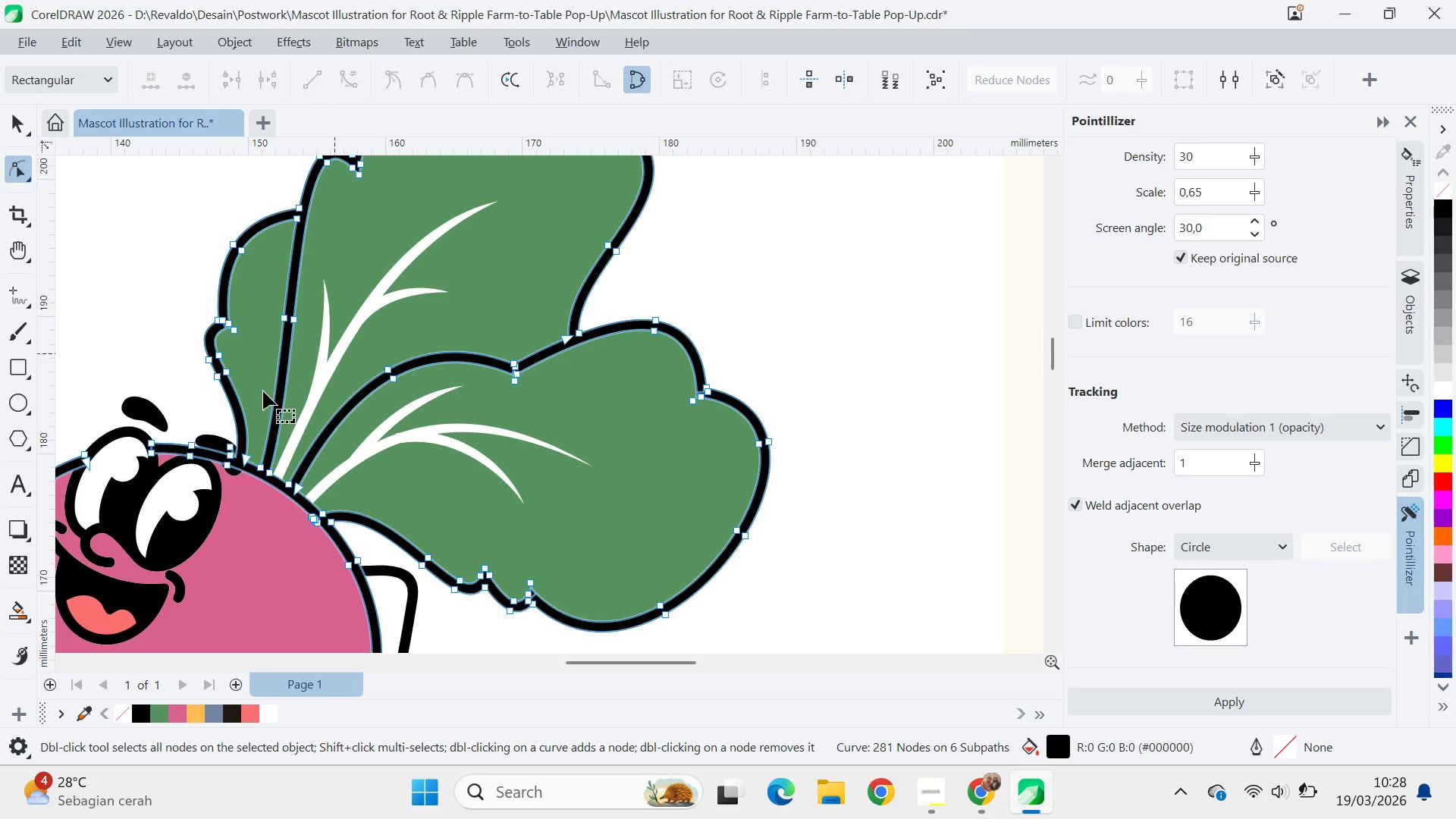 
hold_key(key=AltLeft, duration=1.52)
 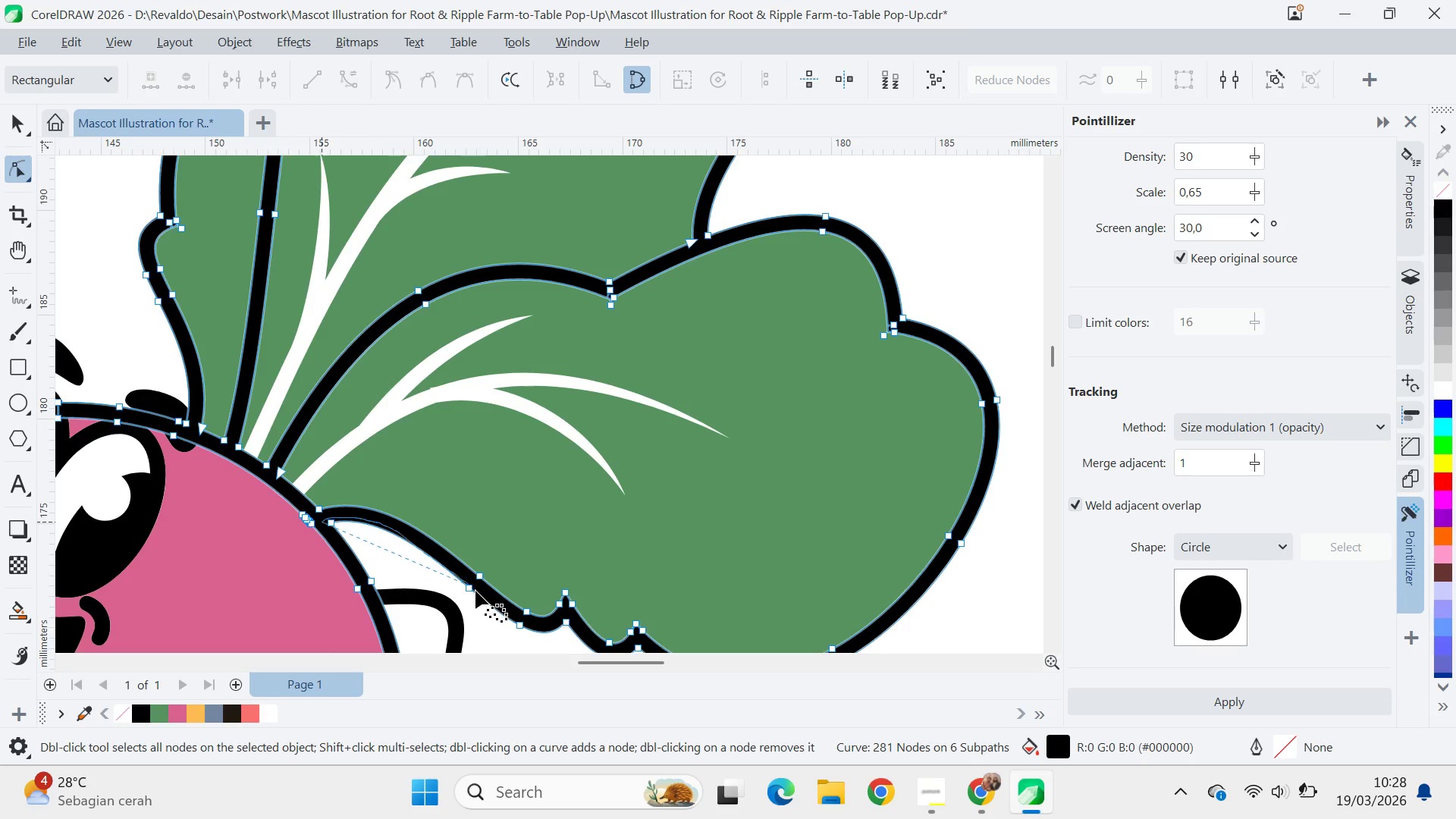 
scroll: coordinate [344, 535], scroll_direction: up, amount: 3.0
 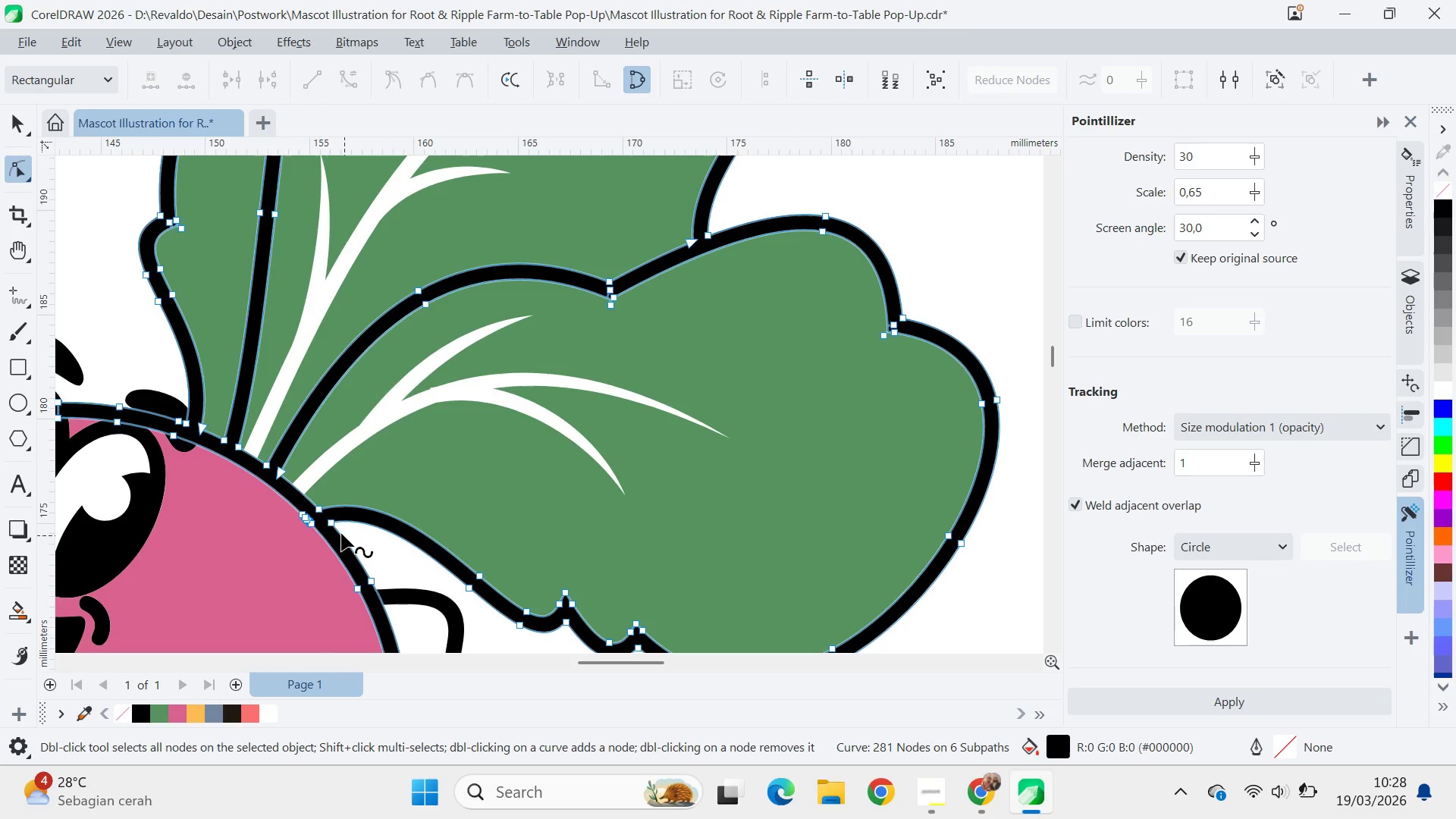 
left_click_drag(start_coordinate=[322, 522], to_coordinate=[595, 613])
 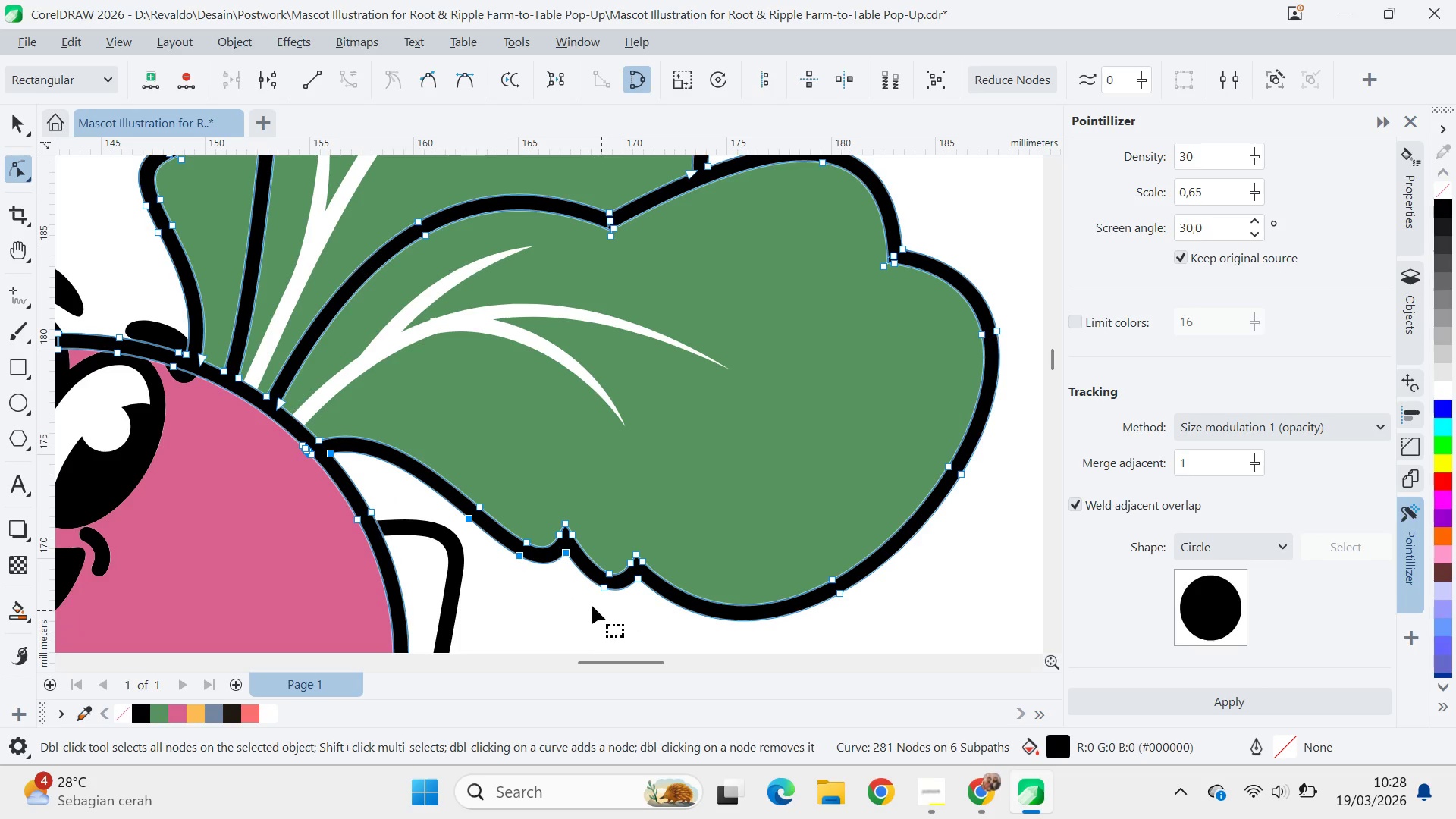 
hold_key(key=AltLeft, duration=1.51)
 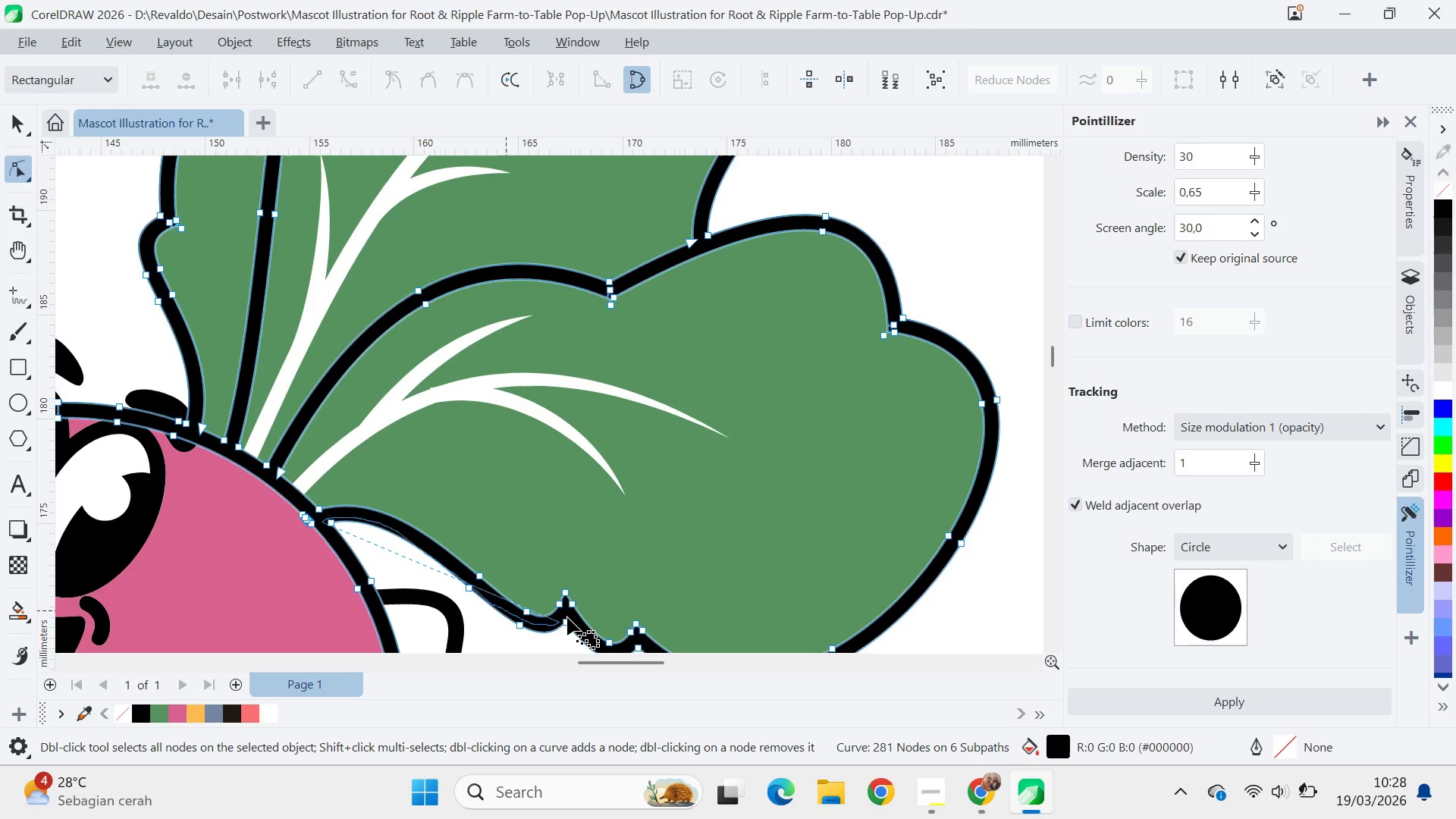 
hold_key(key=AltLeft, duration=1.52)
 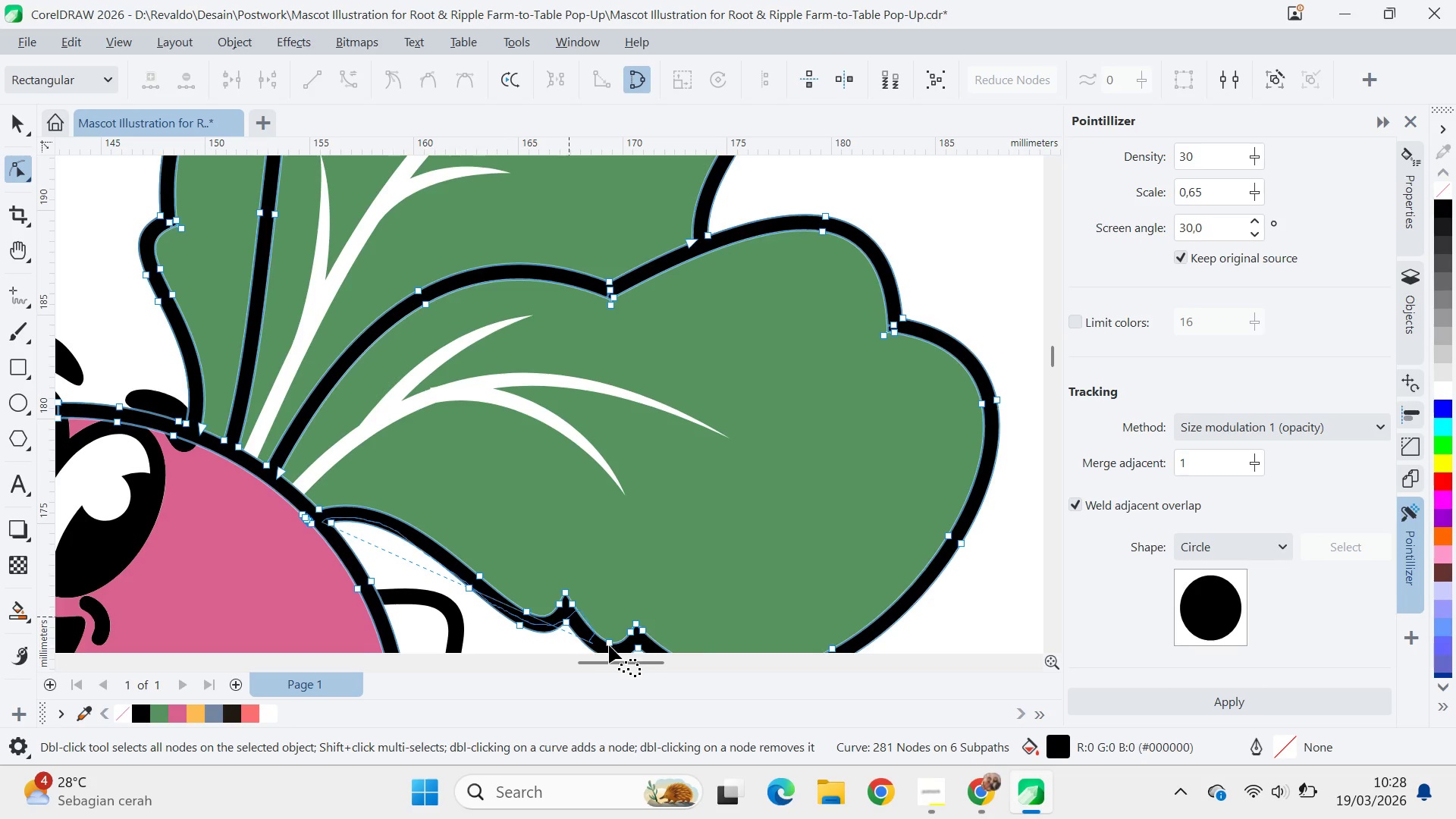 
hold_key(key=AltLeft, duration=1.5)
 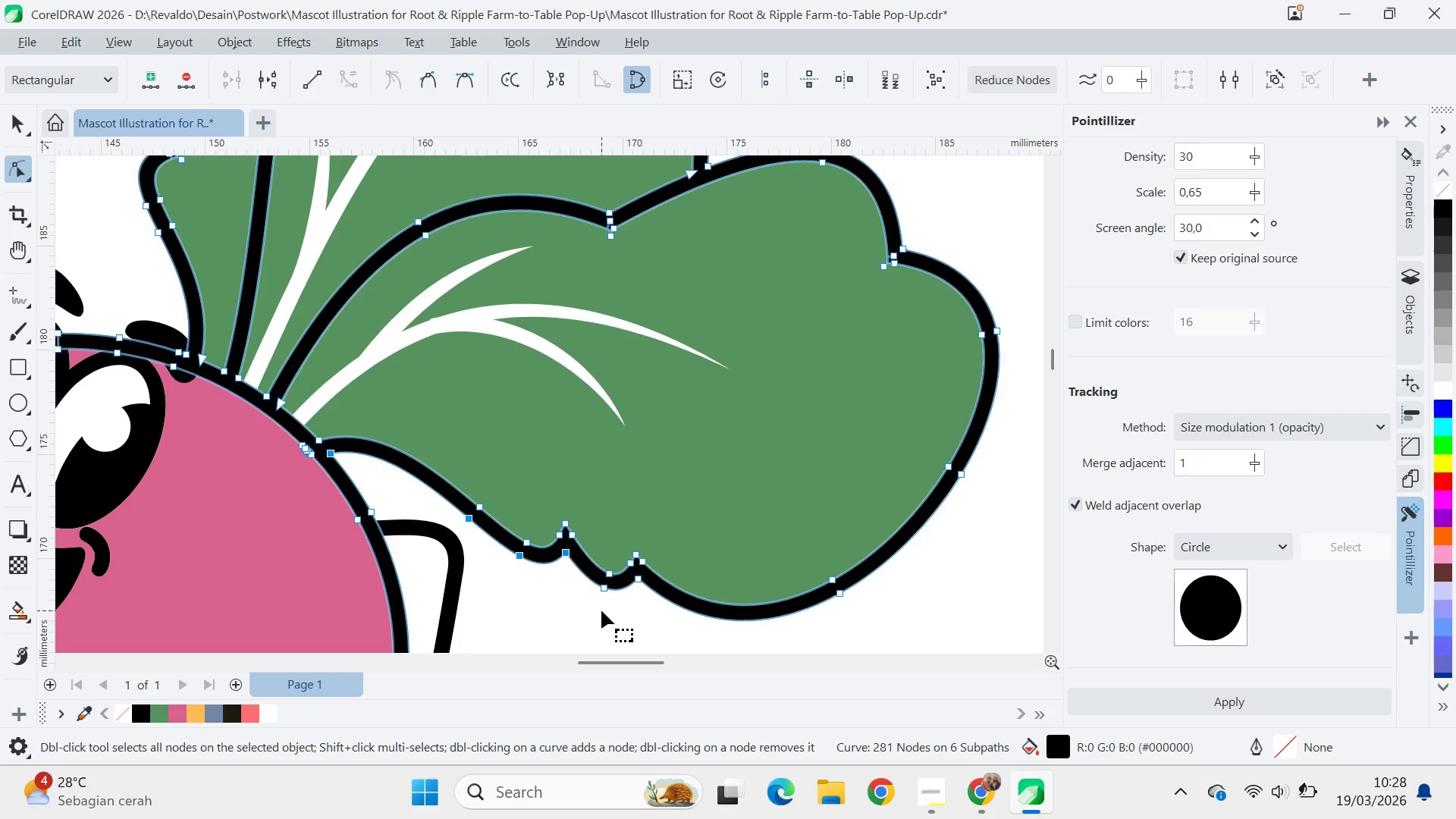 
key(Alt+AltLeft)
 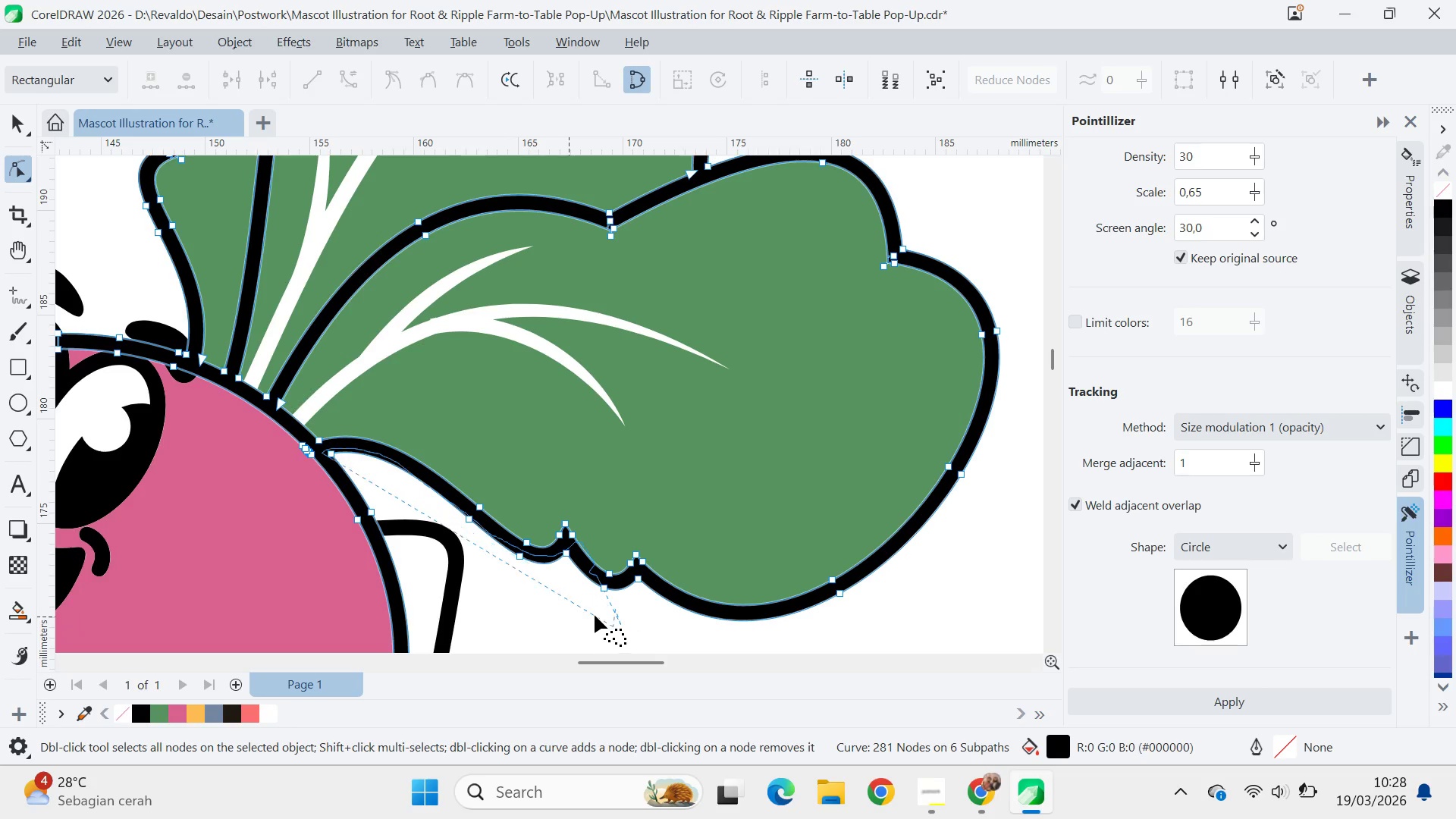 
key(Alt+AltLeft)
 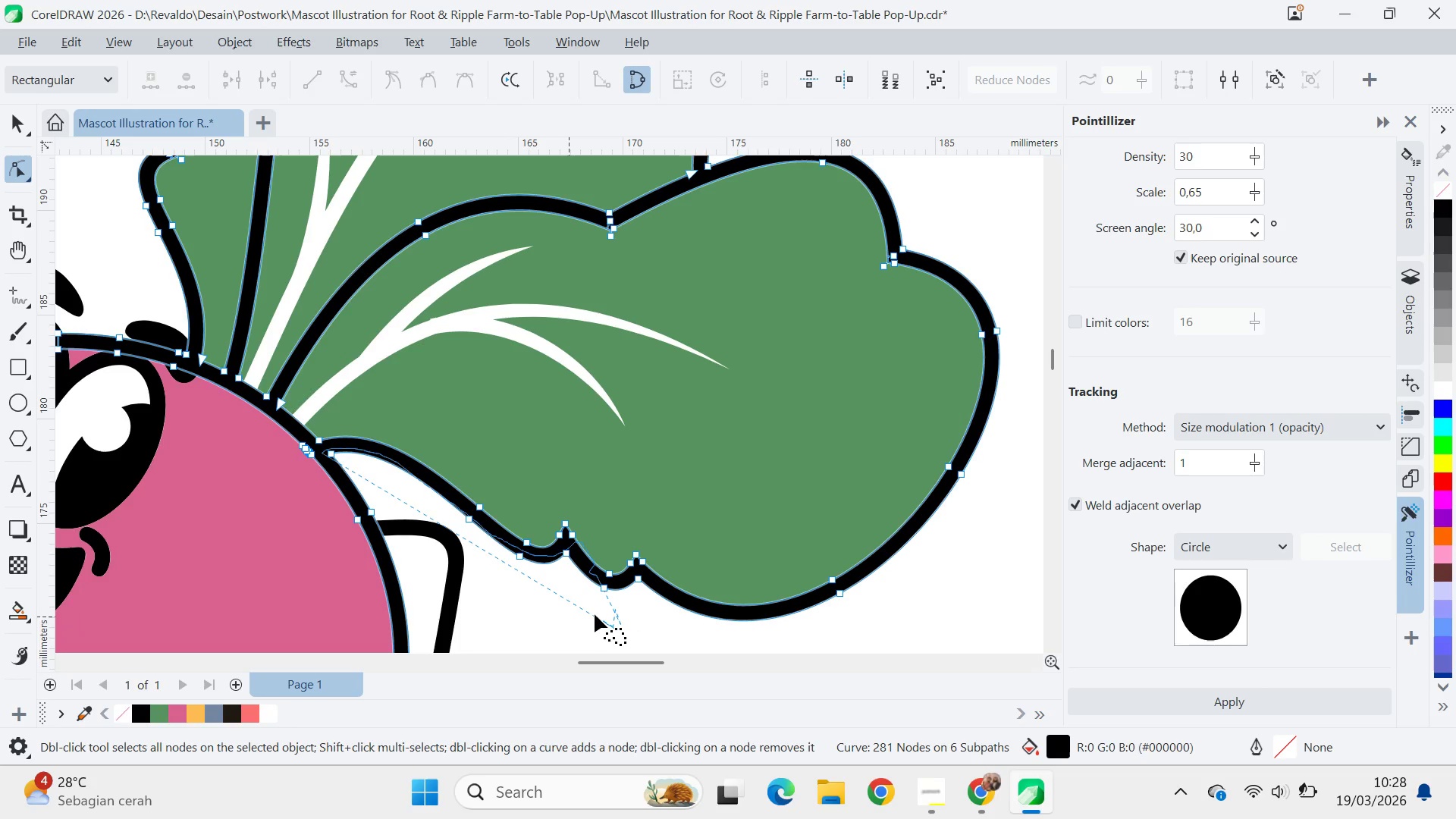 
key(Alt+AltLeft)
 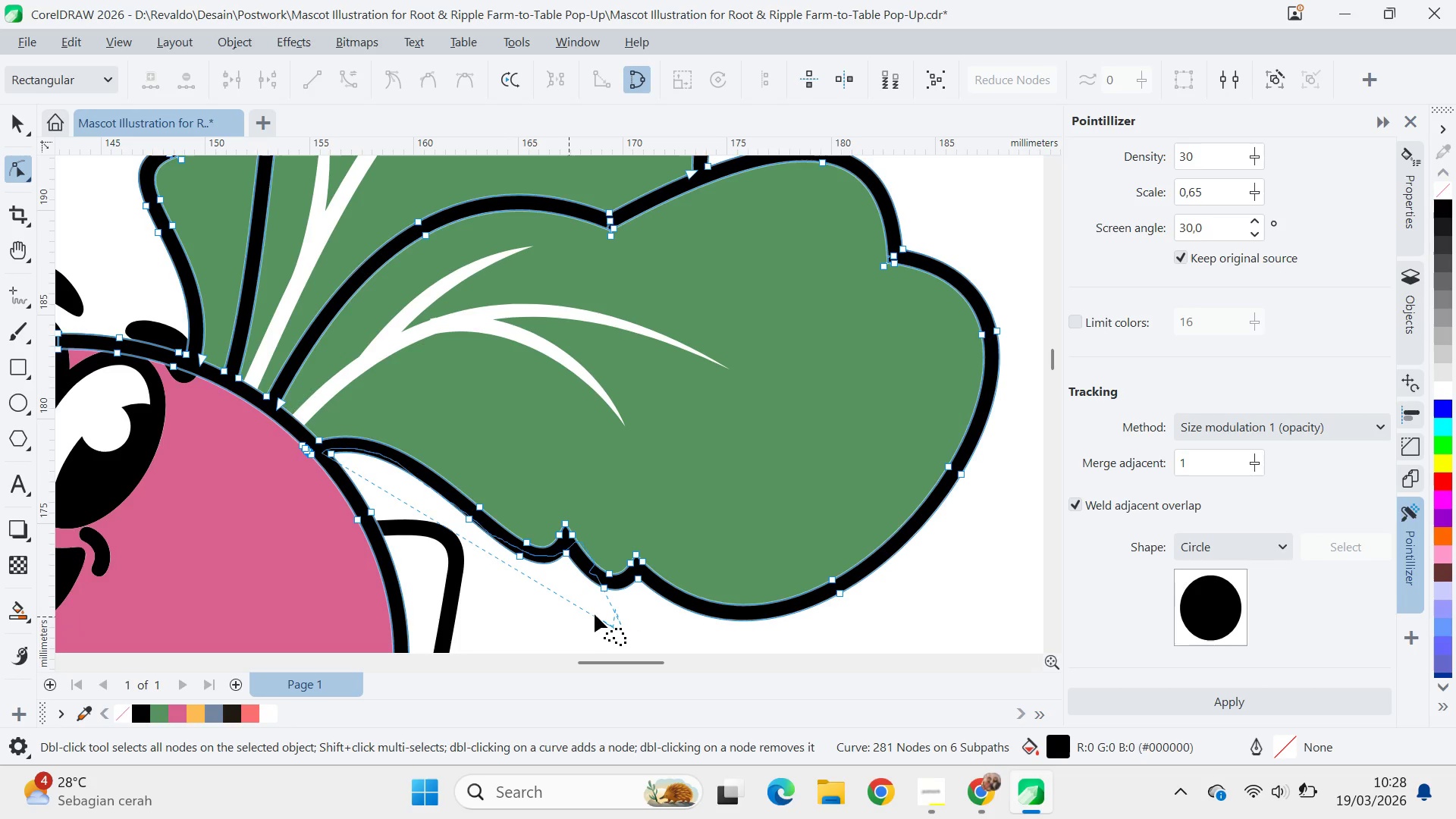 
key(Alt+AltLeft)
 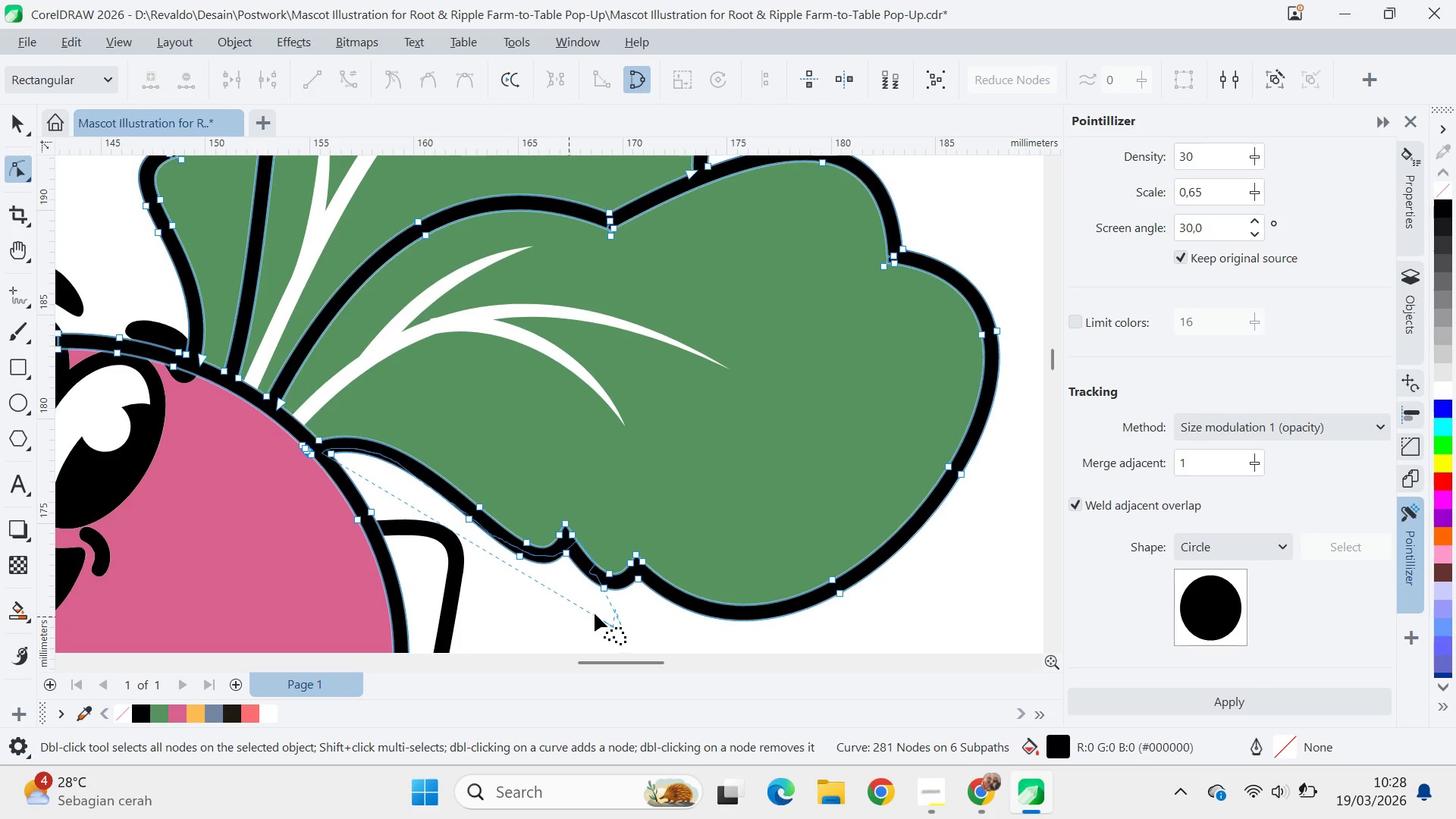 
key(Alt+AltLeft)
 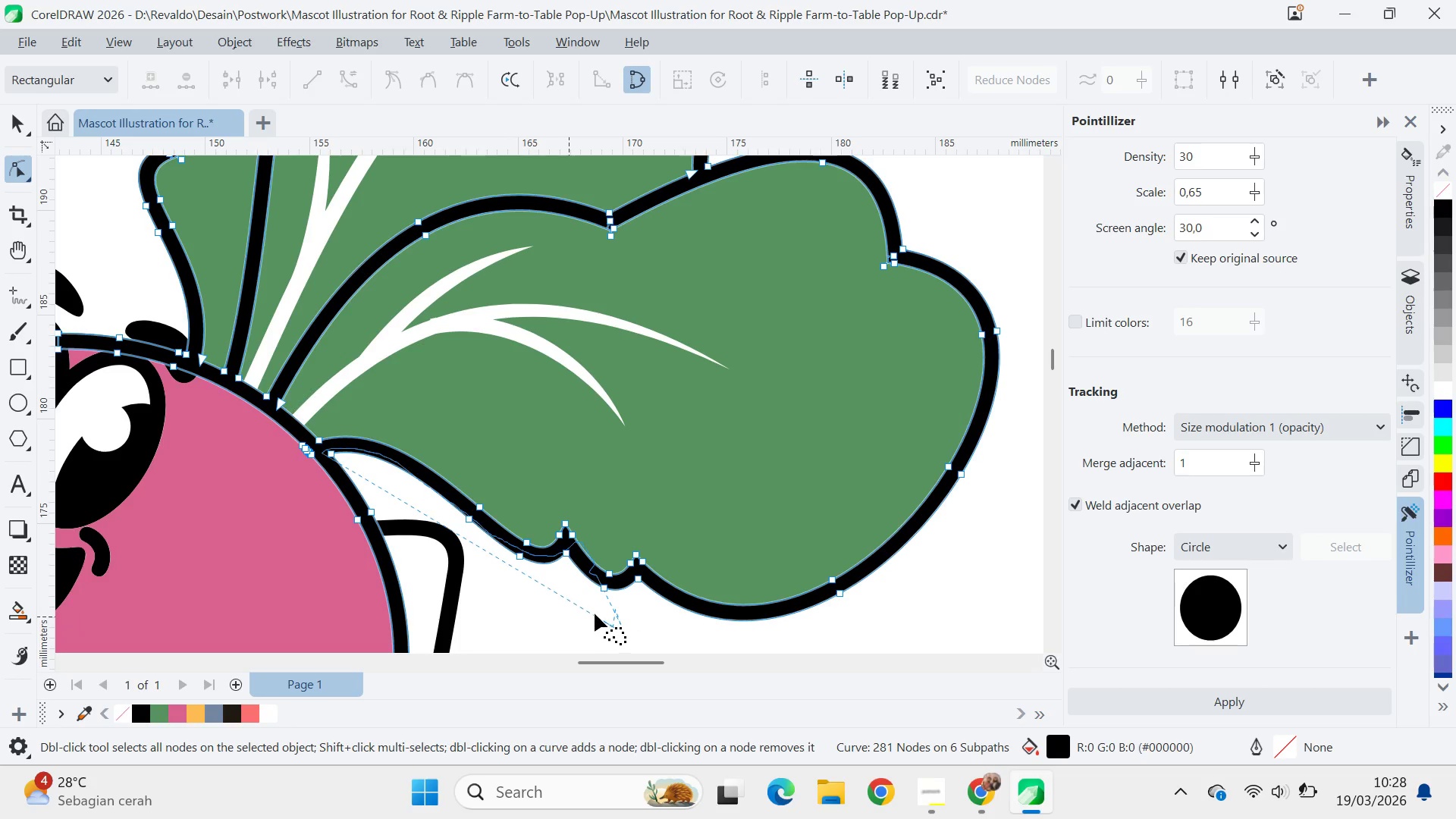 
key(Alt+AltLeft)
 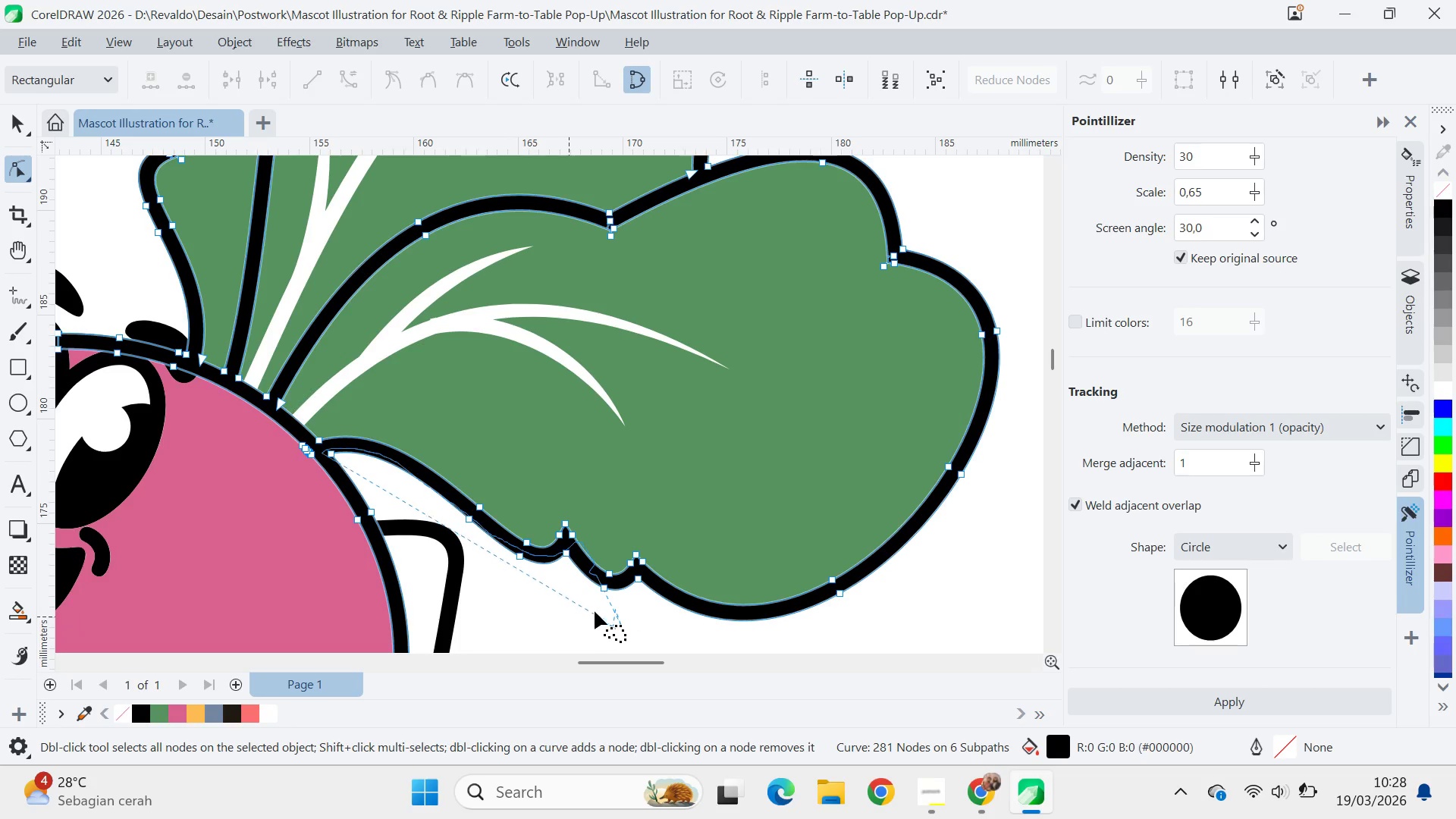 
key(Alt+AltLeft)
 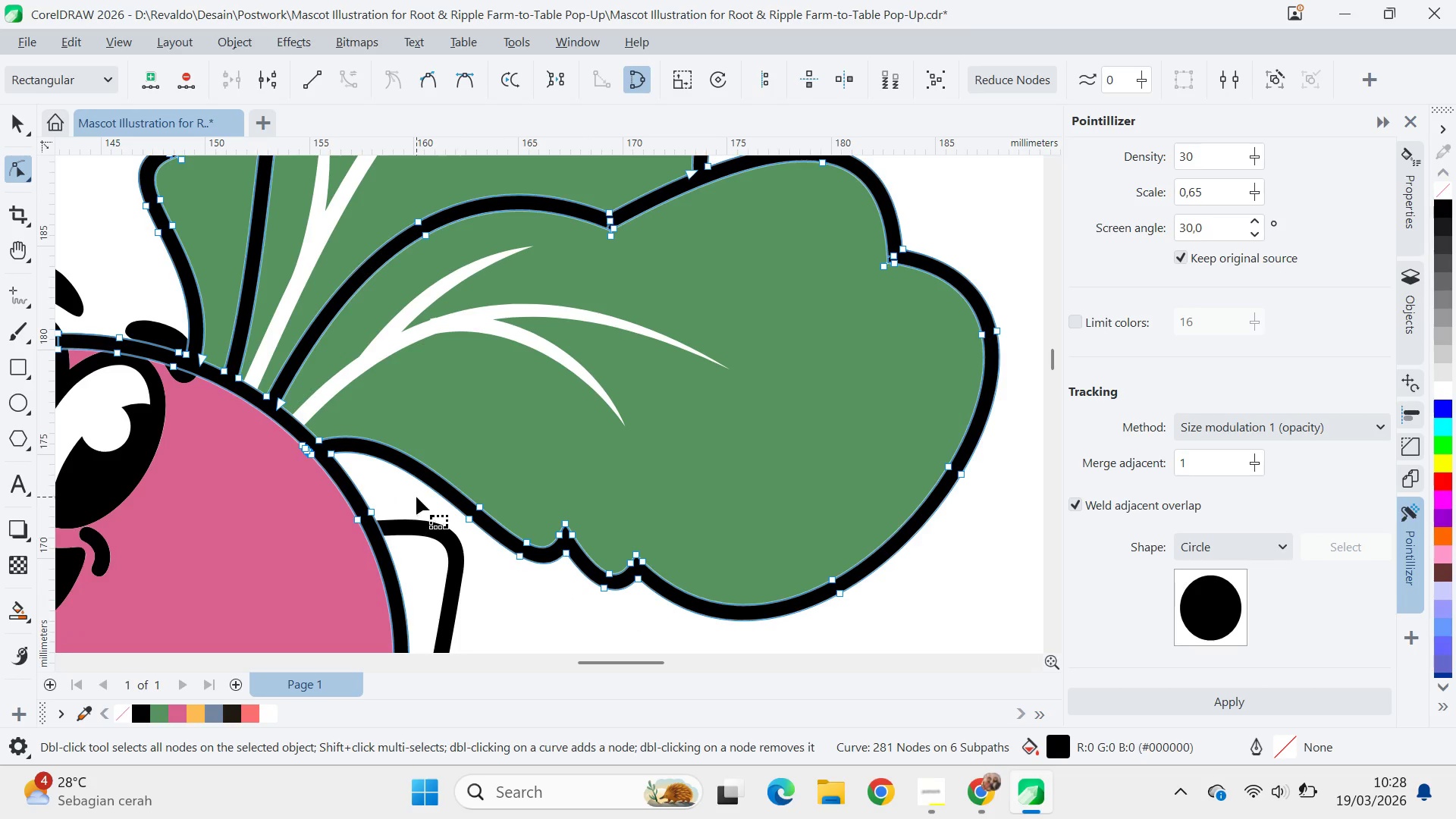 
hold_key(key=AltLeft, duration=1.5)
left_click_drag(start_coordinate=[272, 411], to_coordinate=[320, 322])
 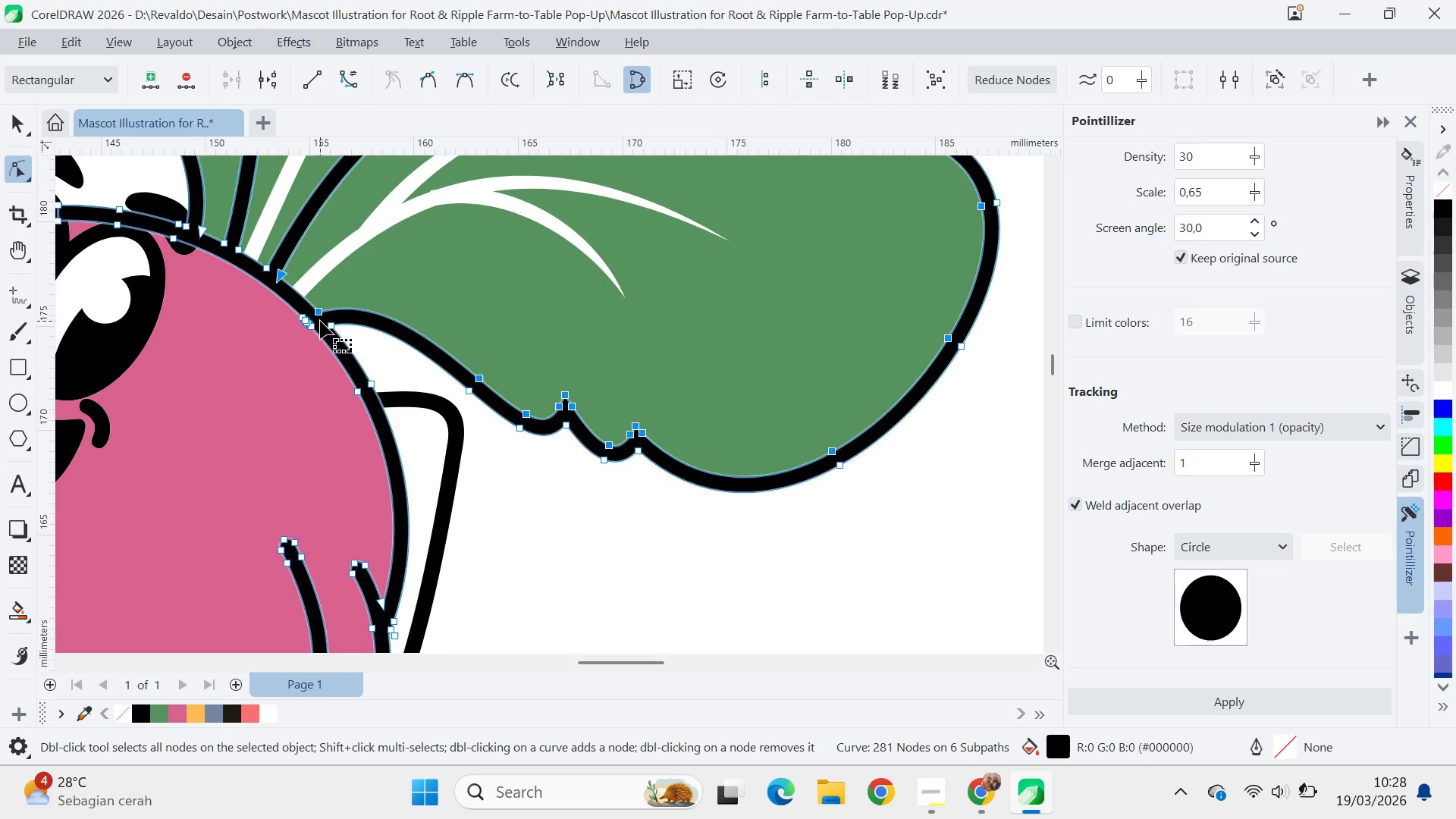 
hold_key(key=AltLeft, duration=1.52)
 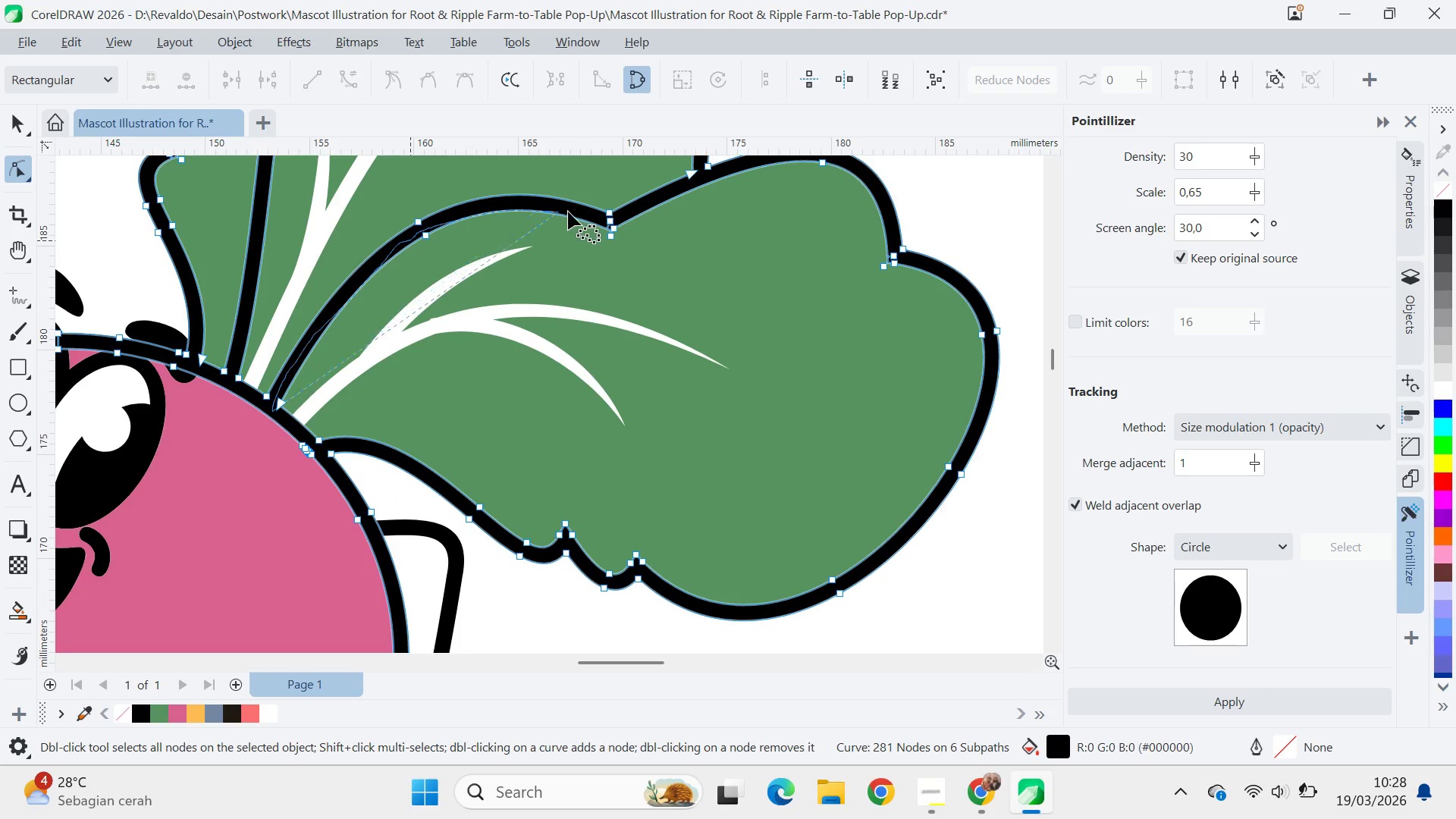 
hold_key(key=AltLeft, duration=1.5)
 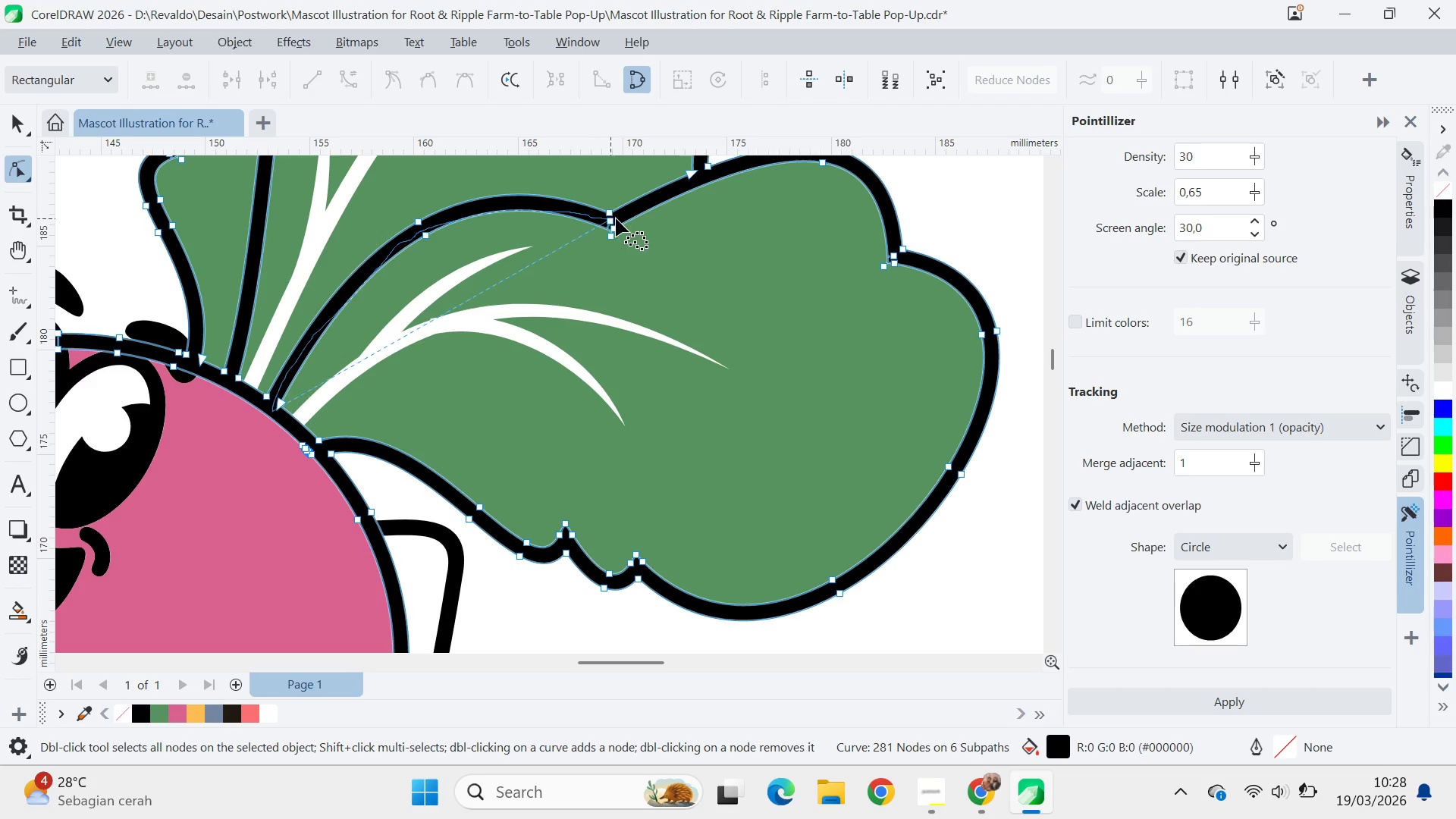 
hold_key(key=AltLeft, duration=1.51)
 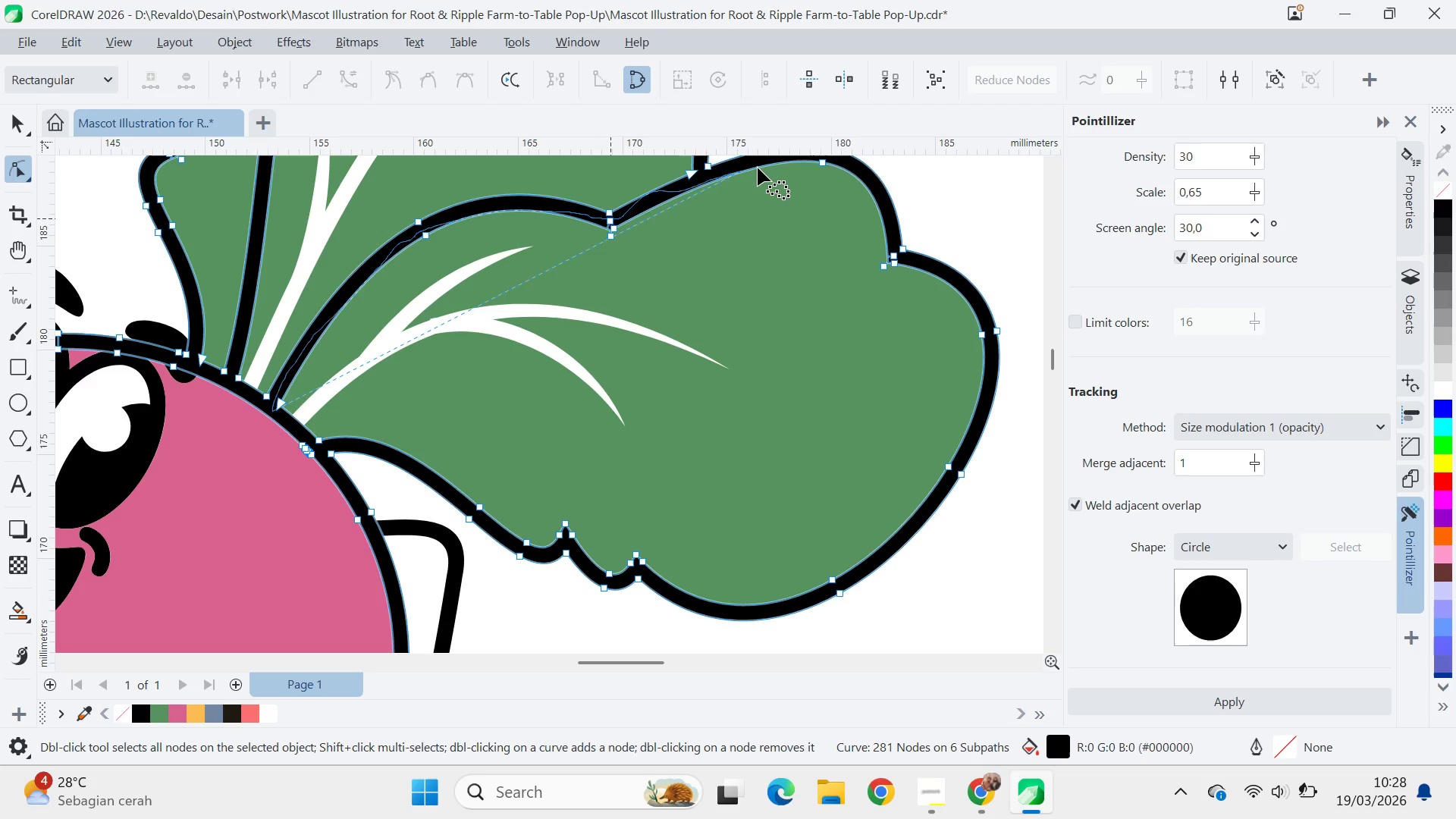 
hold_key(key=AltLeft, duration=1.52)
 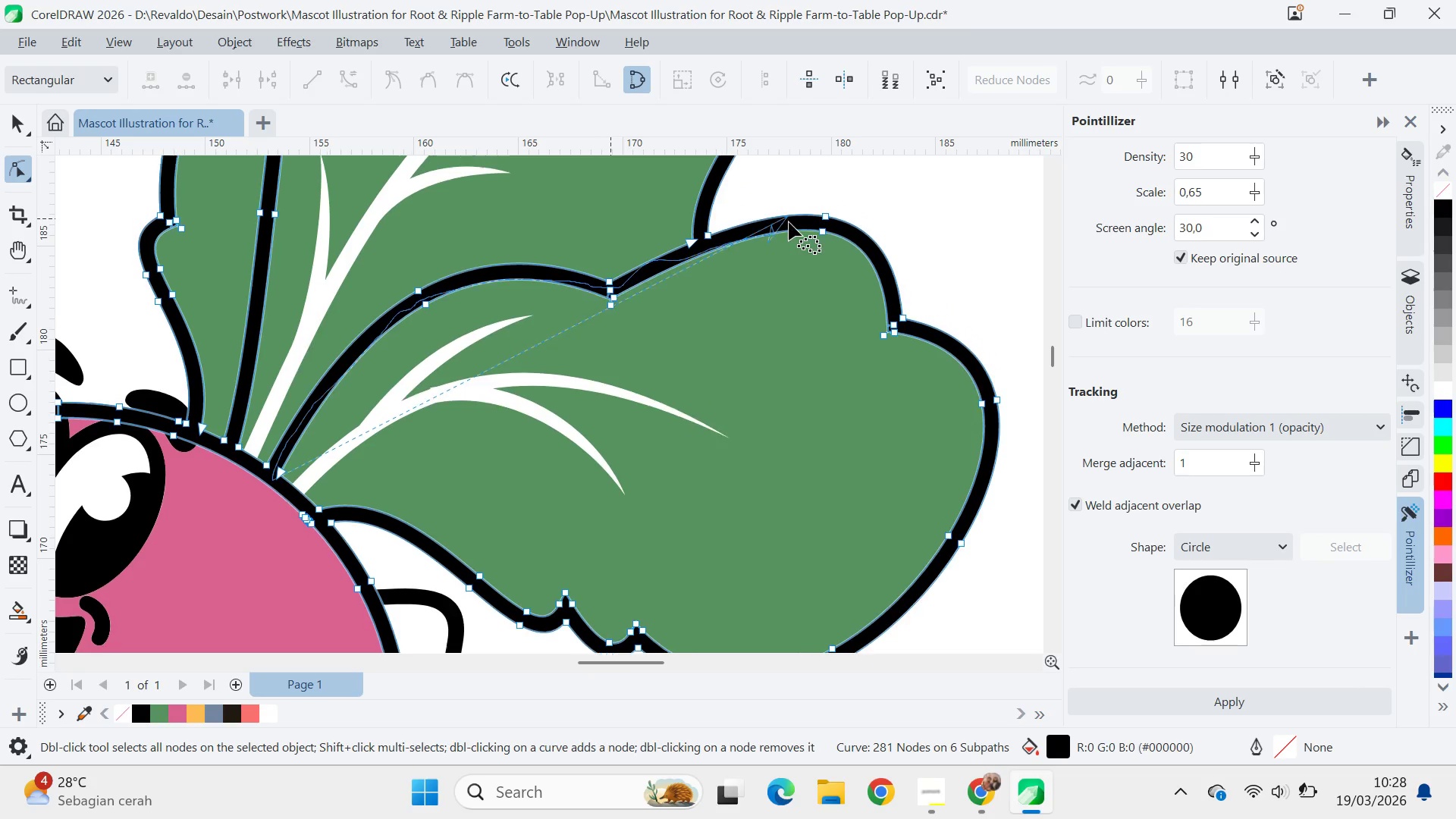 
hold_key(key=AltLeft, duration=1.5)
 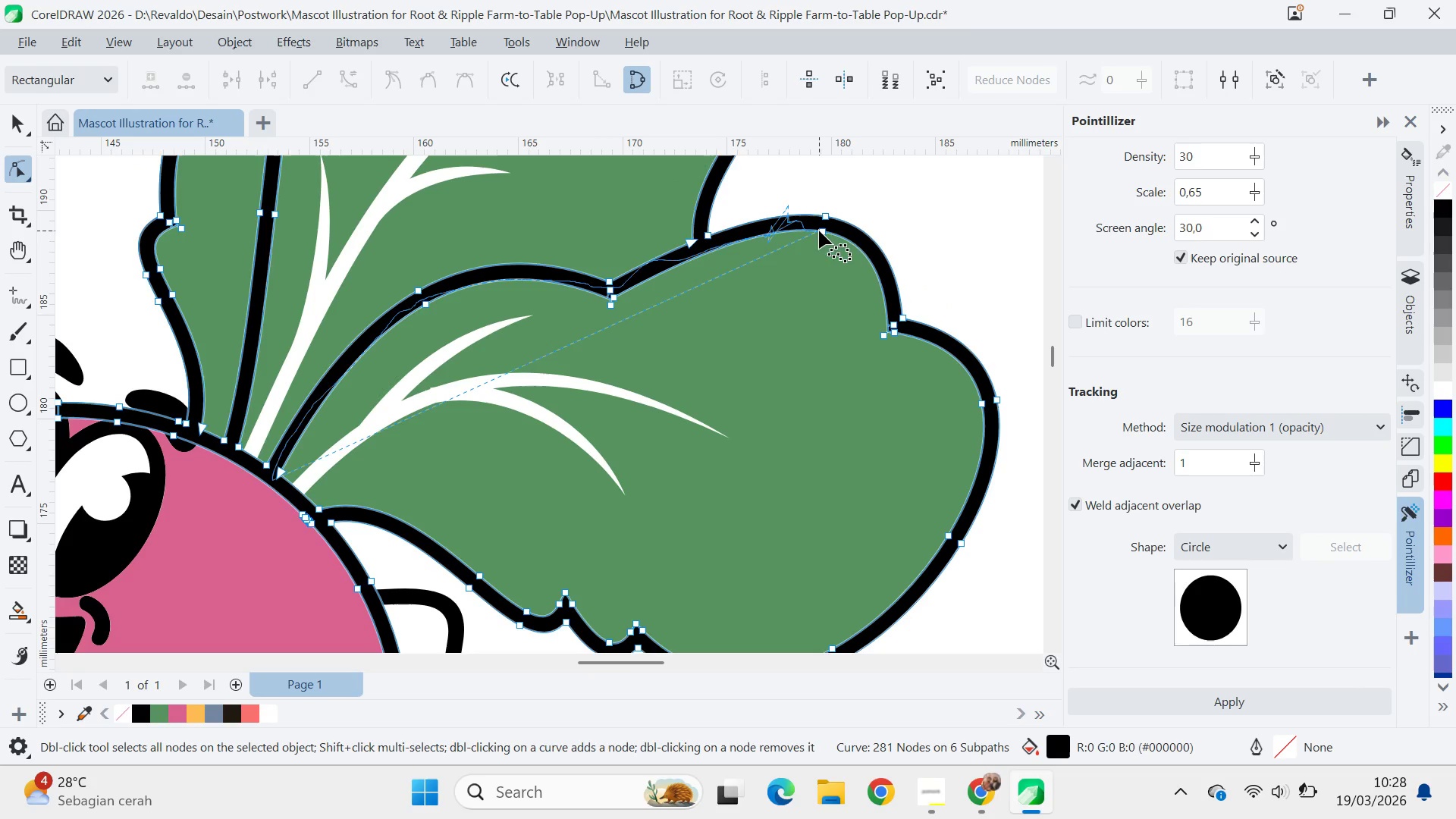 
hold_key(key=AltLeft, duration=1.52)
 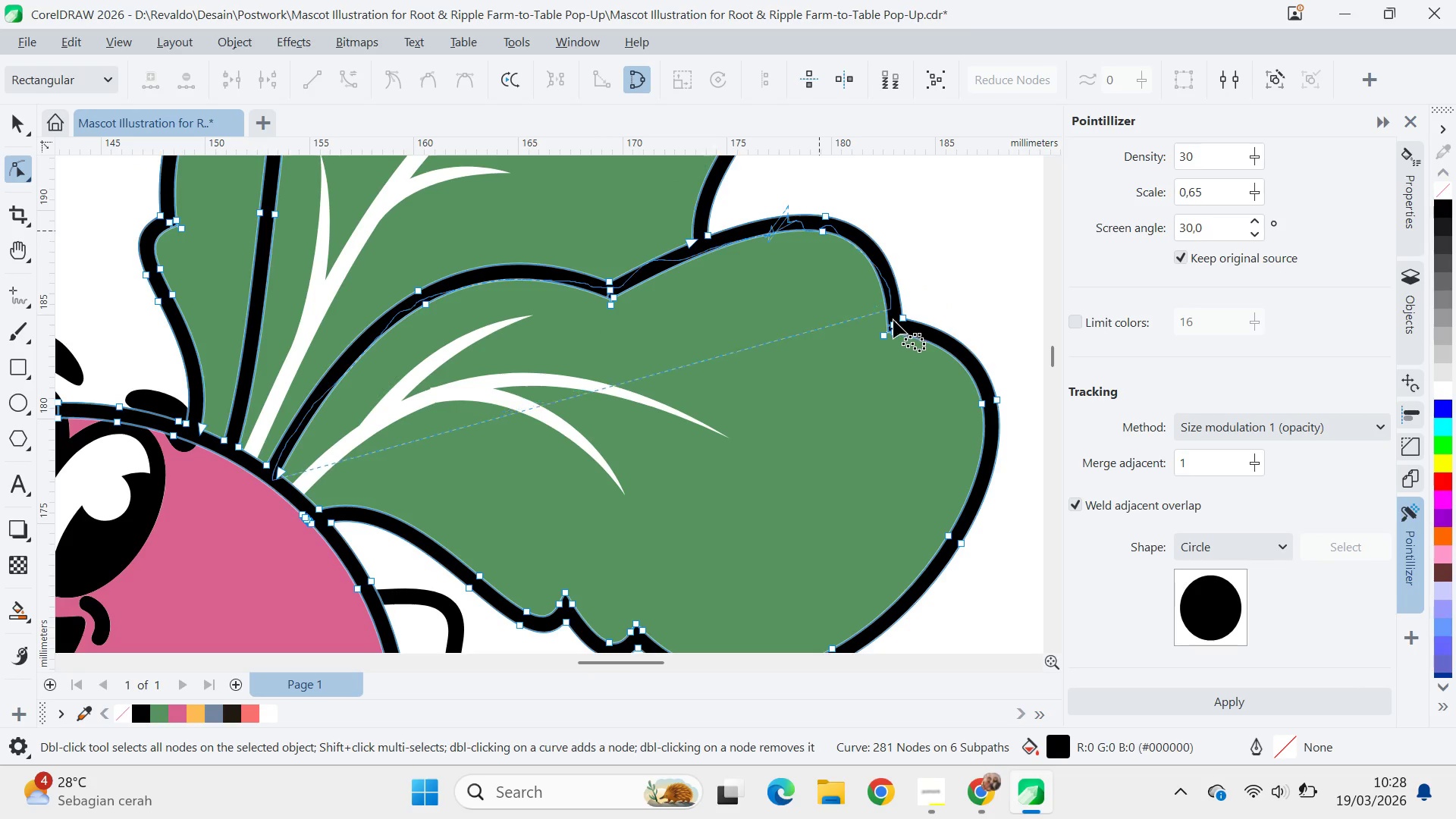 
hold_key(key=AltLeft, duration=1.5)
 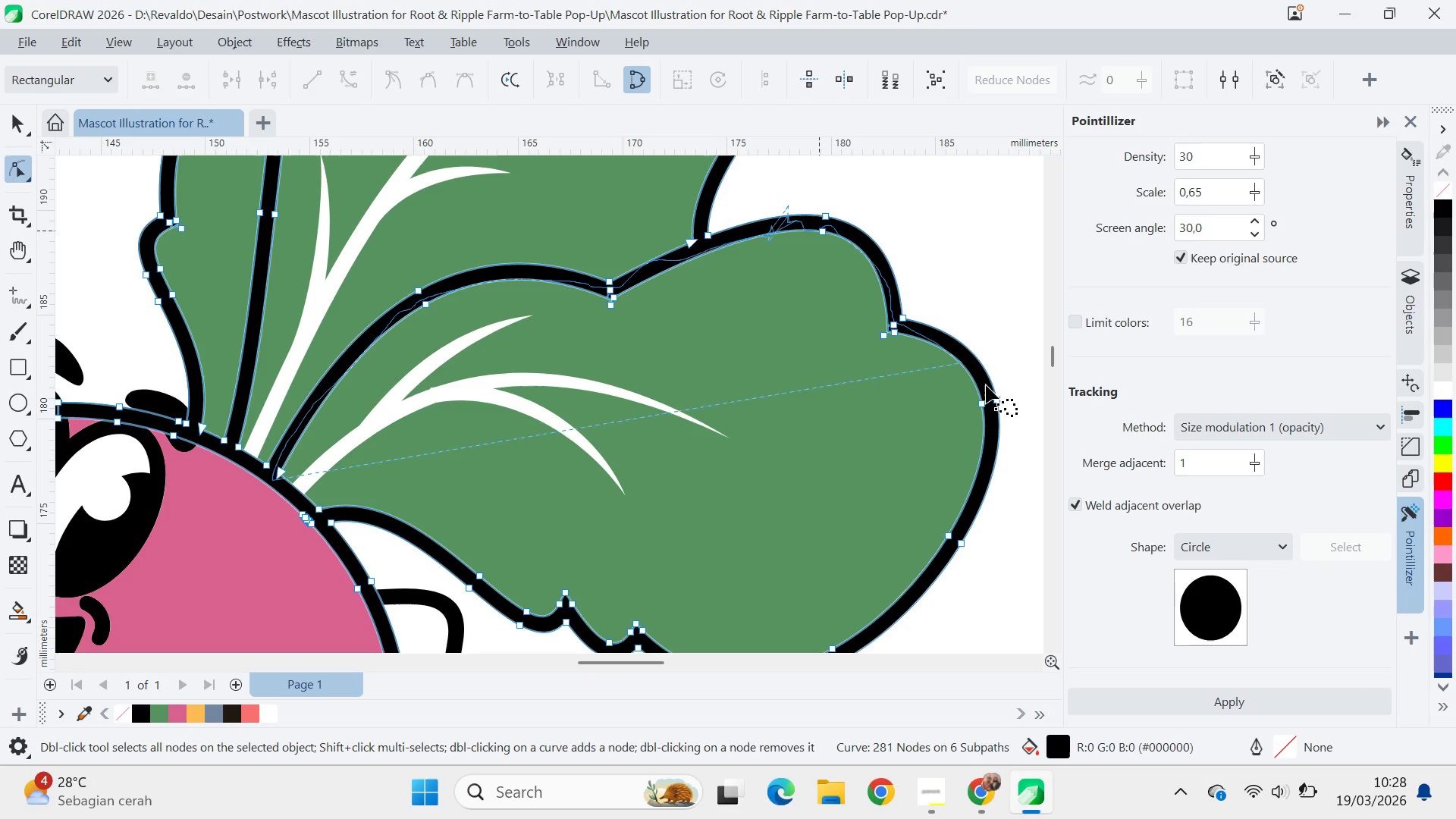 
hold_key(key=AltLeft, duration=1.51)
 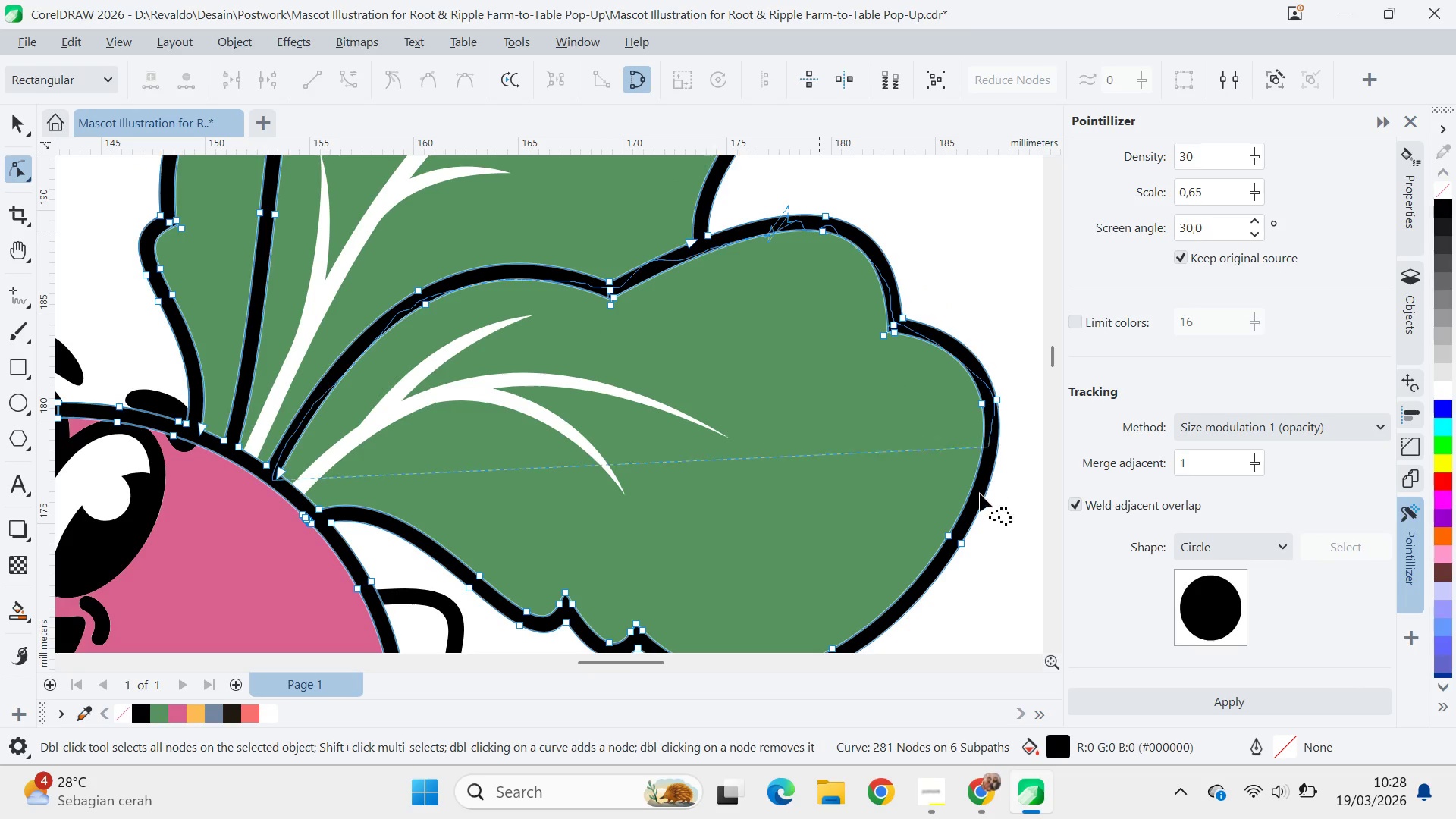 
hold_key(key=AltLeft, duration=1.52)
 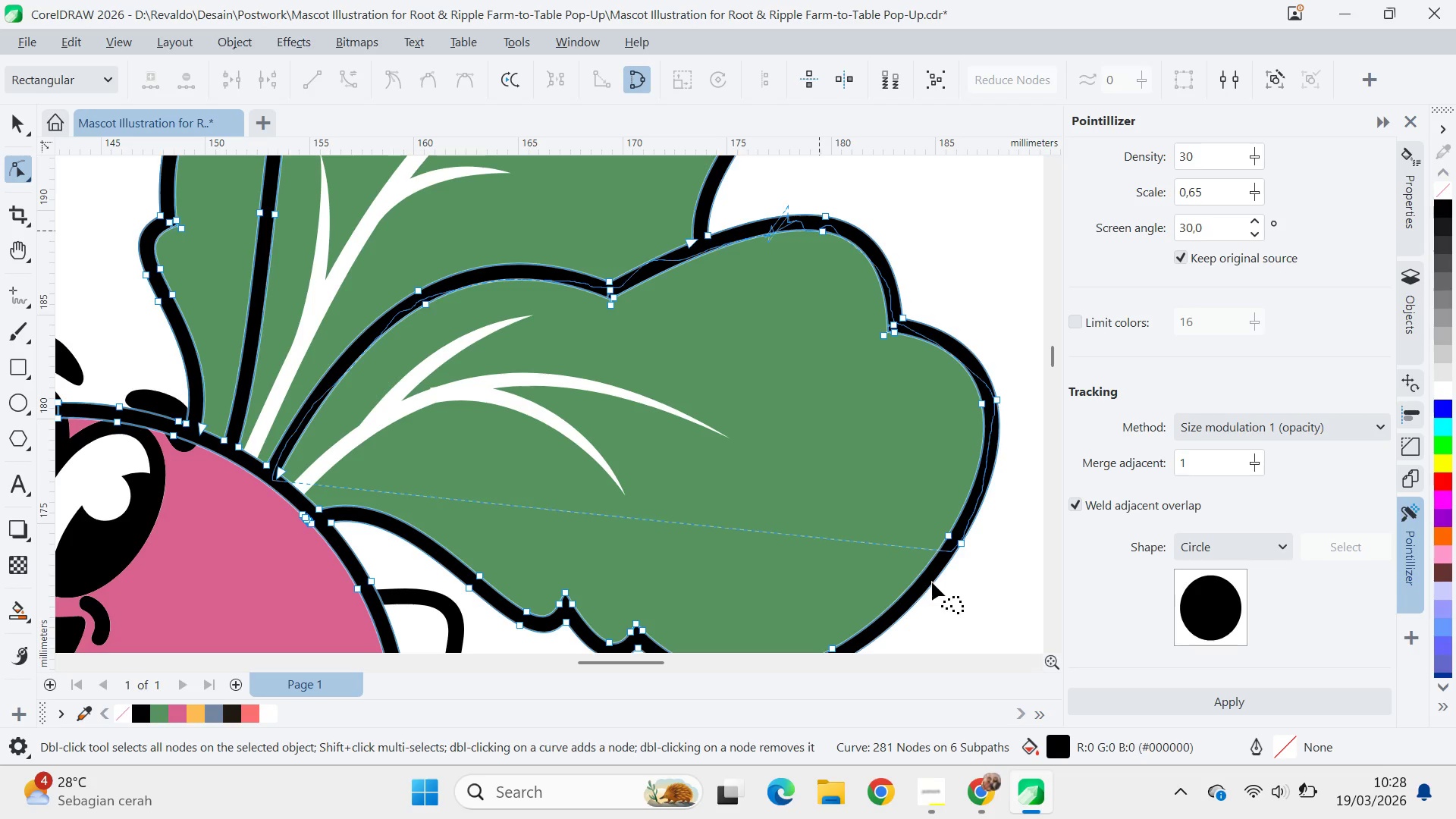 
hold_key(key=AltLeft, duration=1.5)
 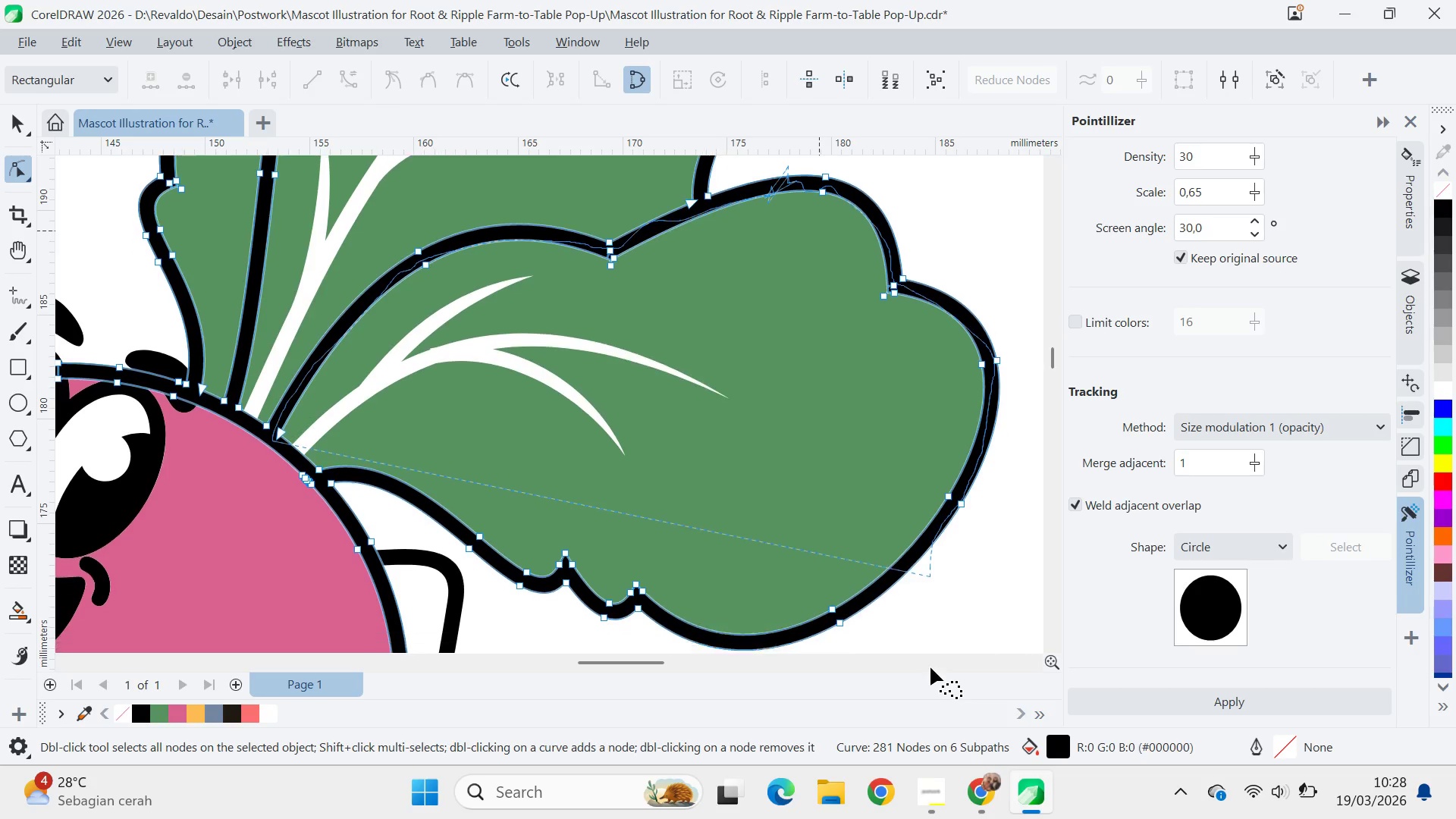 
hold_key(key=AltLeft, duration=1.52)
 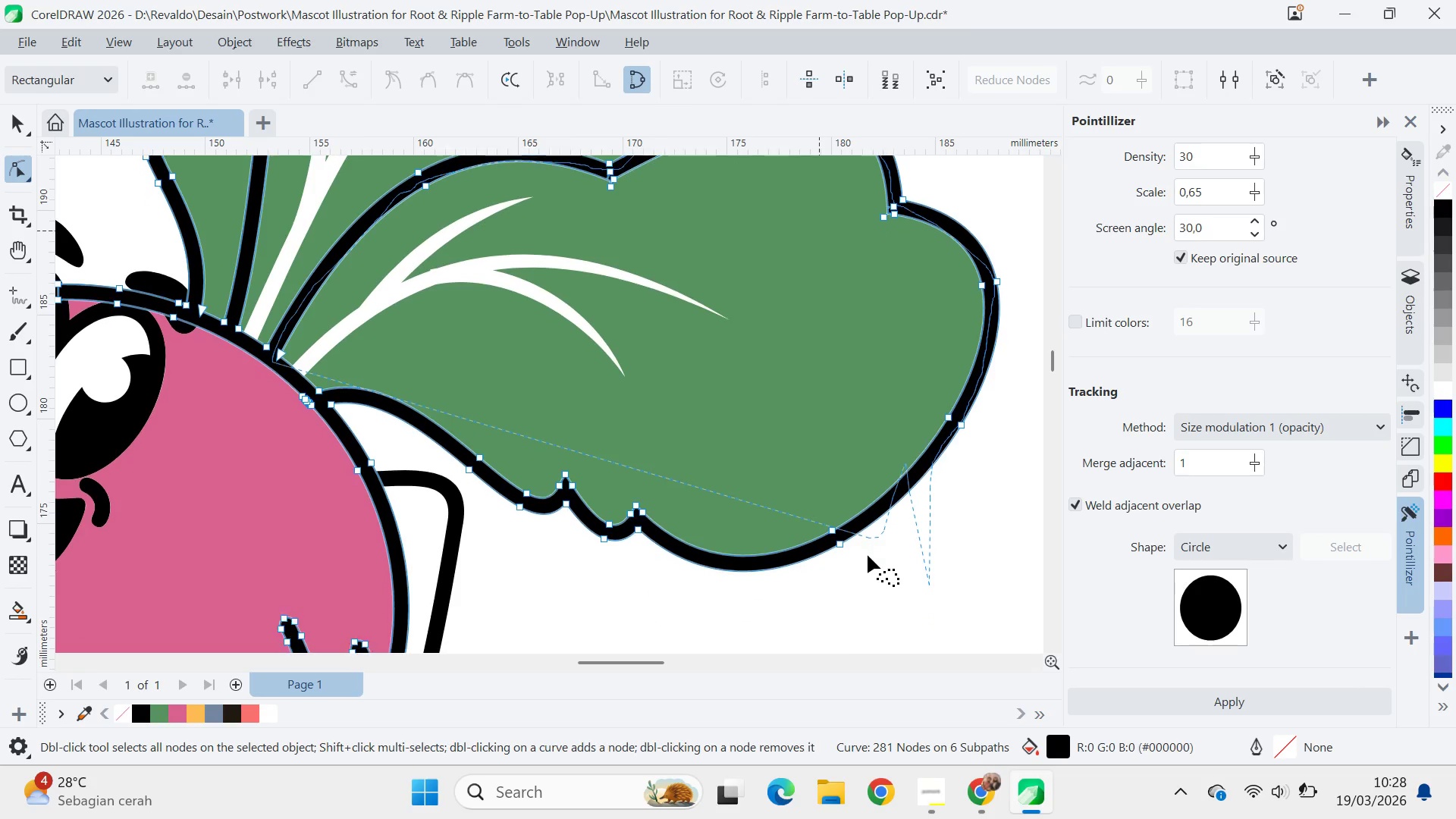 
hold_key(key=AltLeft, duration=1.51)
 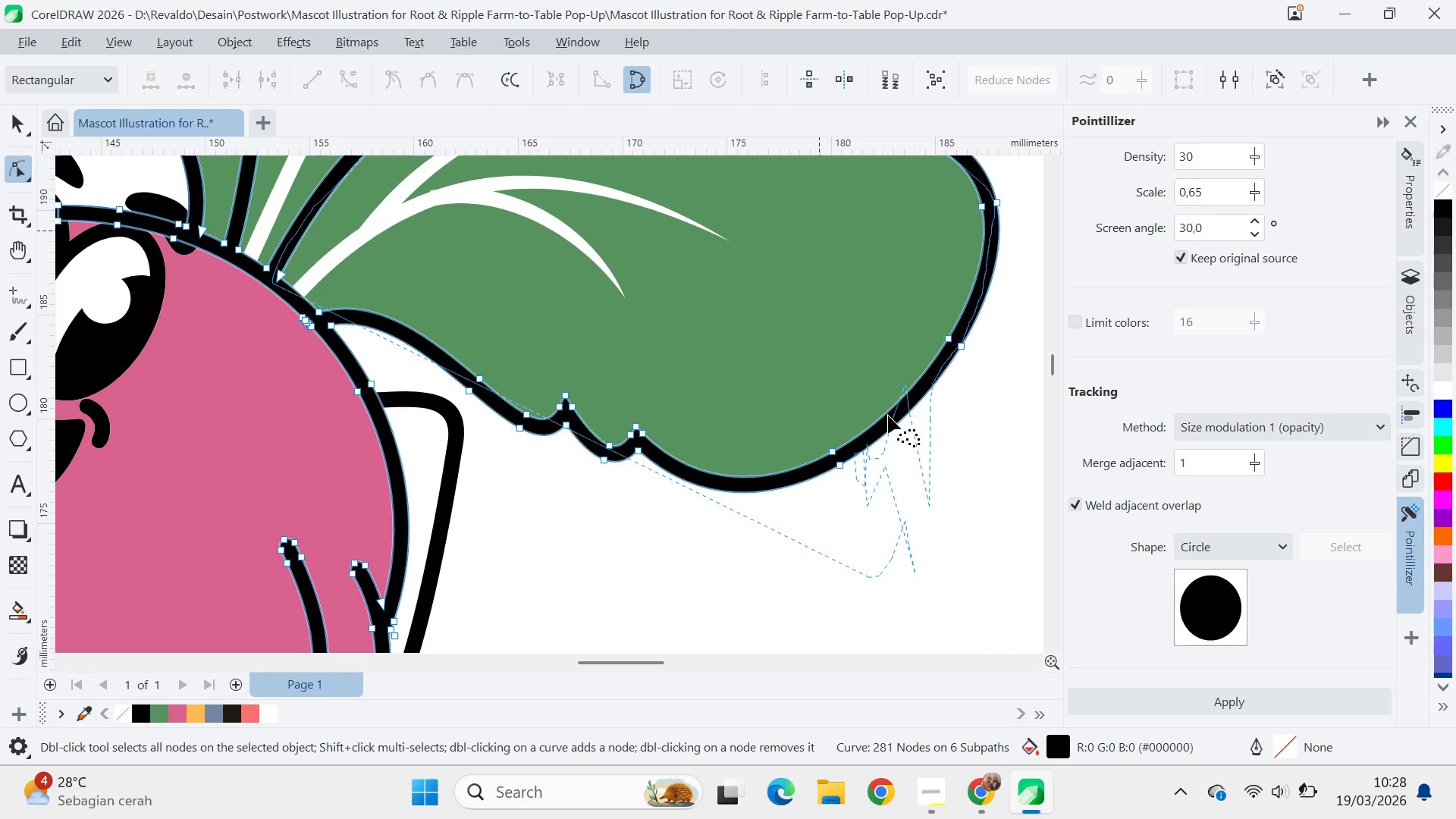 
hold_key(key=AltLeft, duration=1.5)
 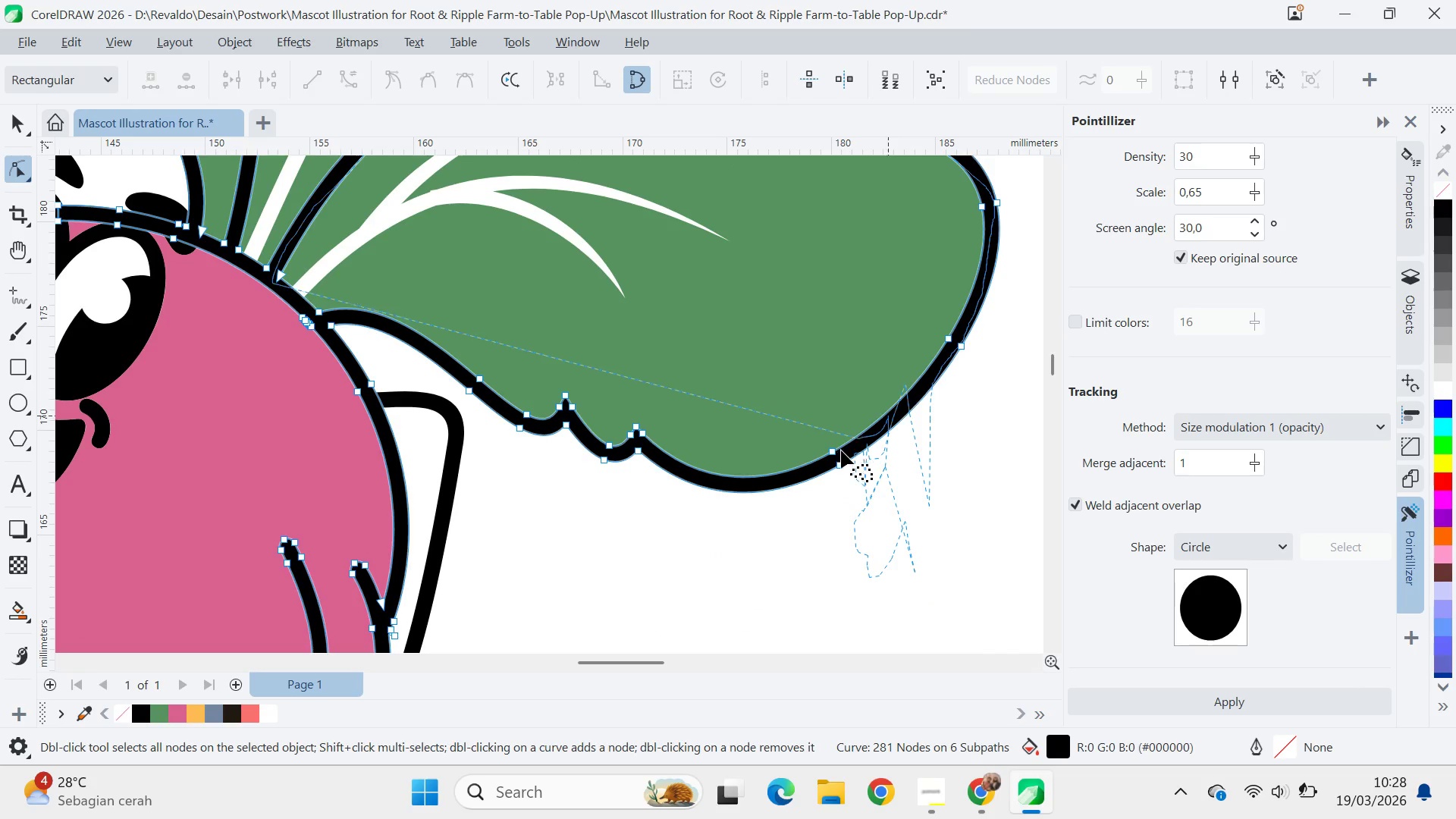 
hold_key(key=AltLeft, duration=1.52)
 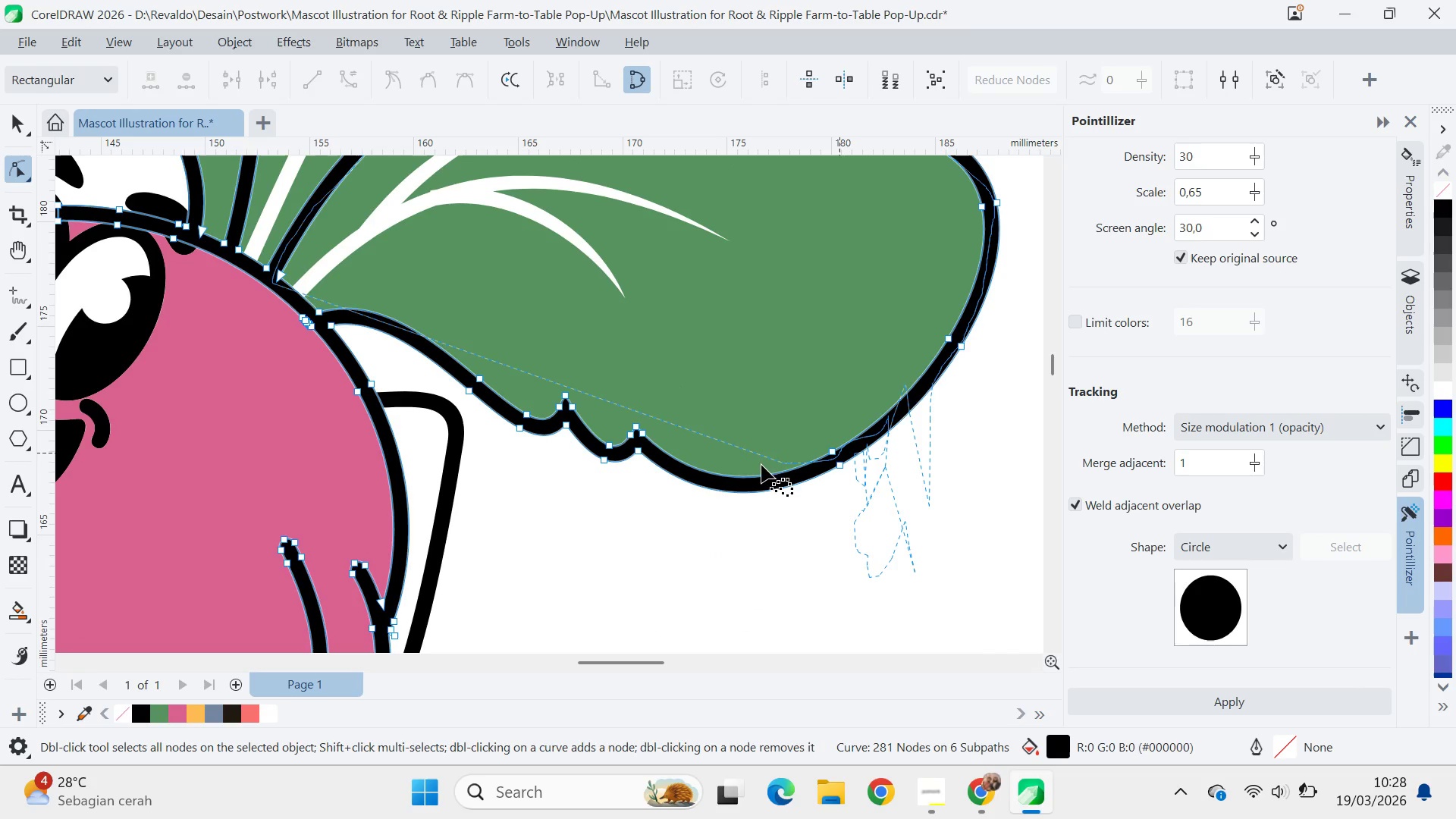 
hold_key(key=AltLeft, duration=1.51)
 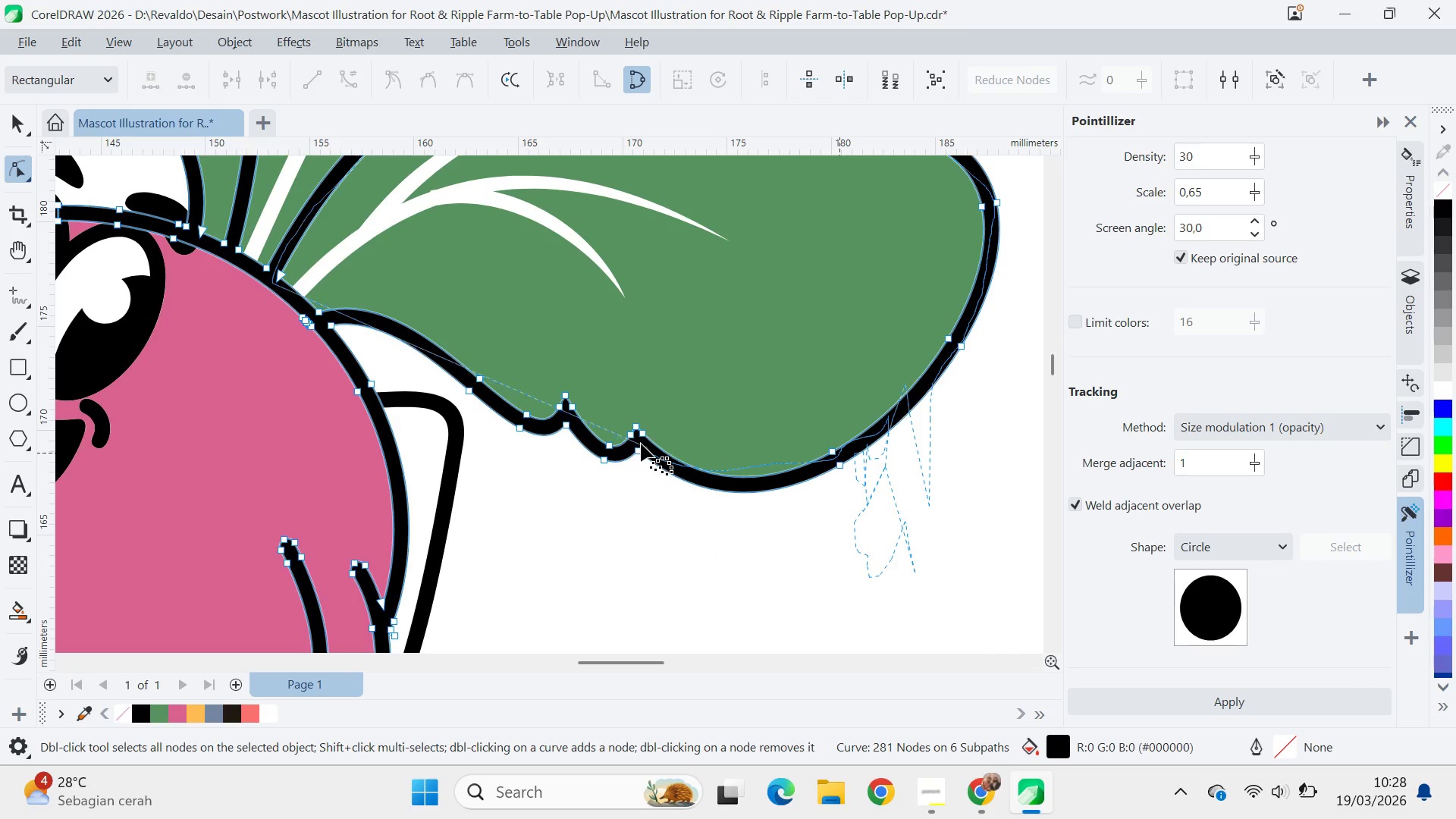 
hold_key(key=AltLeft, duration=1.5)
 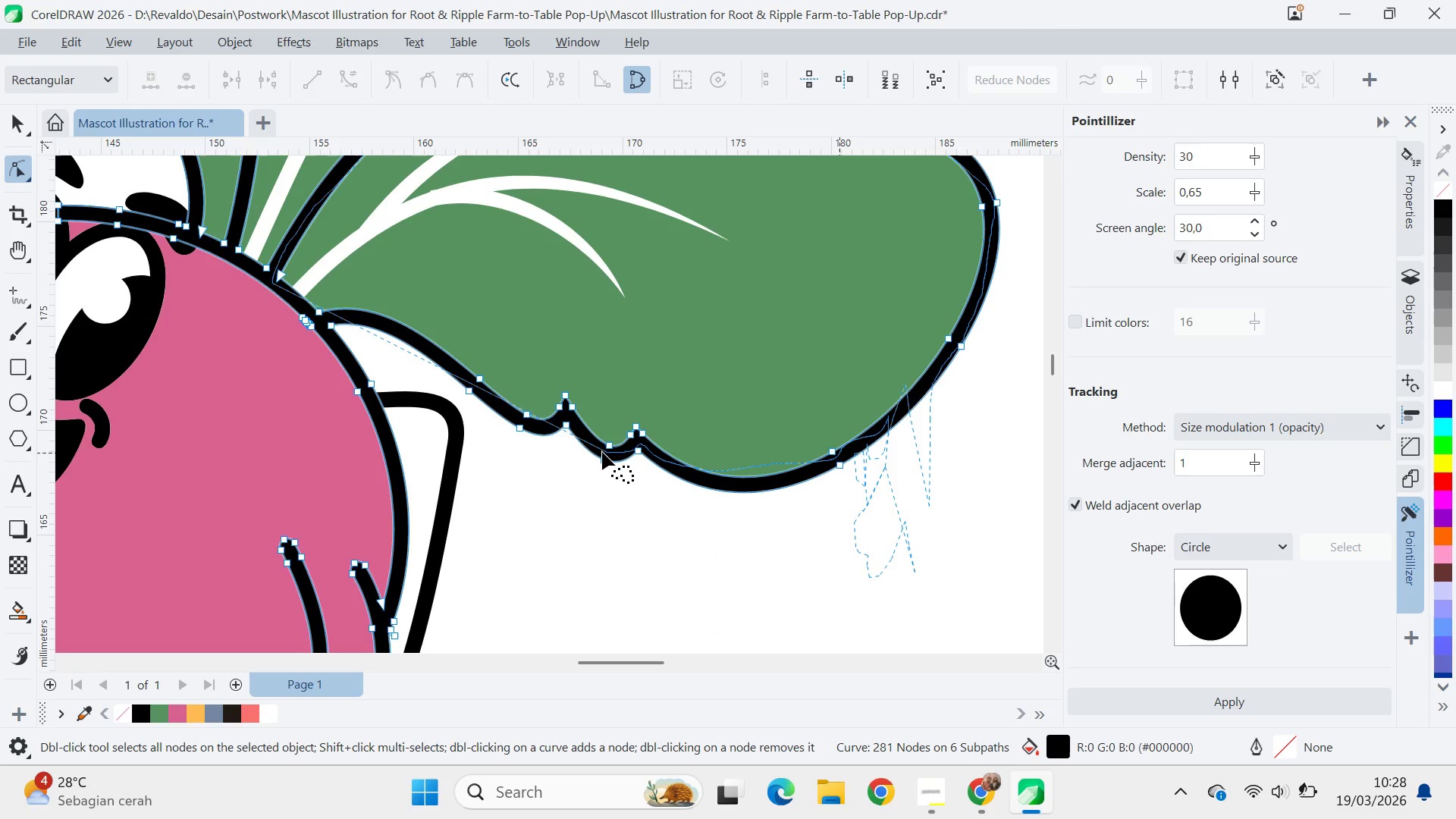 
hold_key(key=AltLeft, duration=1.52)
 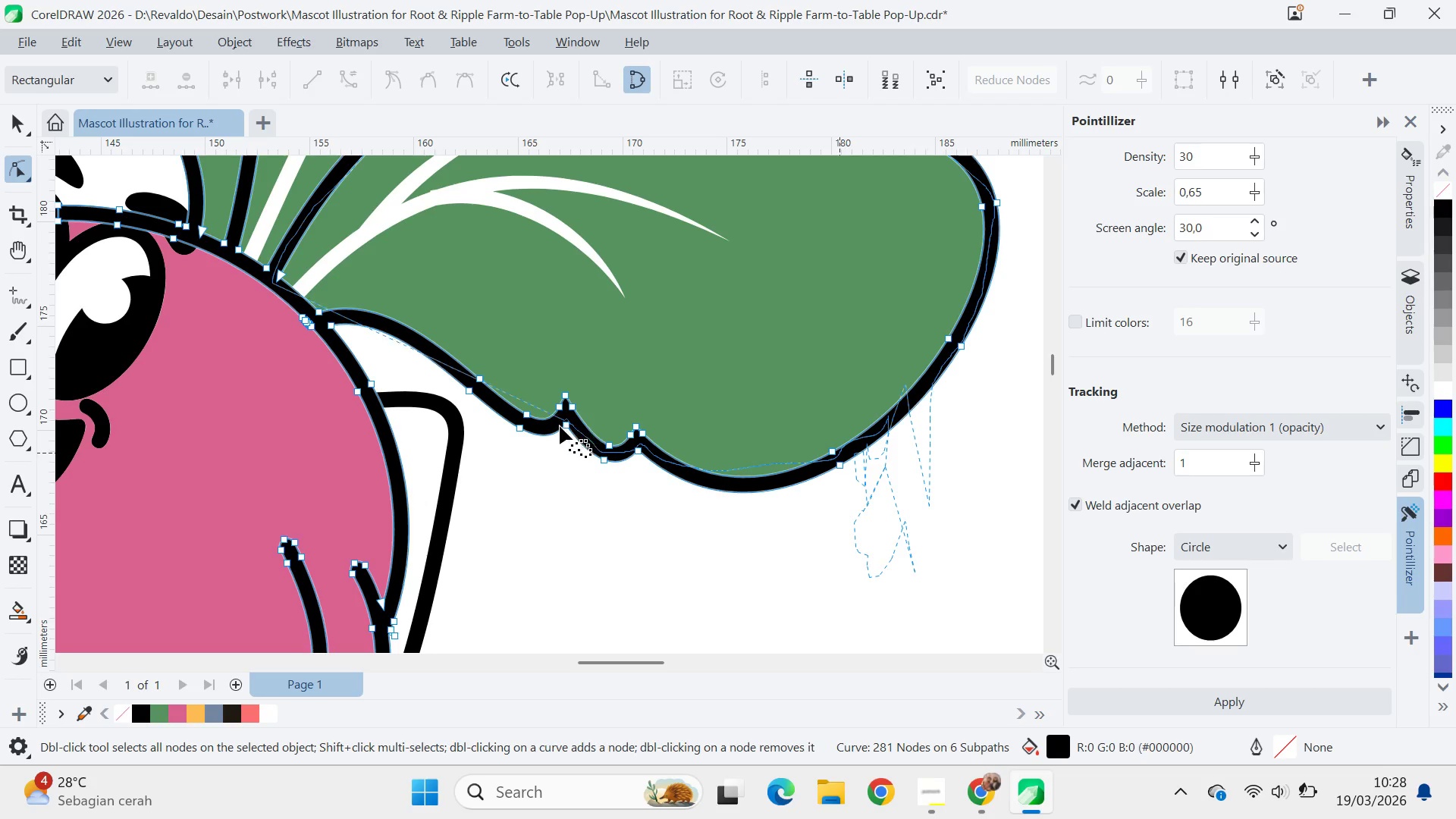 
hold_key(key=AltLeft, duration=1.52)
 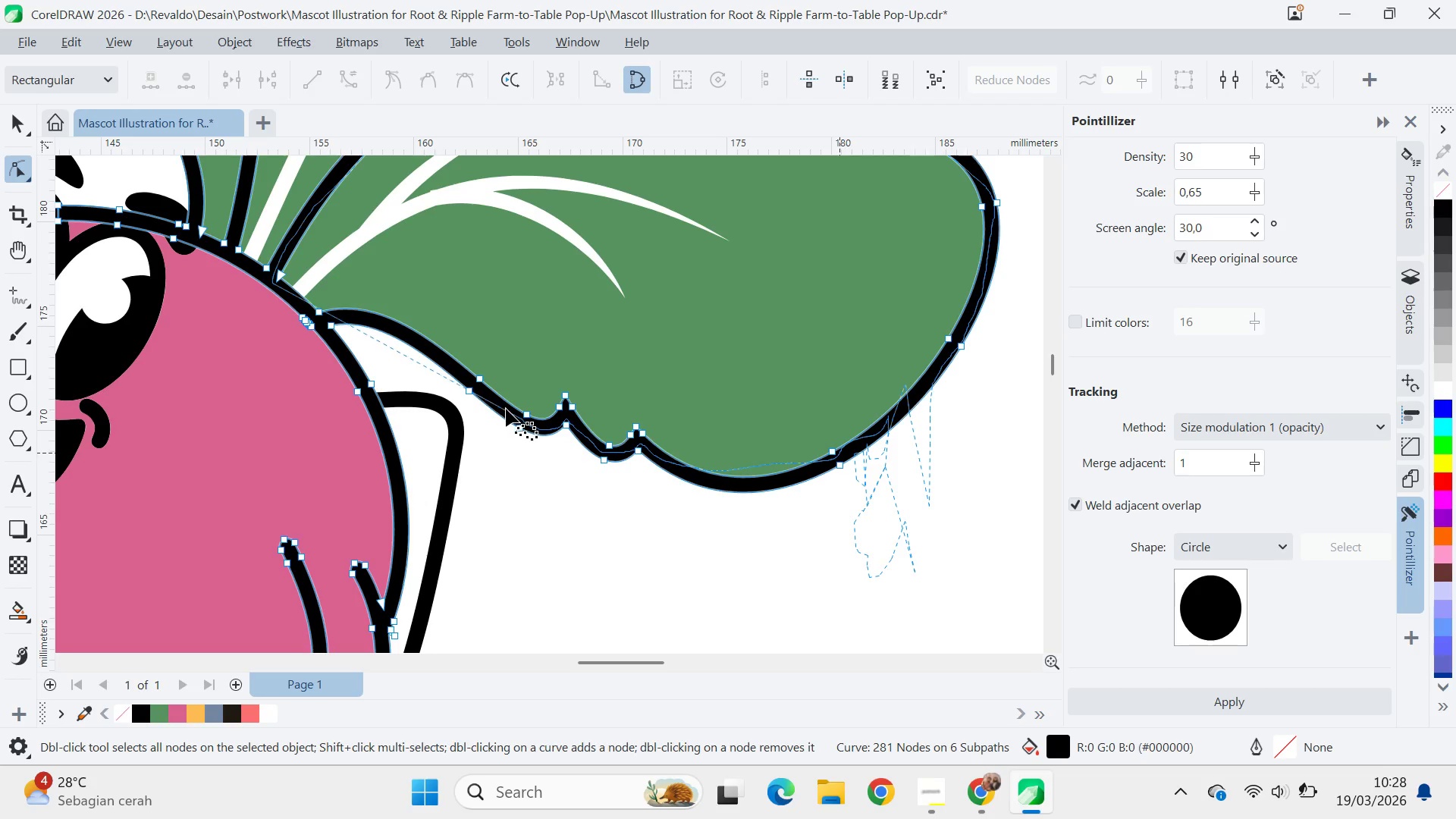 
hold_key(key=AltLeft, duration=1.5)
 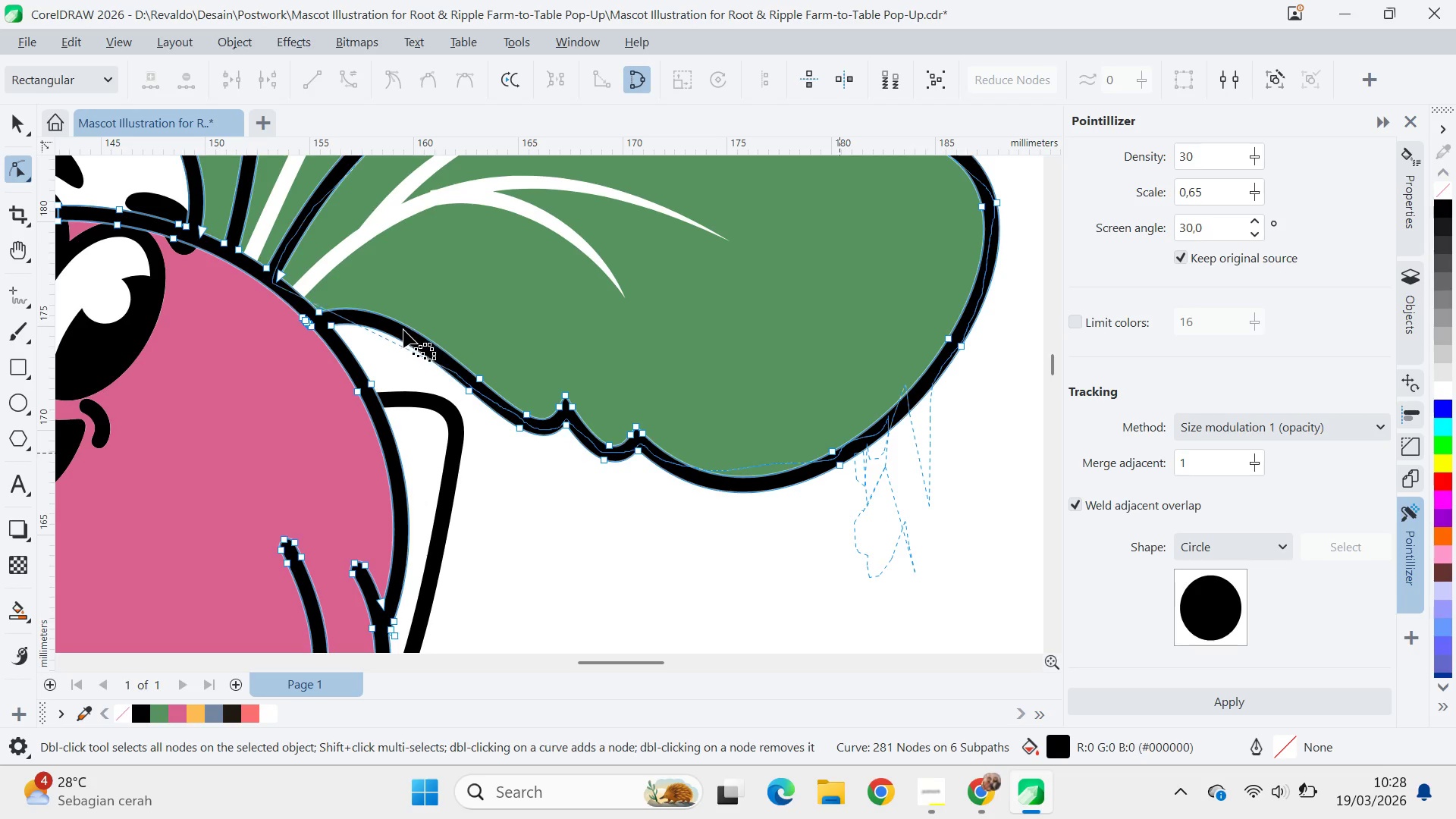 
hold_key(key=AltLeft, duration=1.51)
 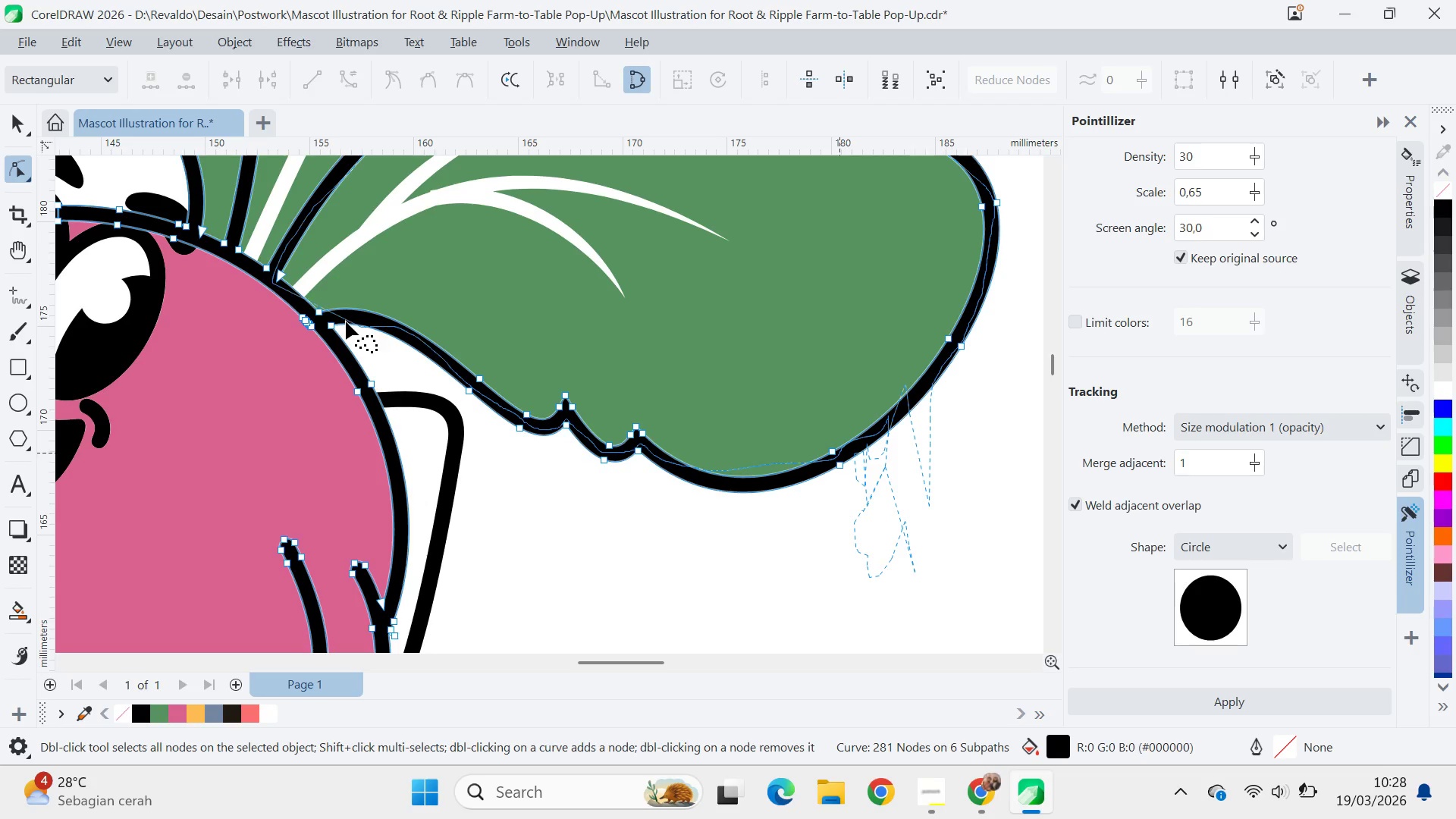 
hold_key(key=AltLeft, duration=1.5)
 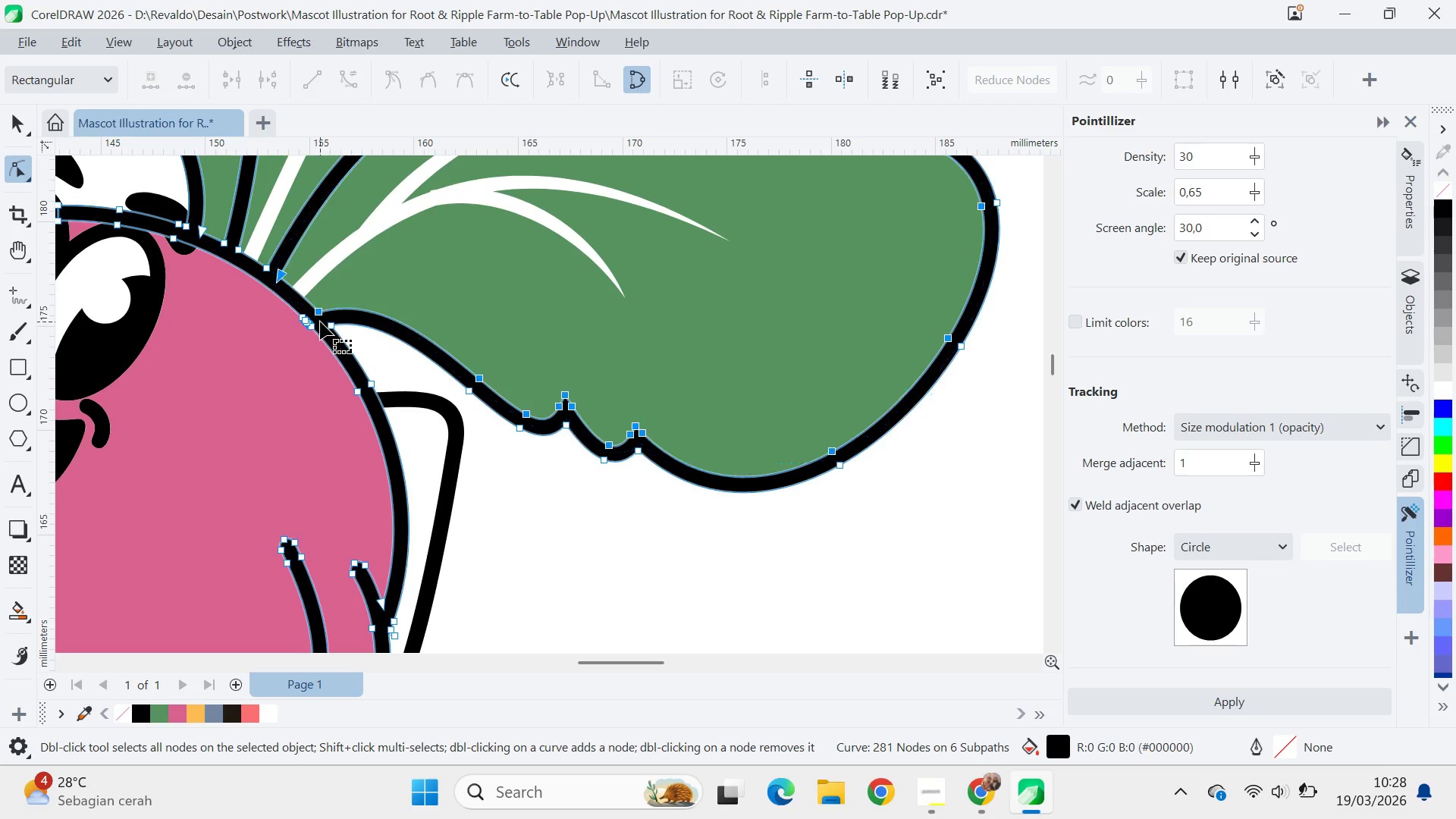 
hold_key(key=AltLeft, duration=0.56)
 